 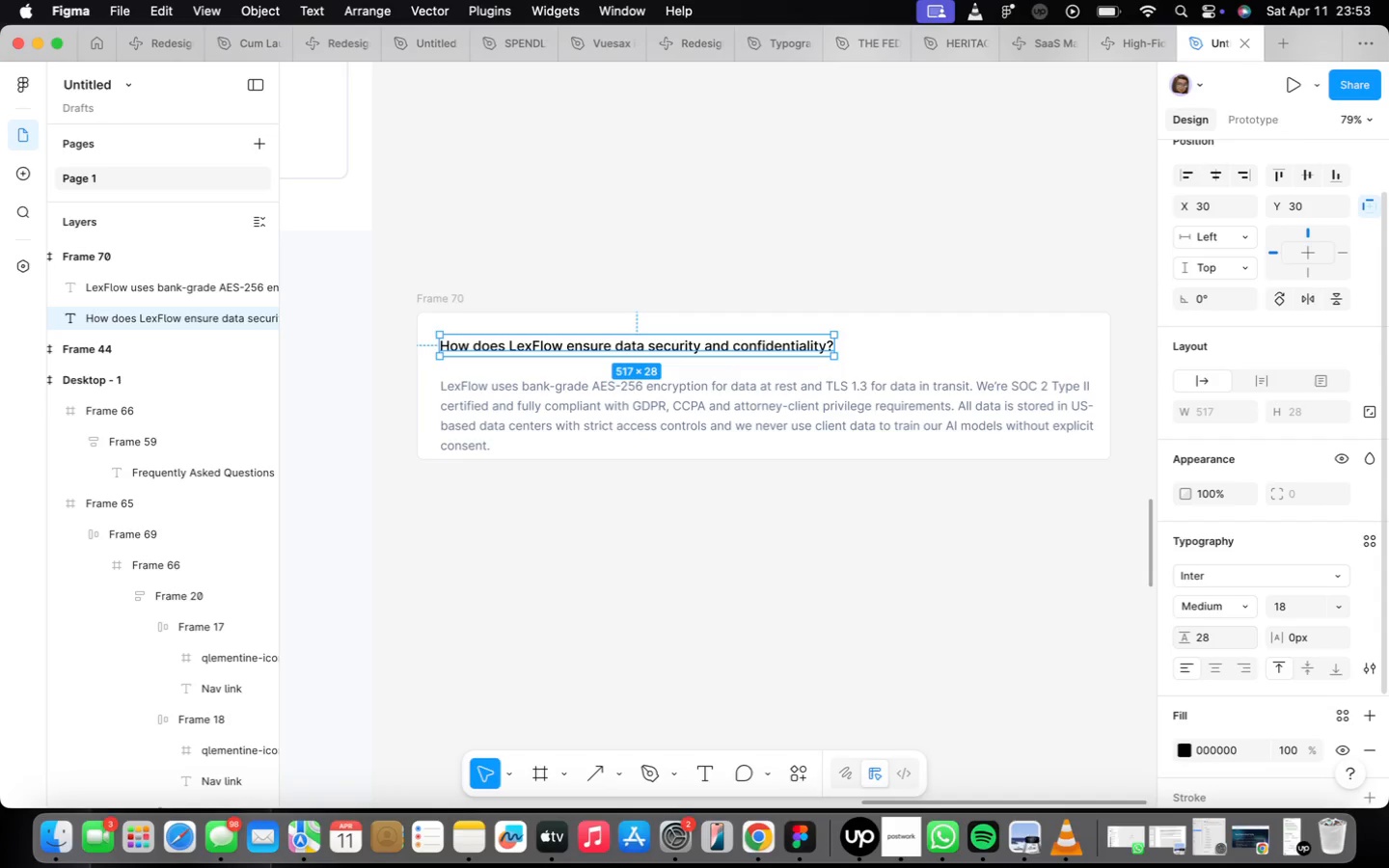 
key(Enter)
 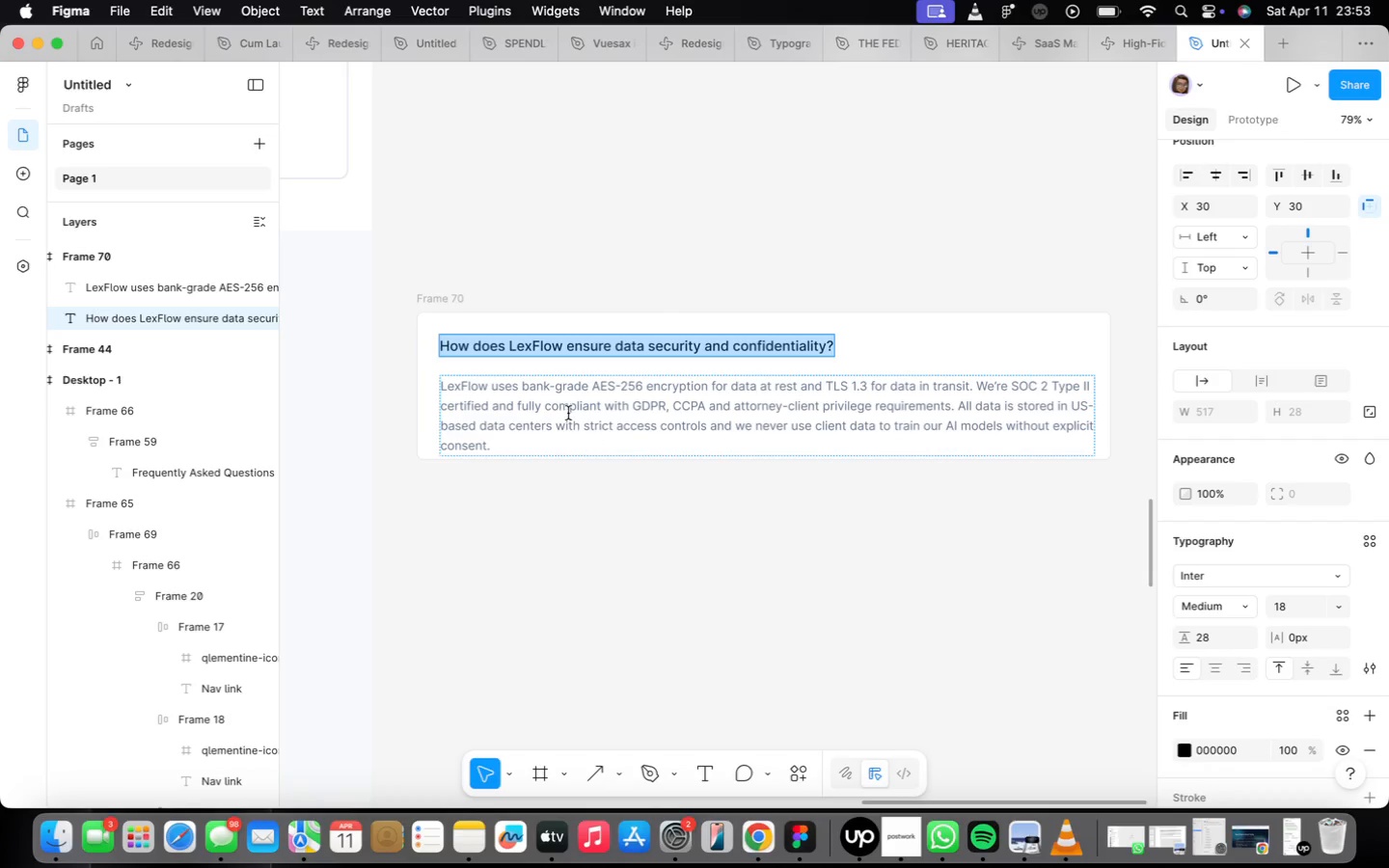 
double_click([569, 404])
 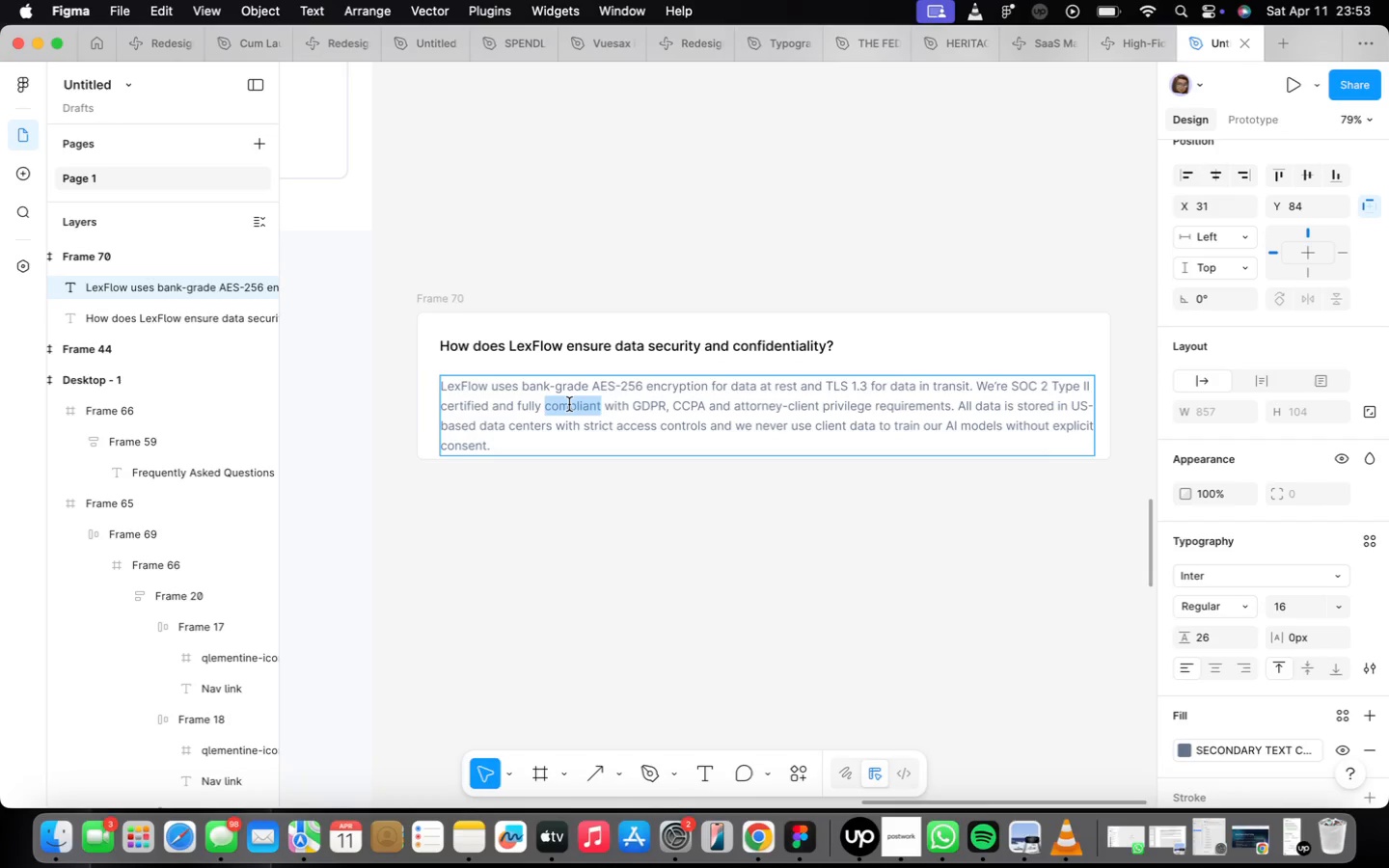 
triple_click([569, 404])
 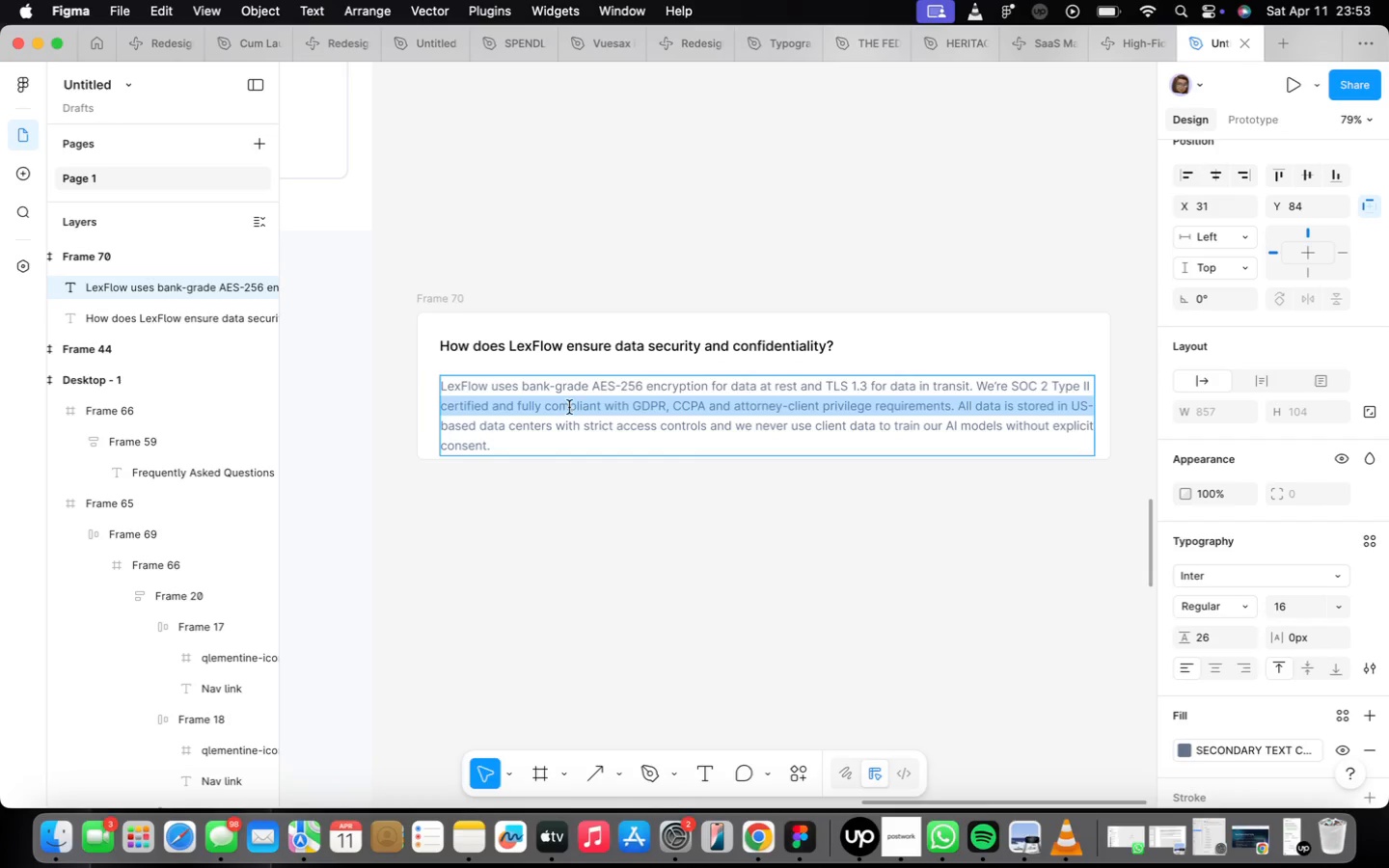 
triple_click([569, 408])
 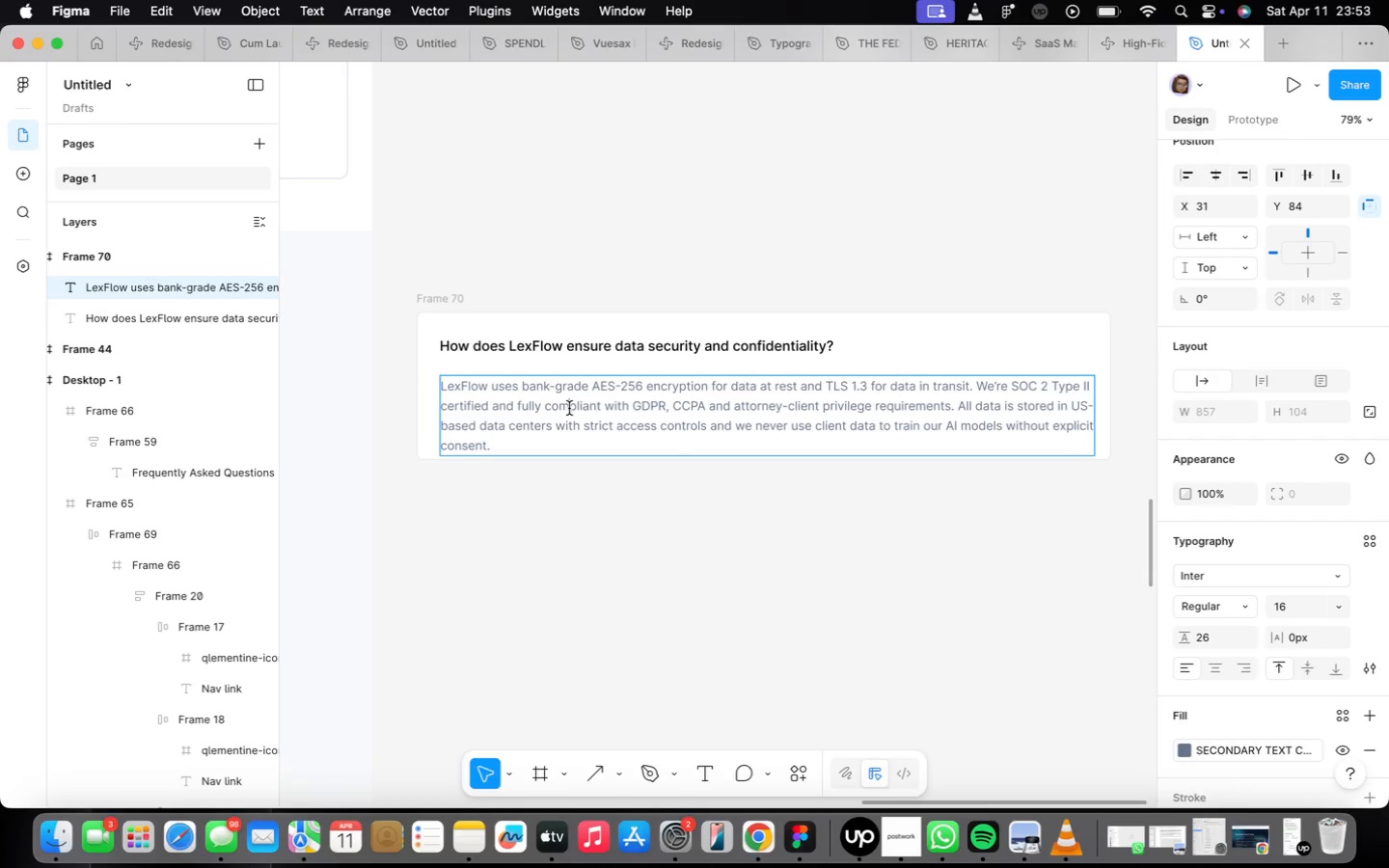 
triple_click([569, 408])
 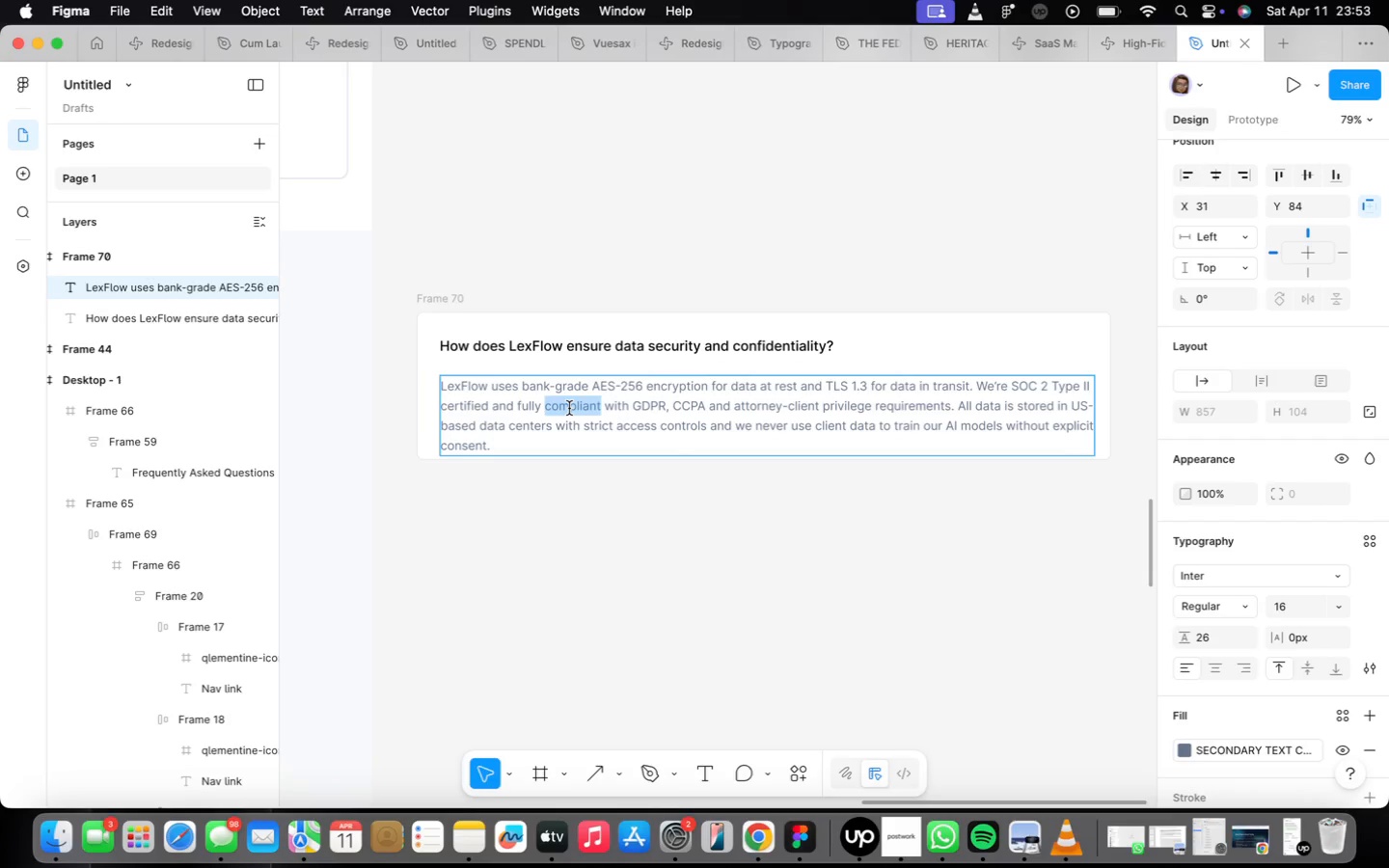 
triple_click([569, 408])
 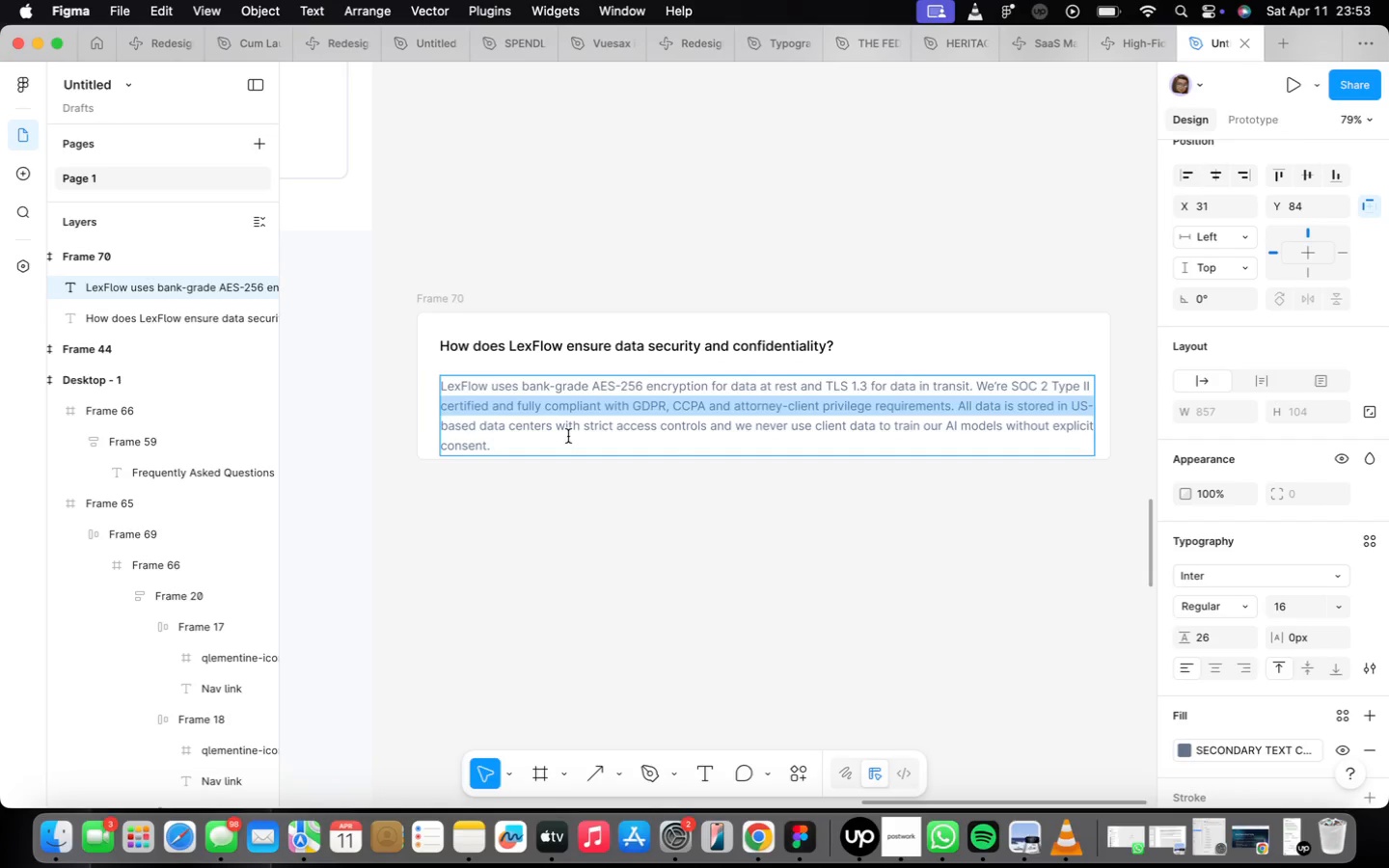 
double_click([568, 436])
 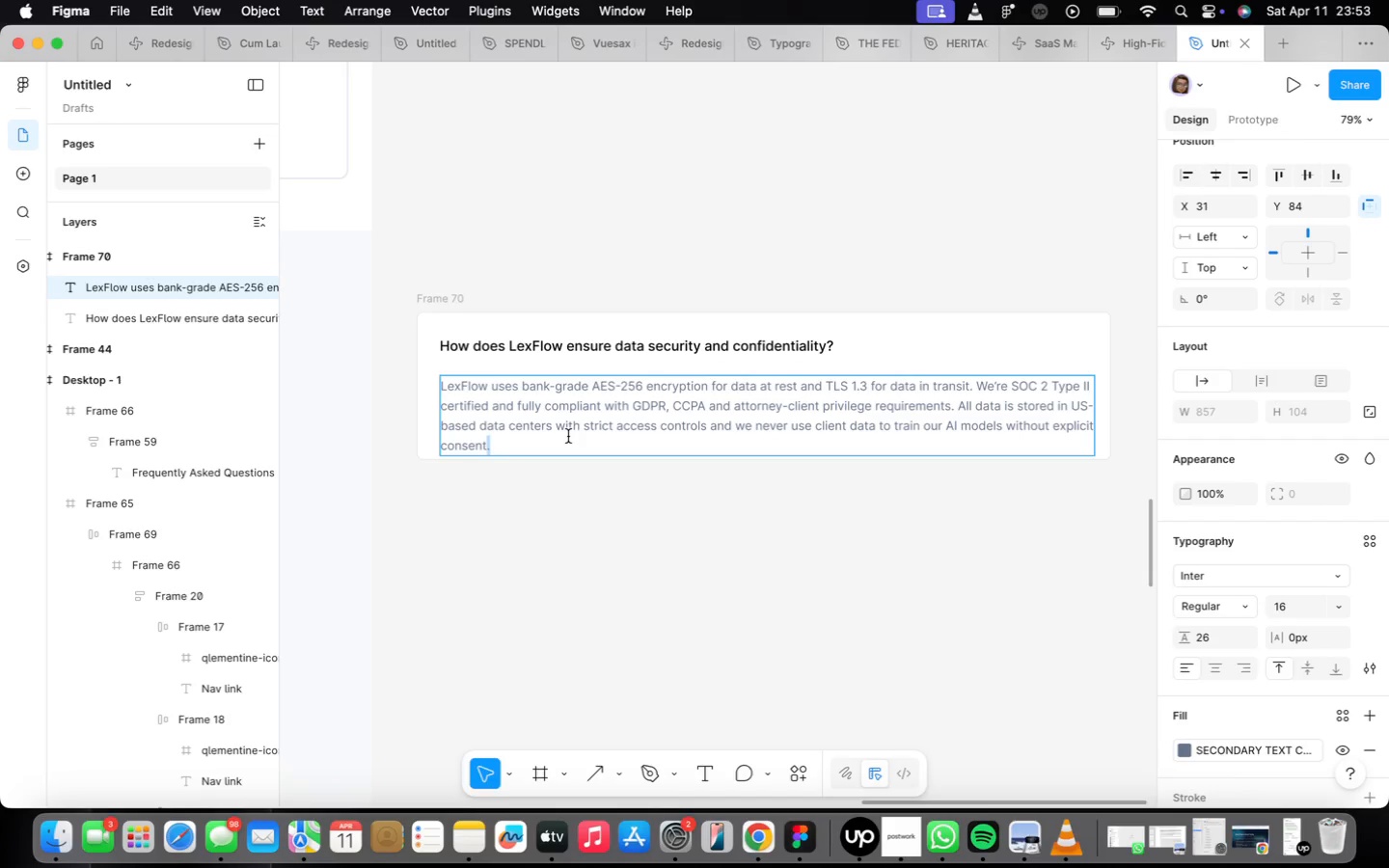 
triple_click([567, 437])
 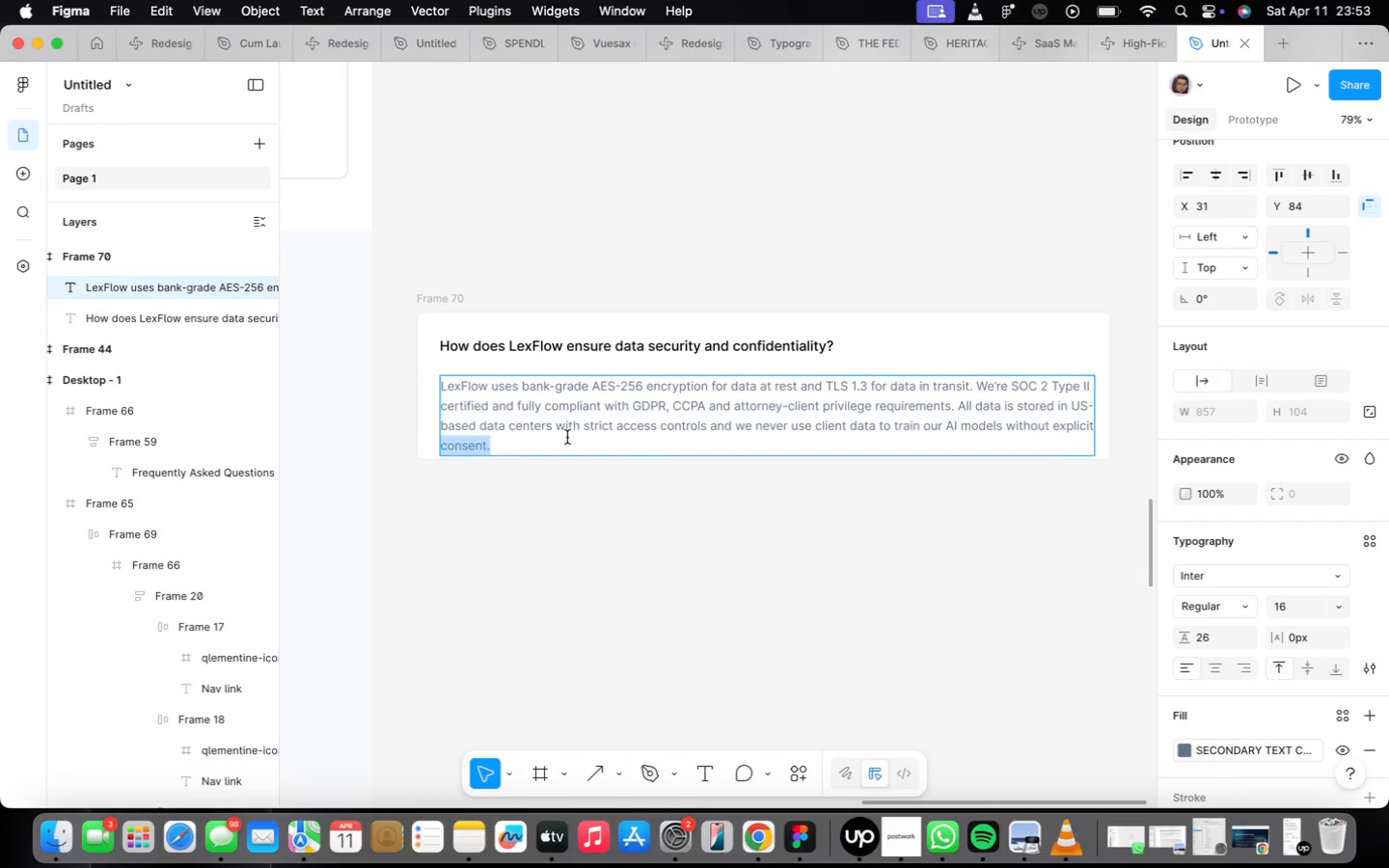 
triple_click([567, 437])
 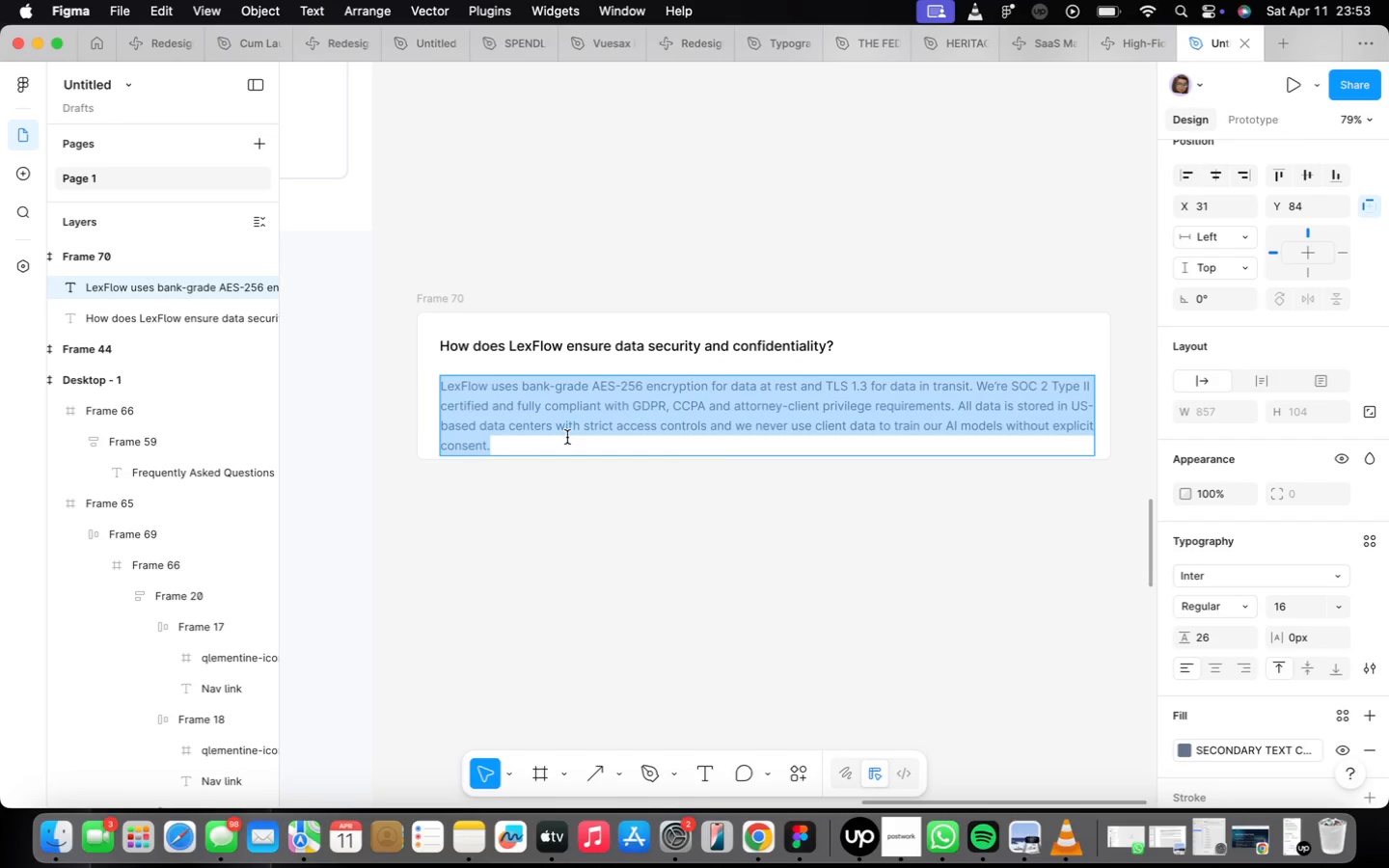 
triple_click([567, 437])
 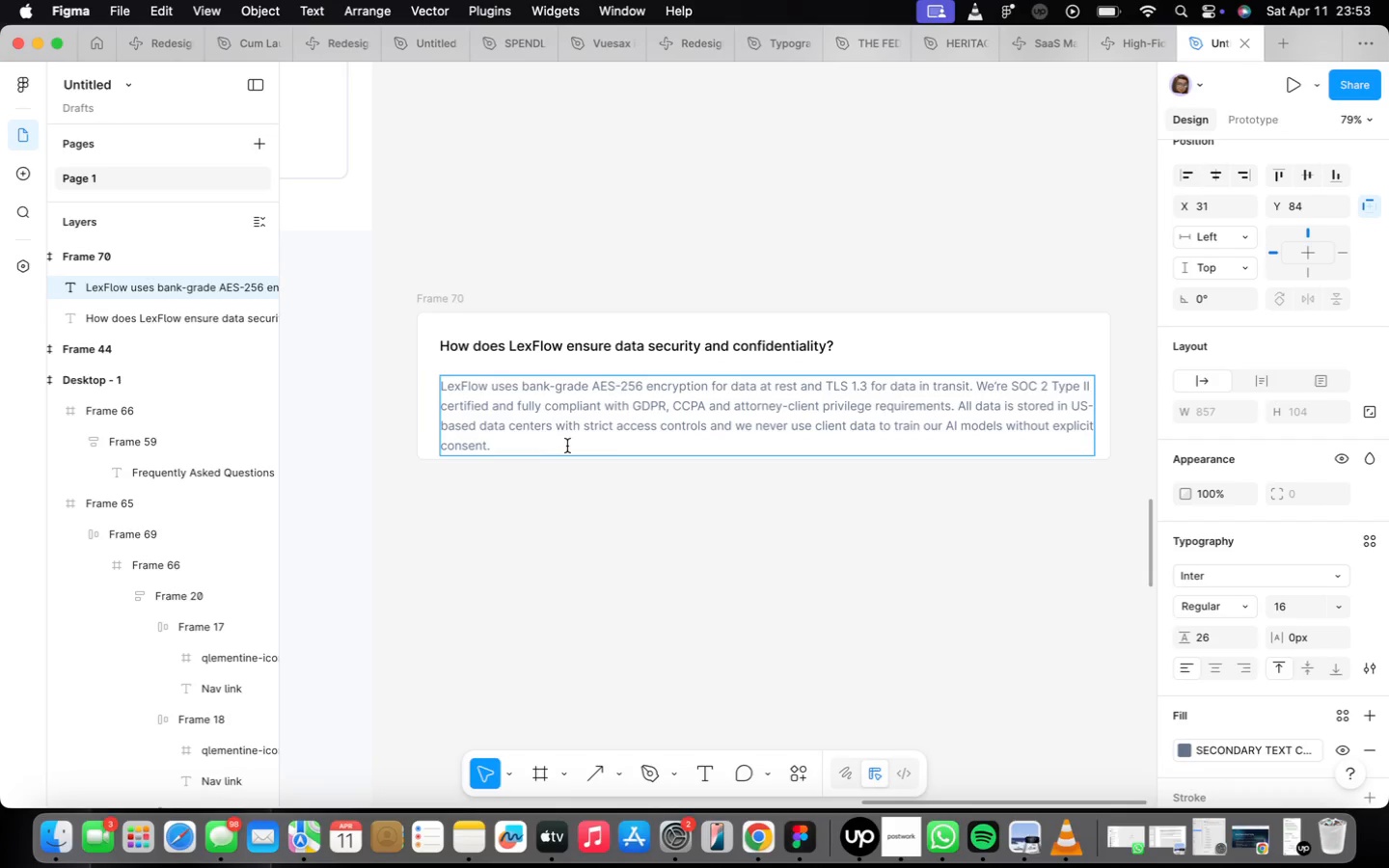 
double_click([651, 445])
 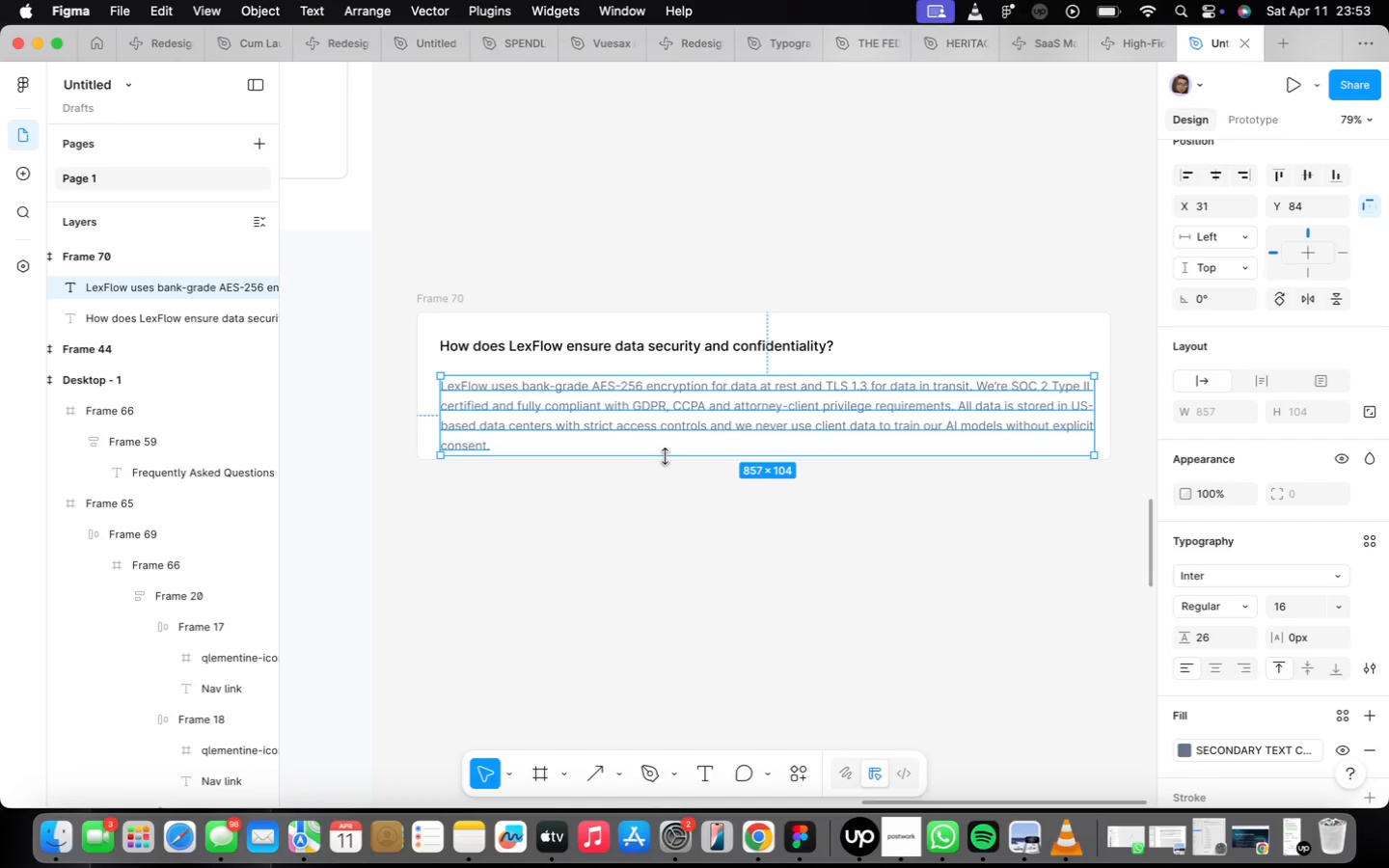 
wait(16.96)
 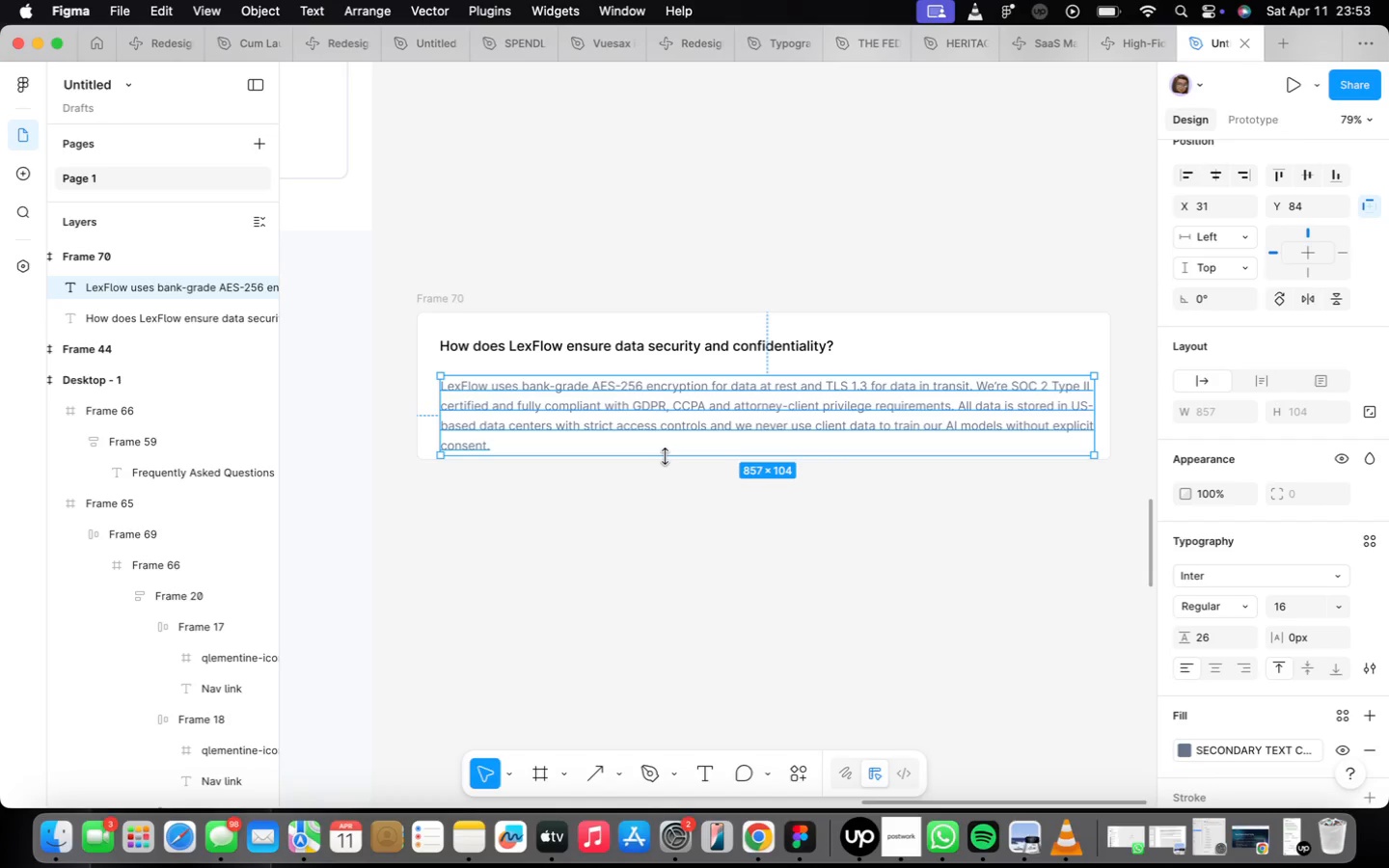 
left_click([688, 428])
 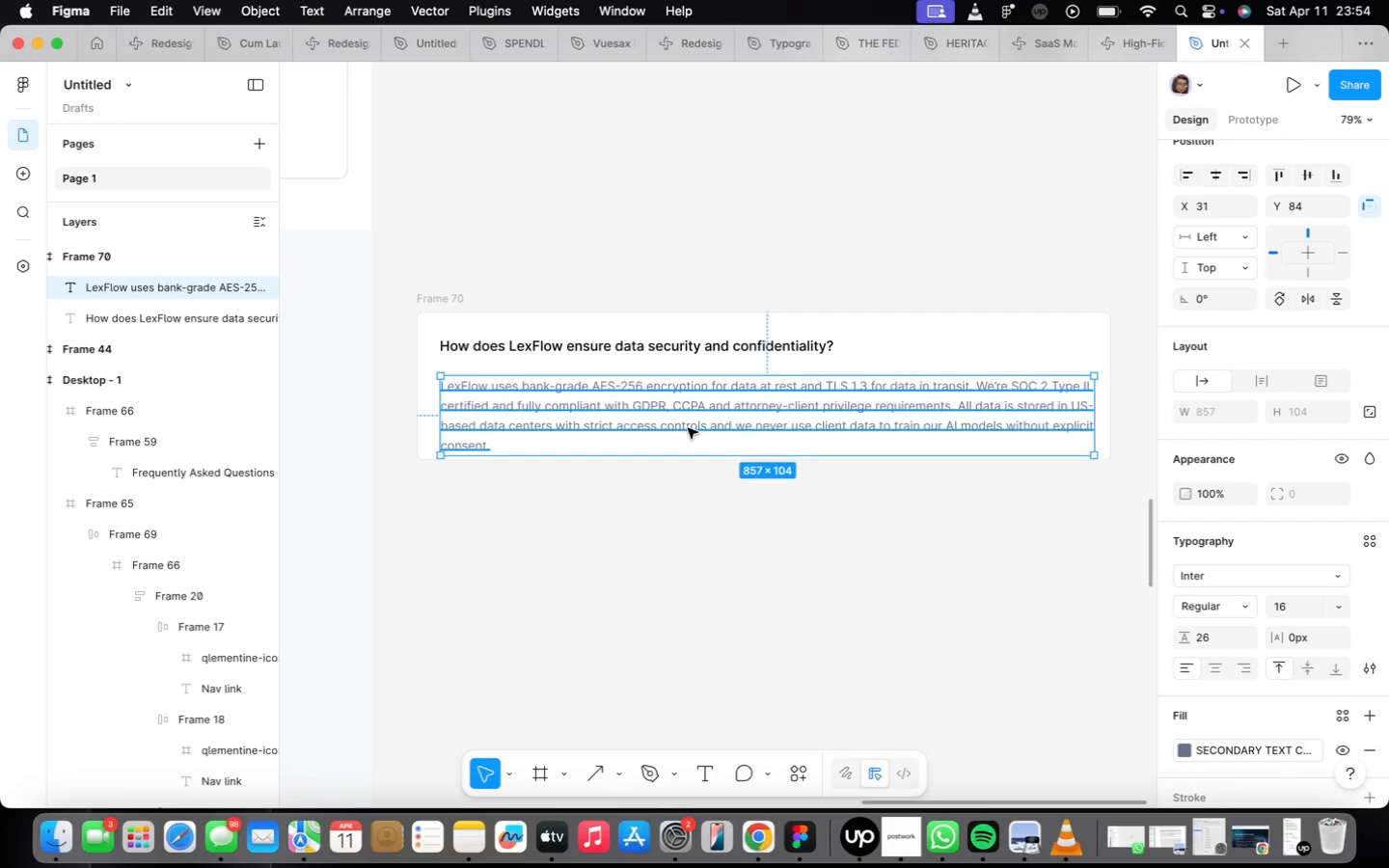 
left_click_drag(start_coordinate=[688, 428], to_coordinate=[687, 420])
 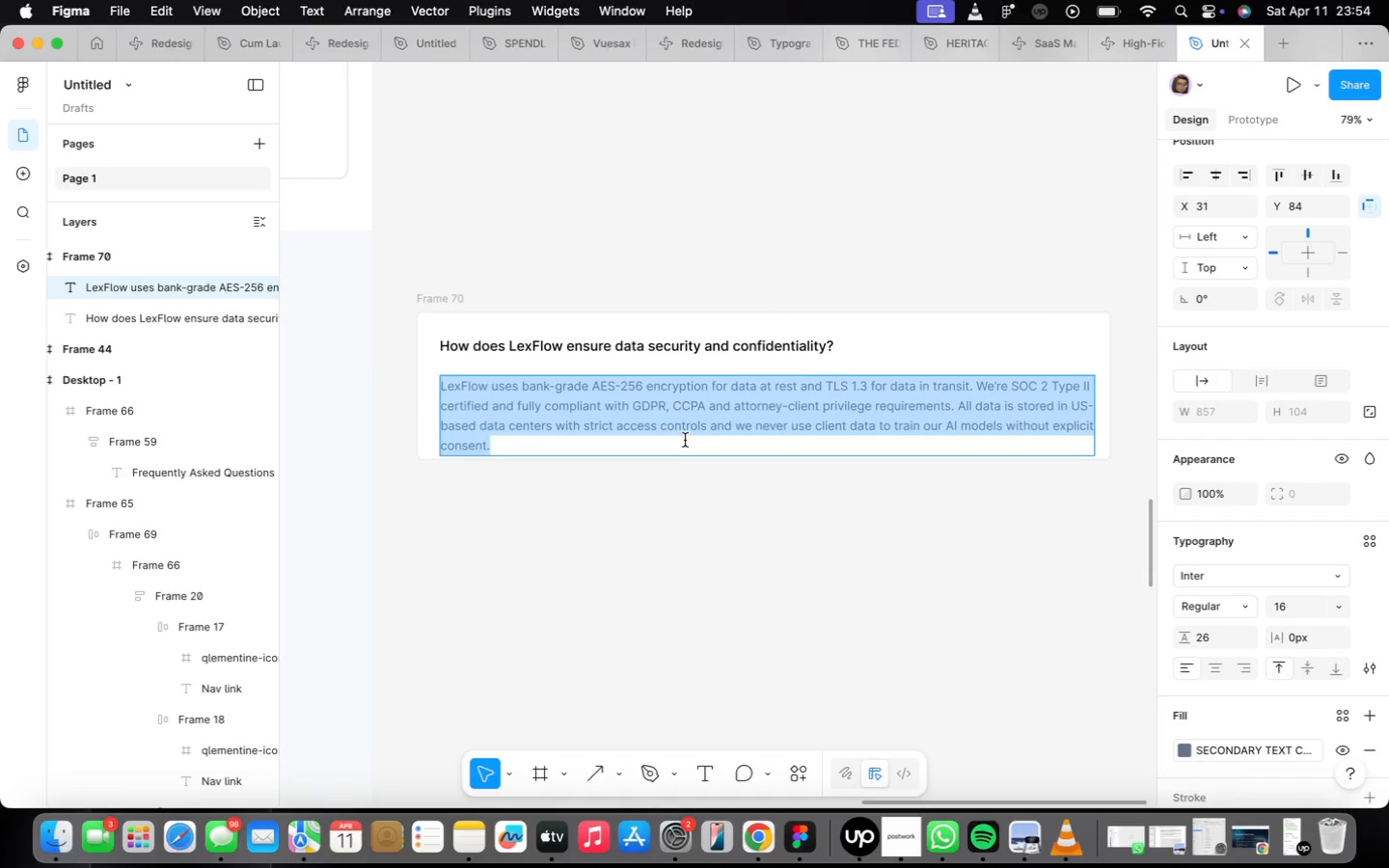 
left_click([685, 445])
 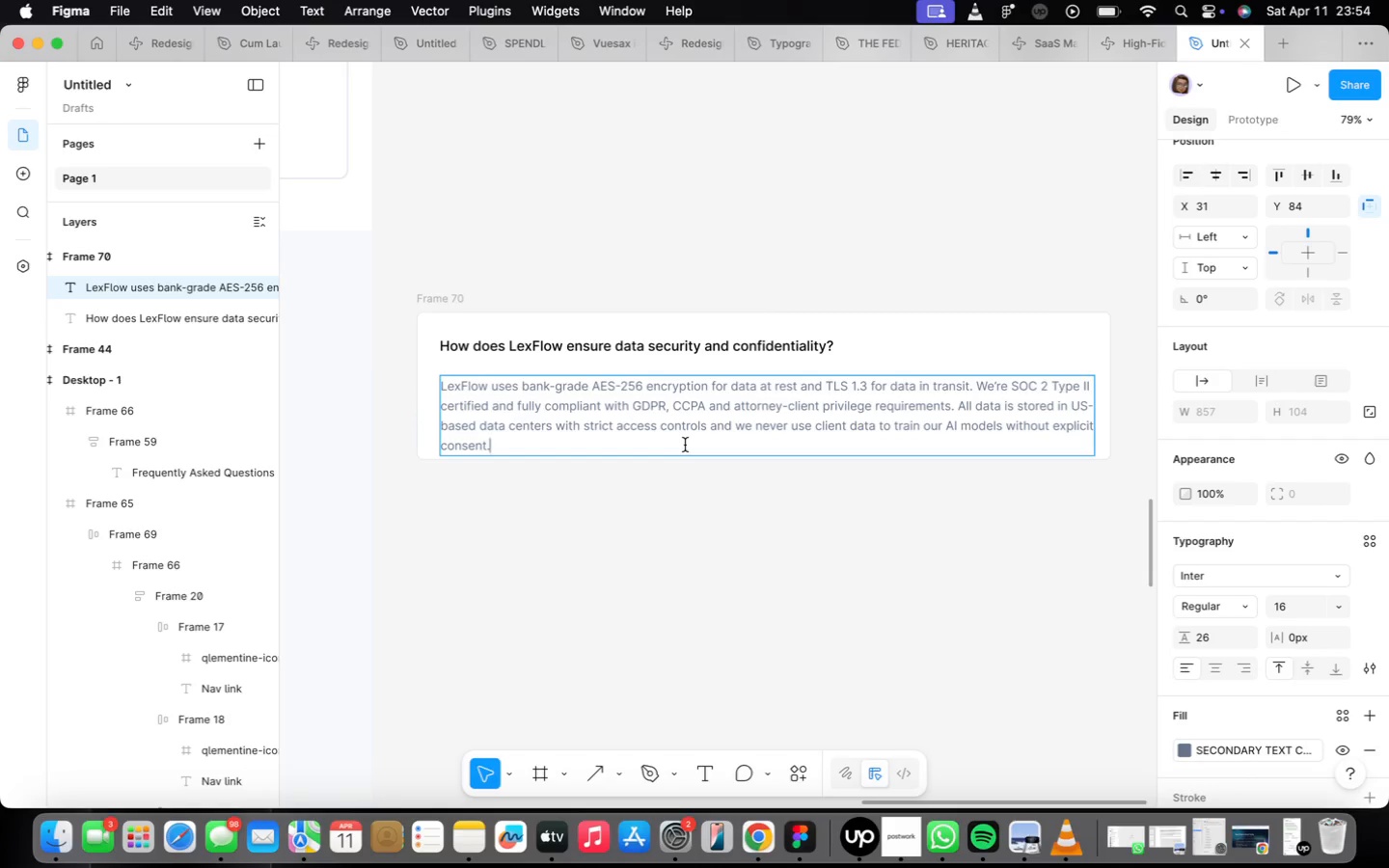 
left_click([667, 514])
 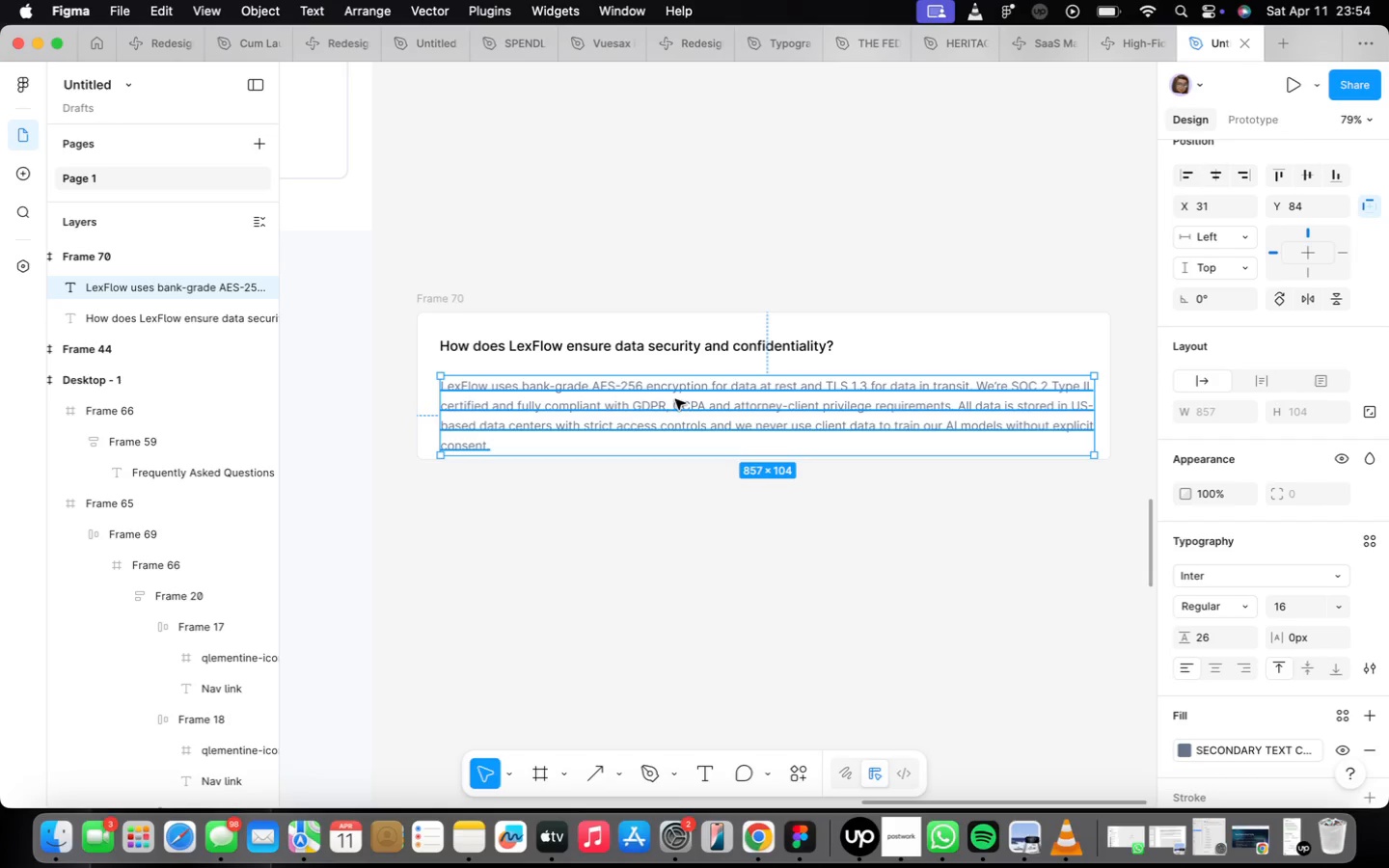 
wait(38.83)
 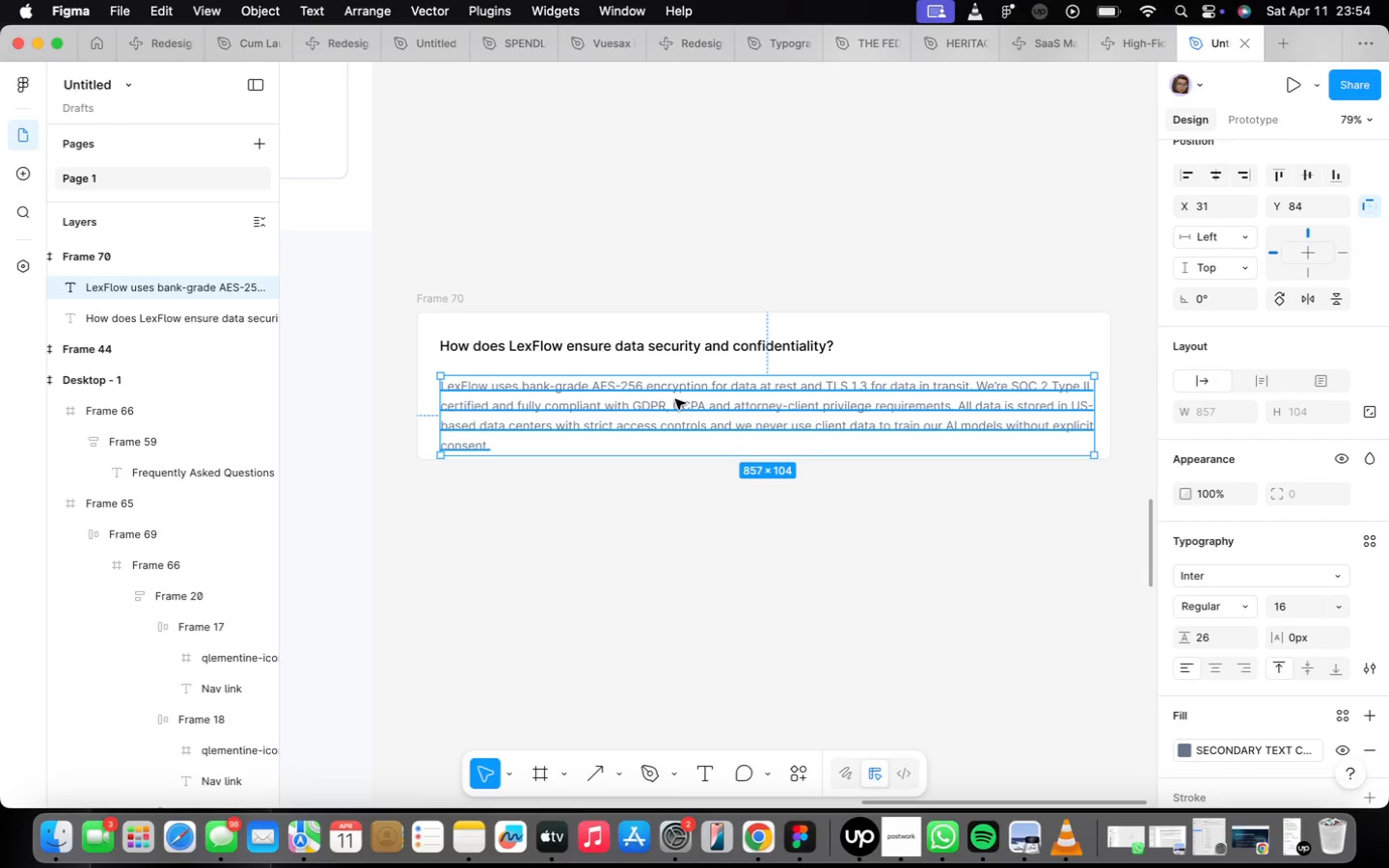 
left_click_drag(start_coordinate=[500, 413], to_coordinate=[491, 401])
 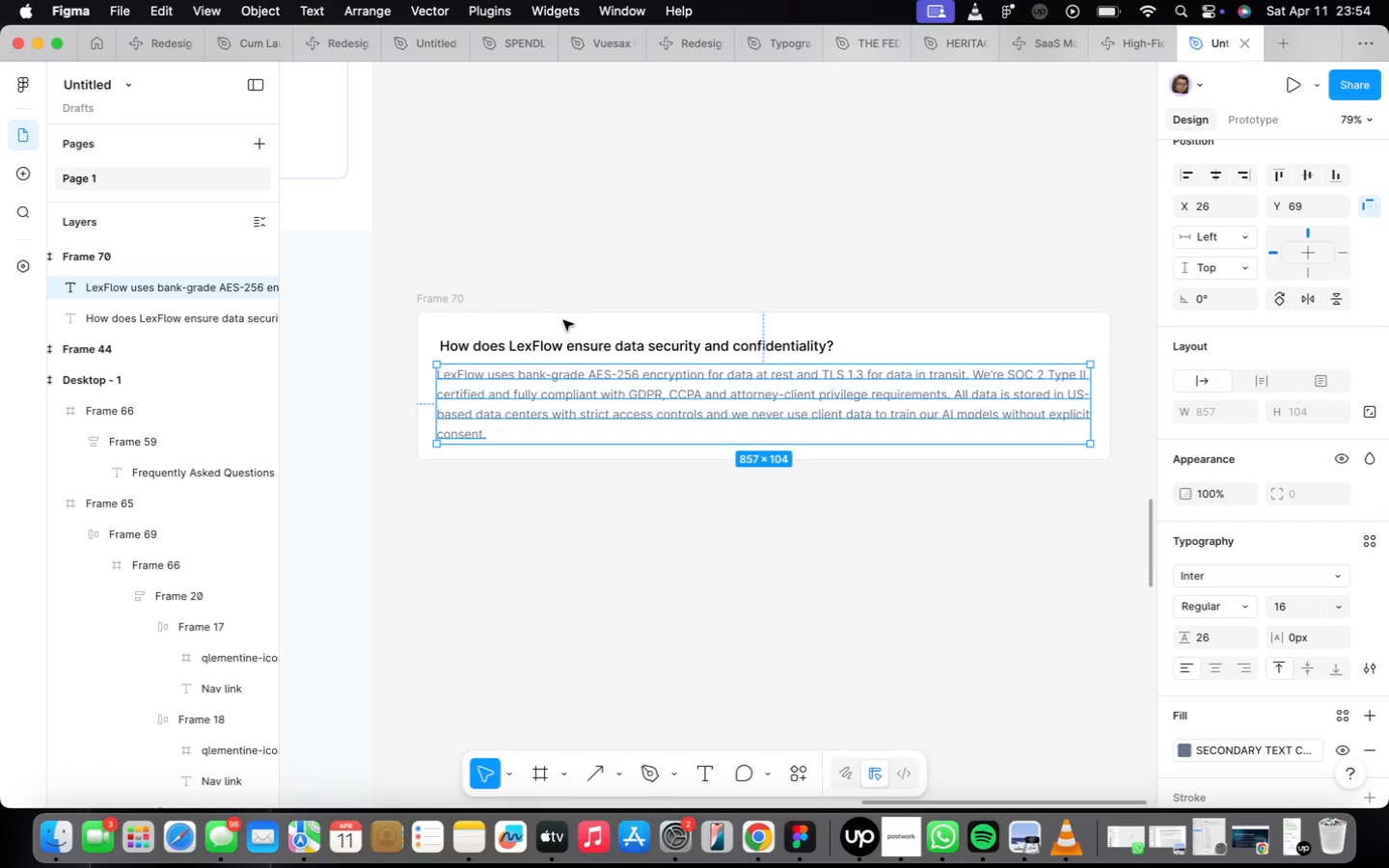 
left_click([563, 336])
 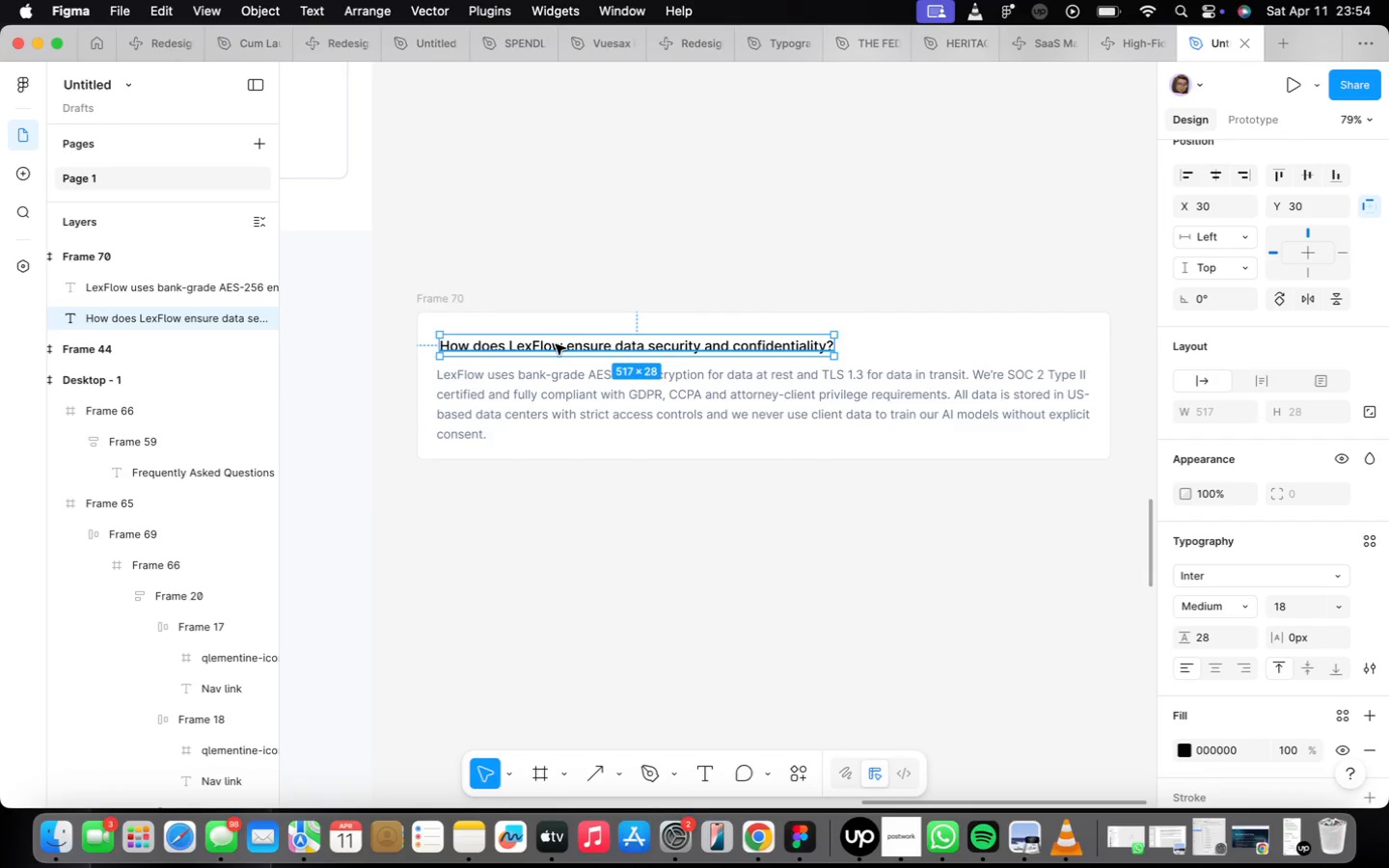 
left_click_drag(start_coordinate=[556, 344], to_coordinate=[557, 339])
 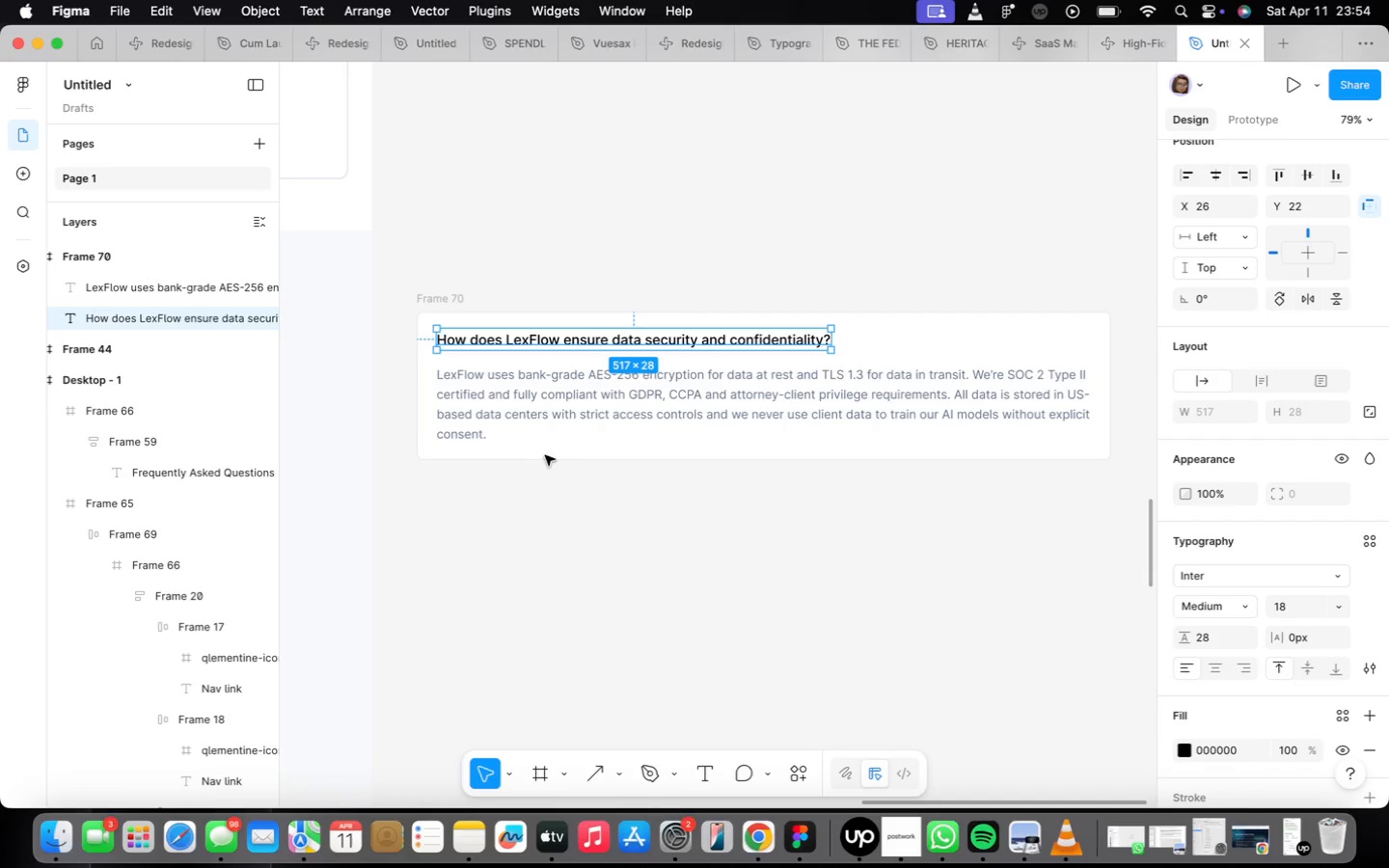 
left_click([531, 457])
 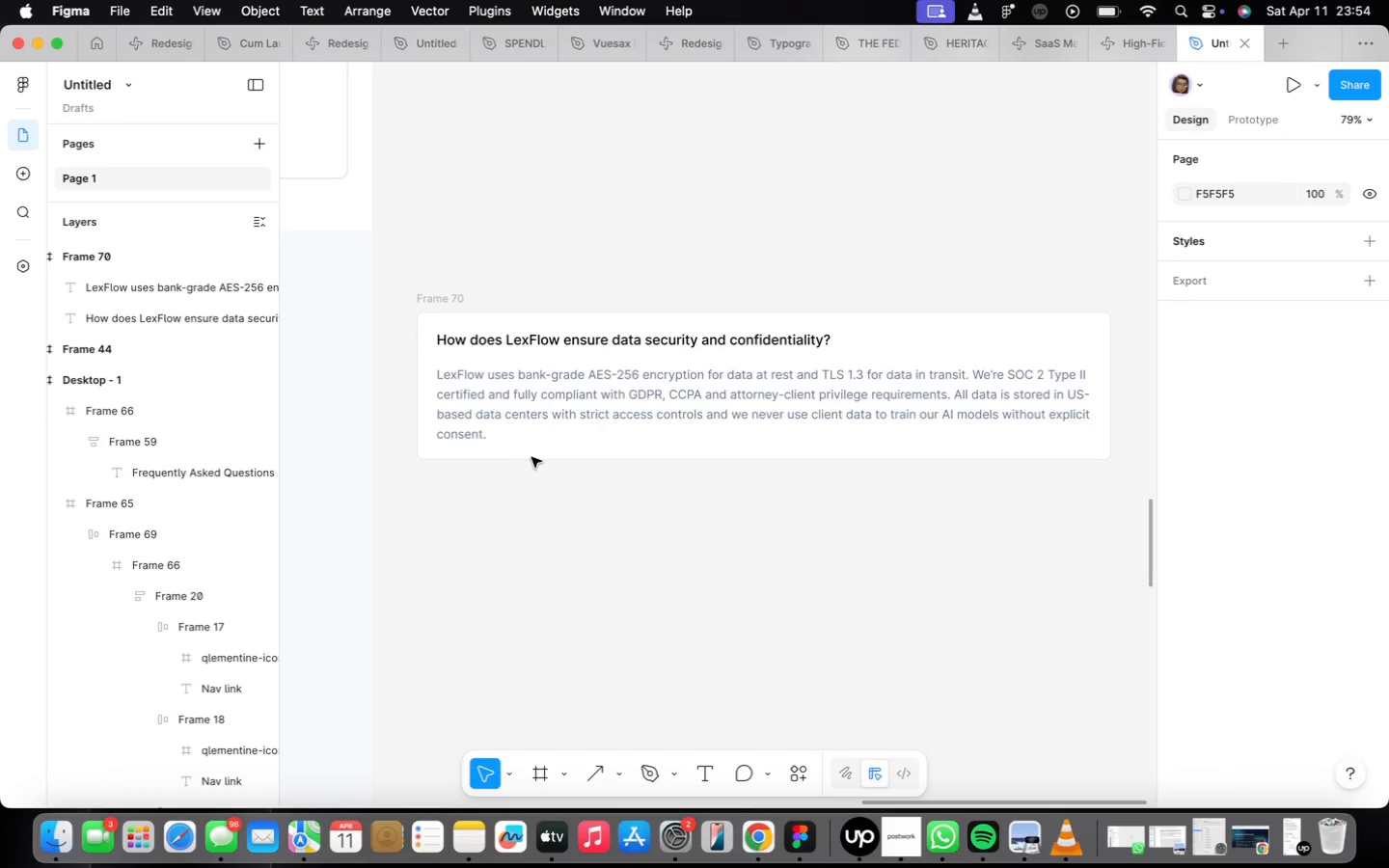 
mouse_move([505, 576])
 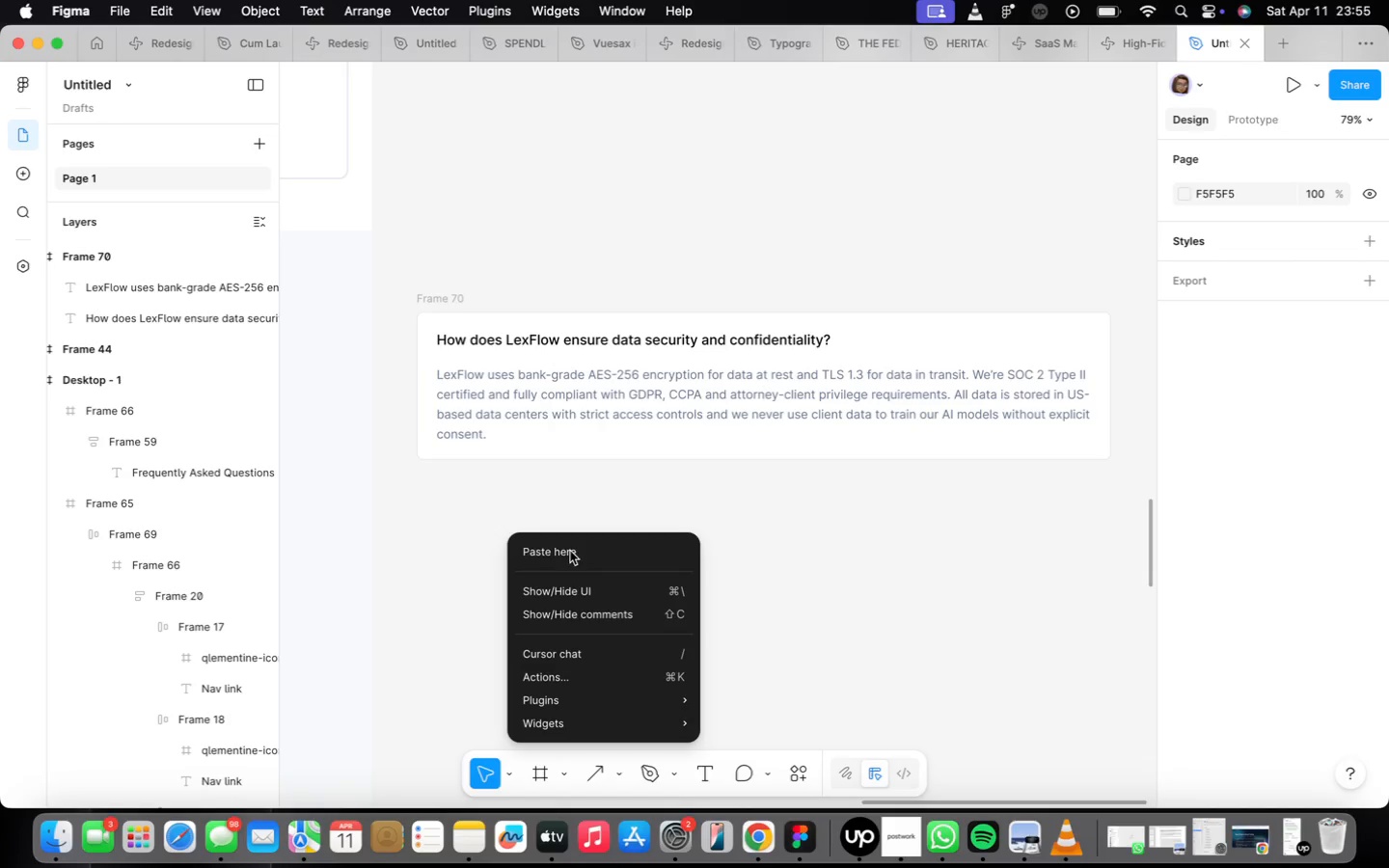 
mouse_move([587, 708])
 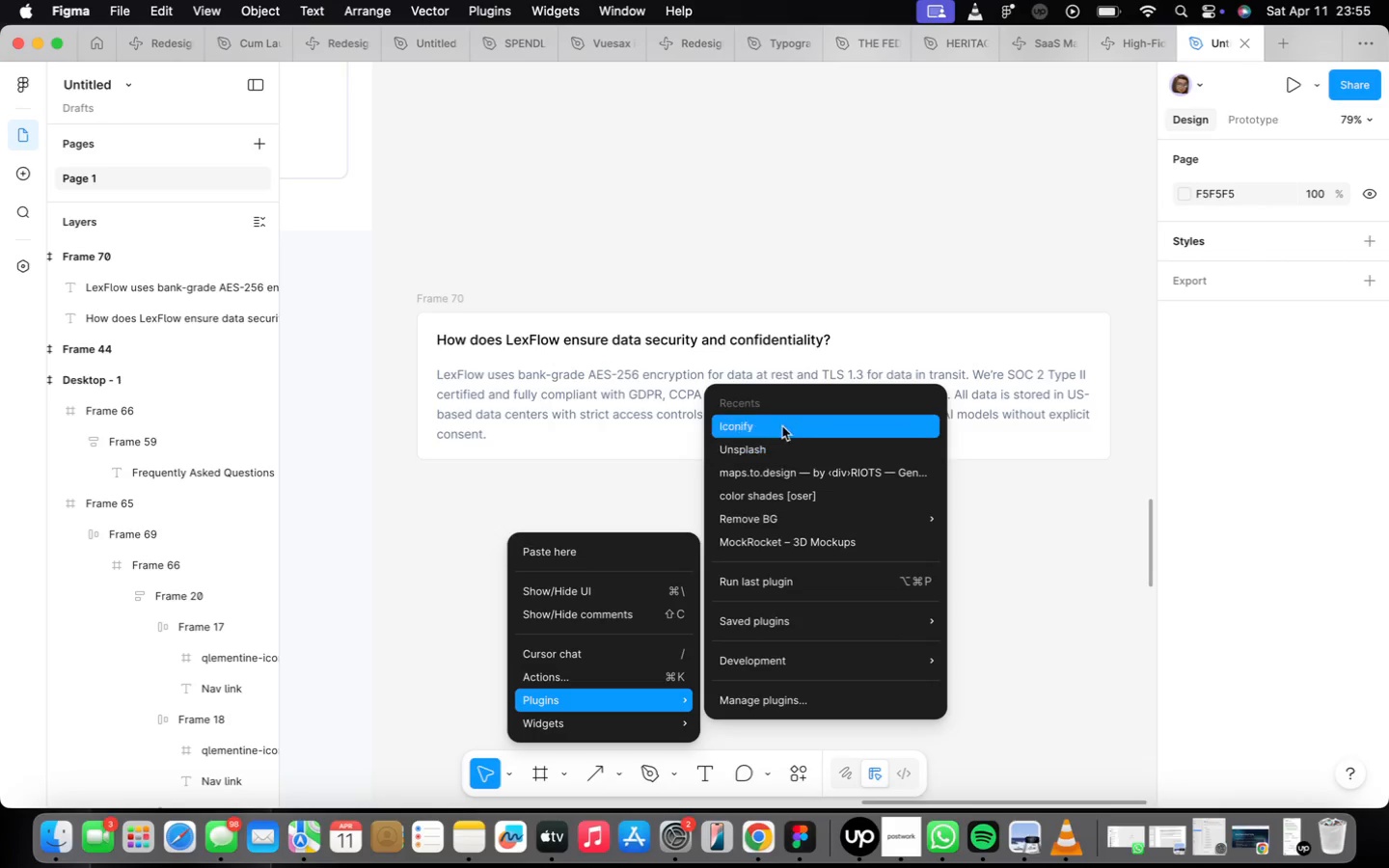 
left_click([785, 420])
 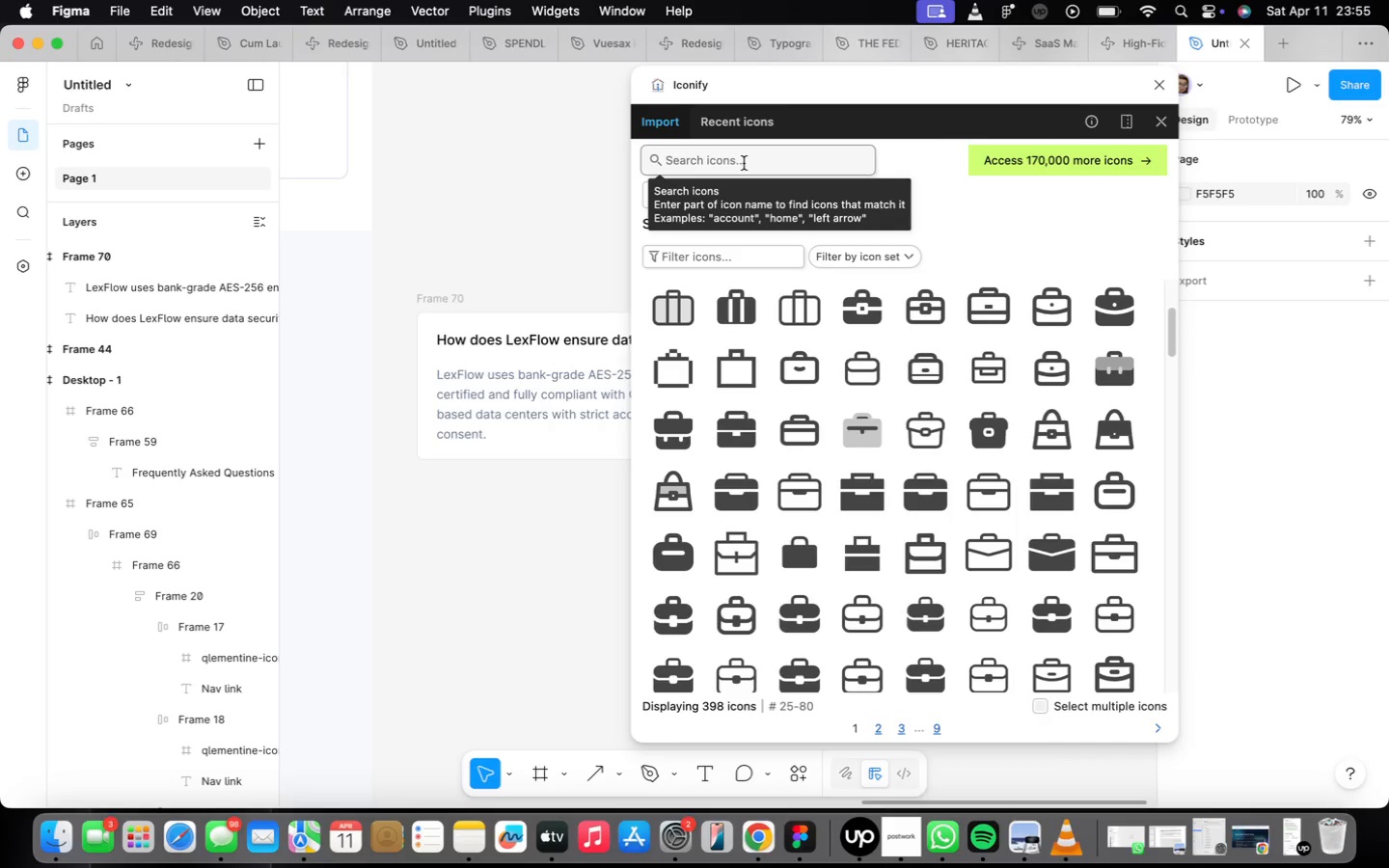 
wait(6.91)
 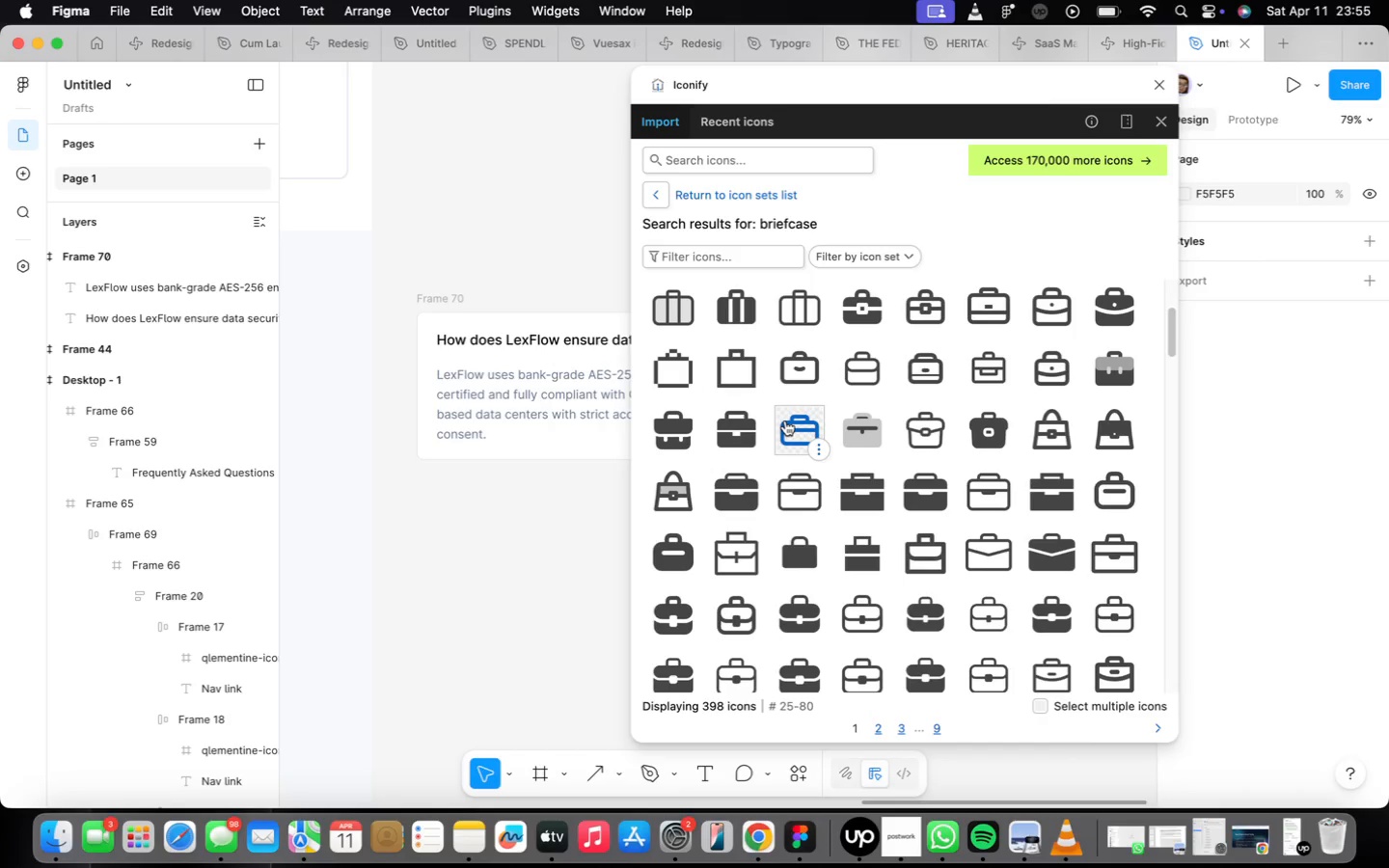 
key(Q)
 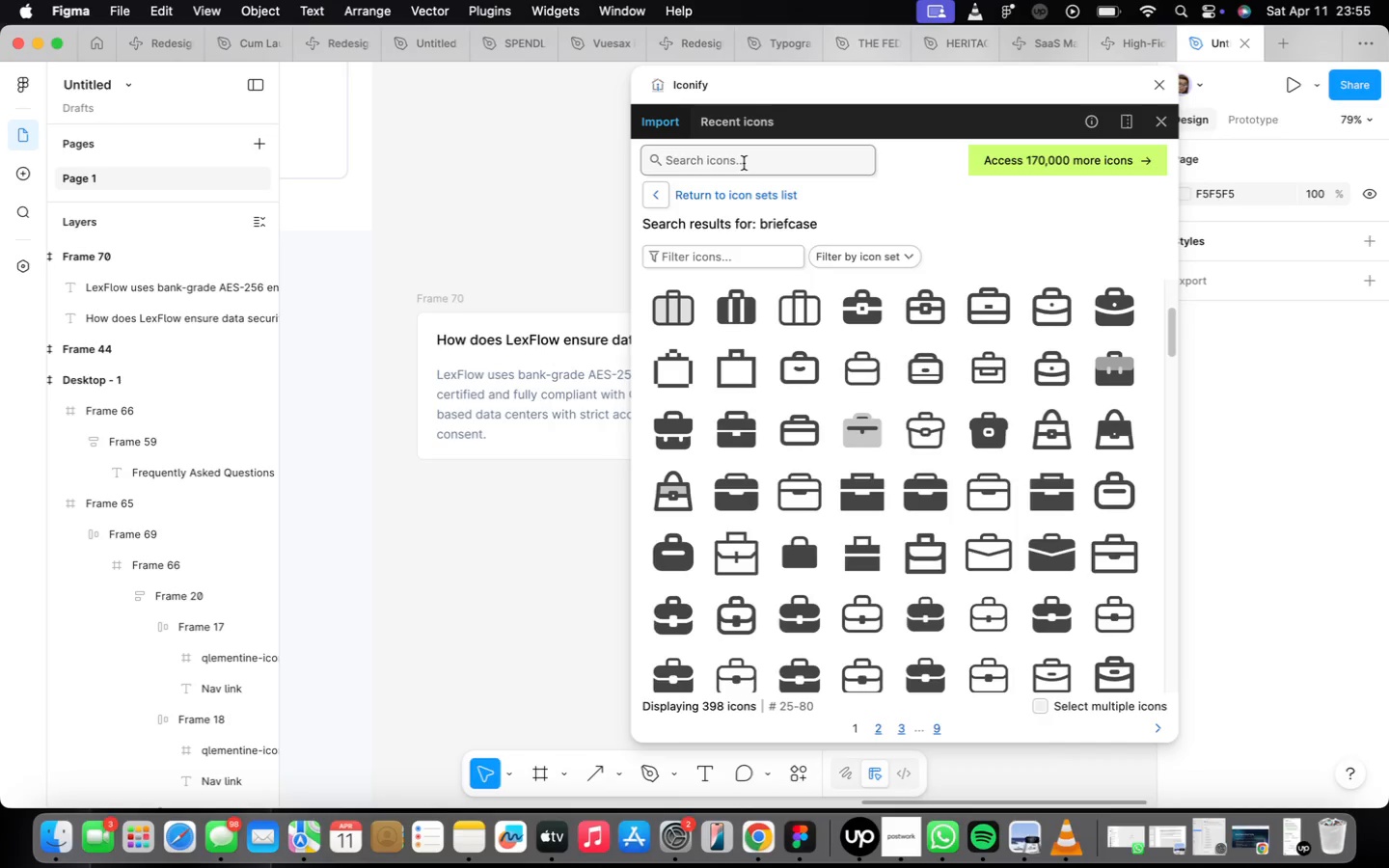 
key(A)
 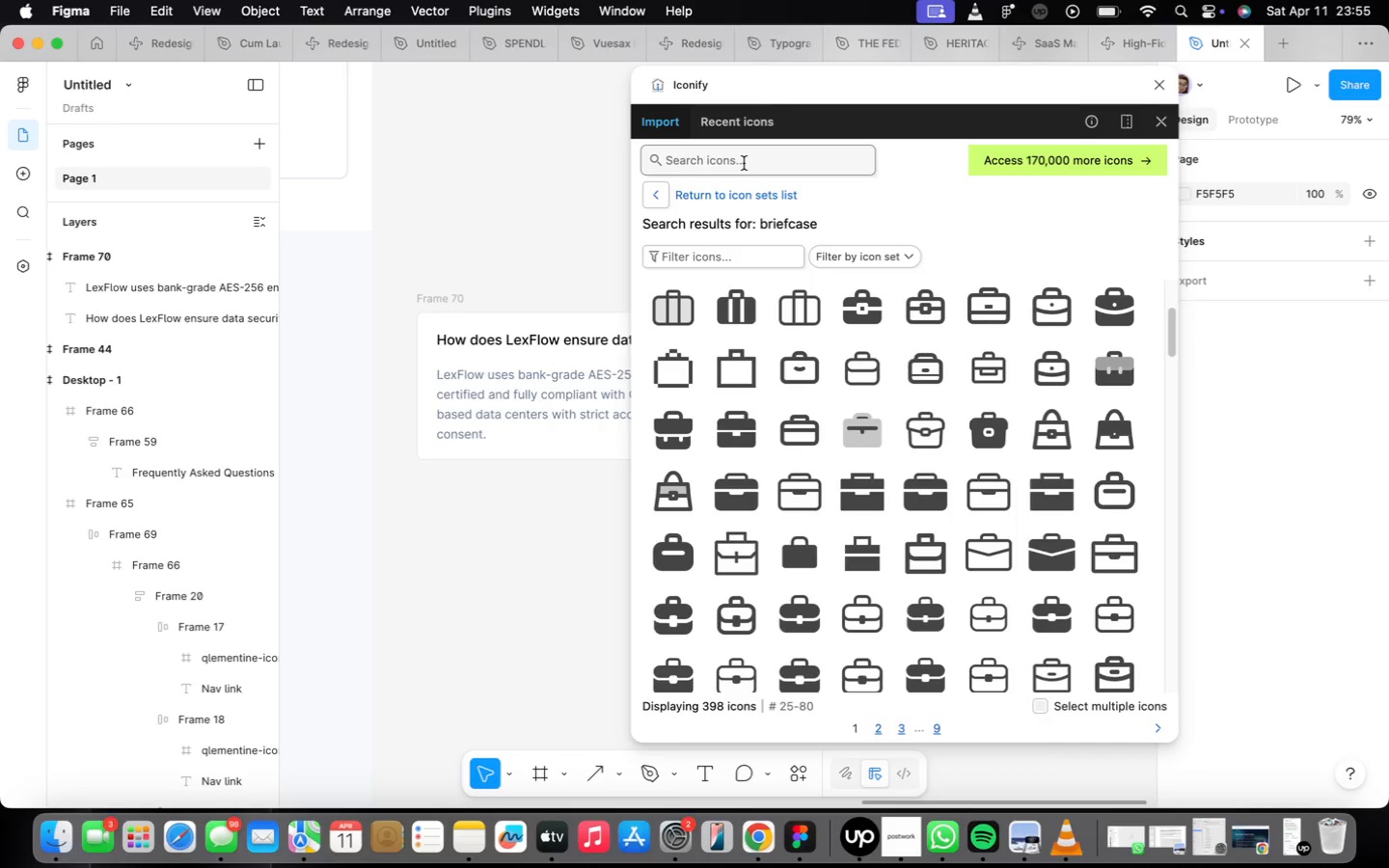 
left_click([744, 163])
 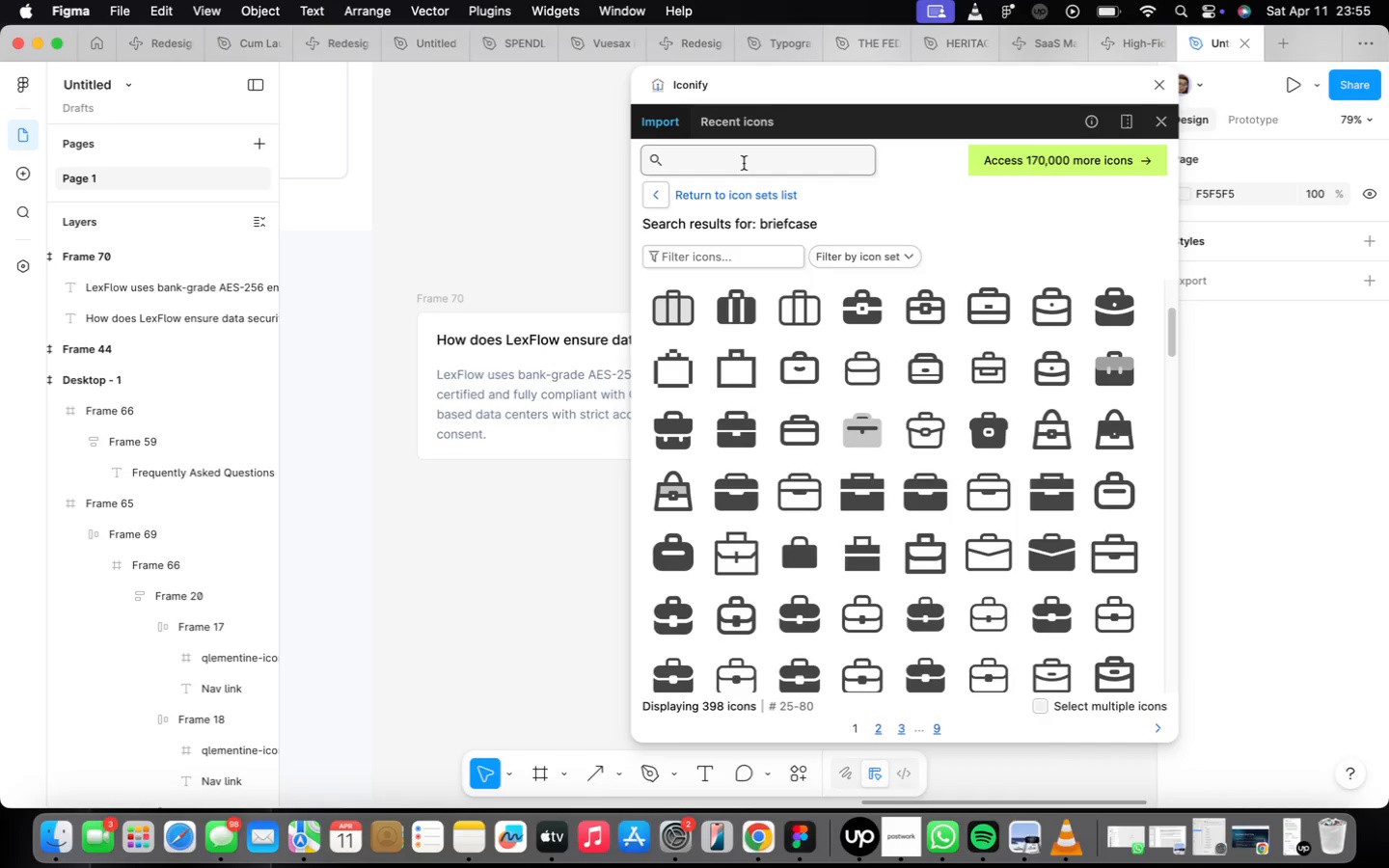 
type(arroe)
key(Backspace)
type(w)
 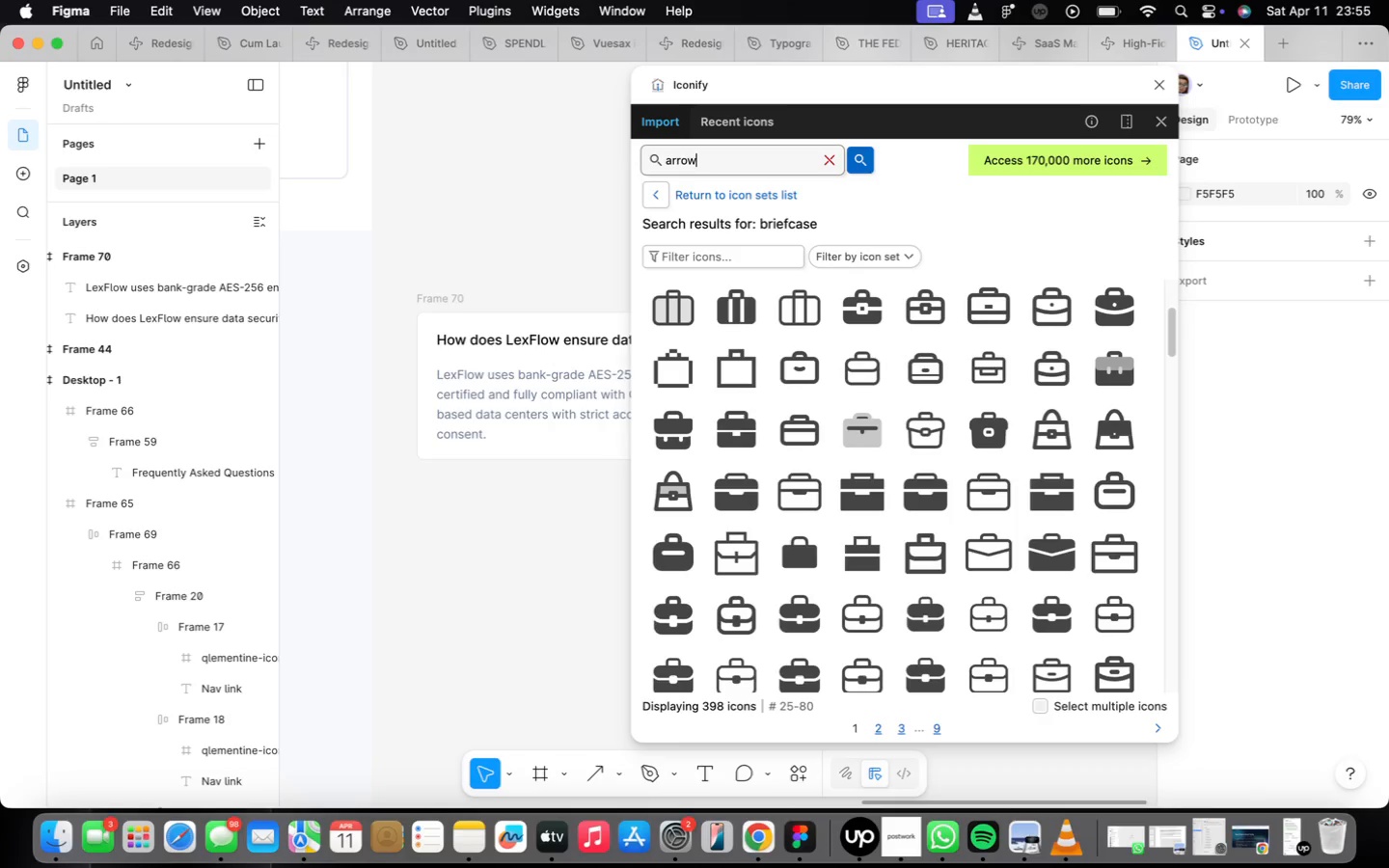 
key(Enter)
 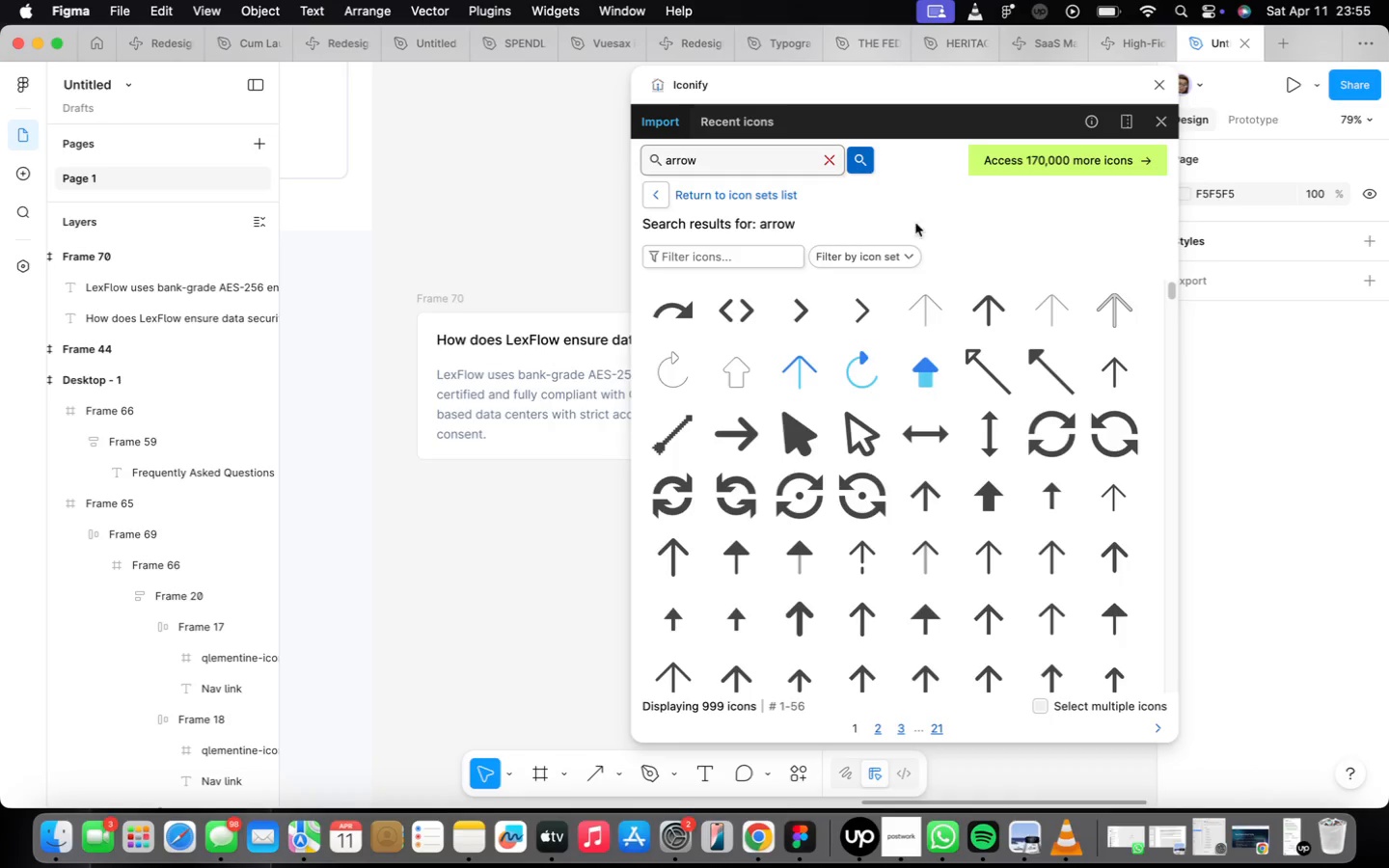 
wait(5.34)
 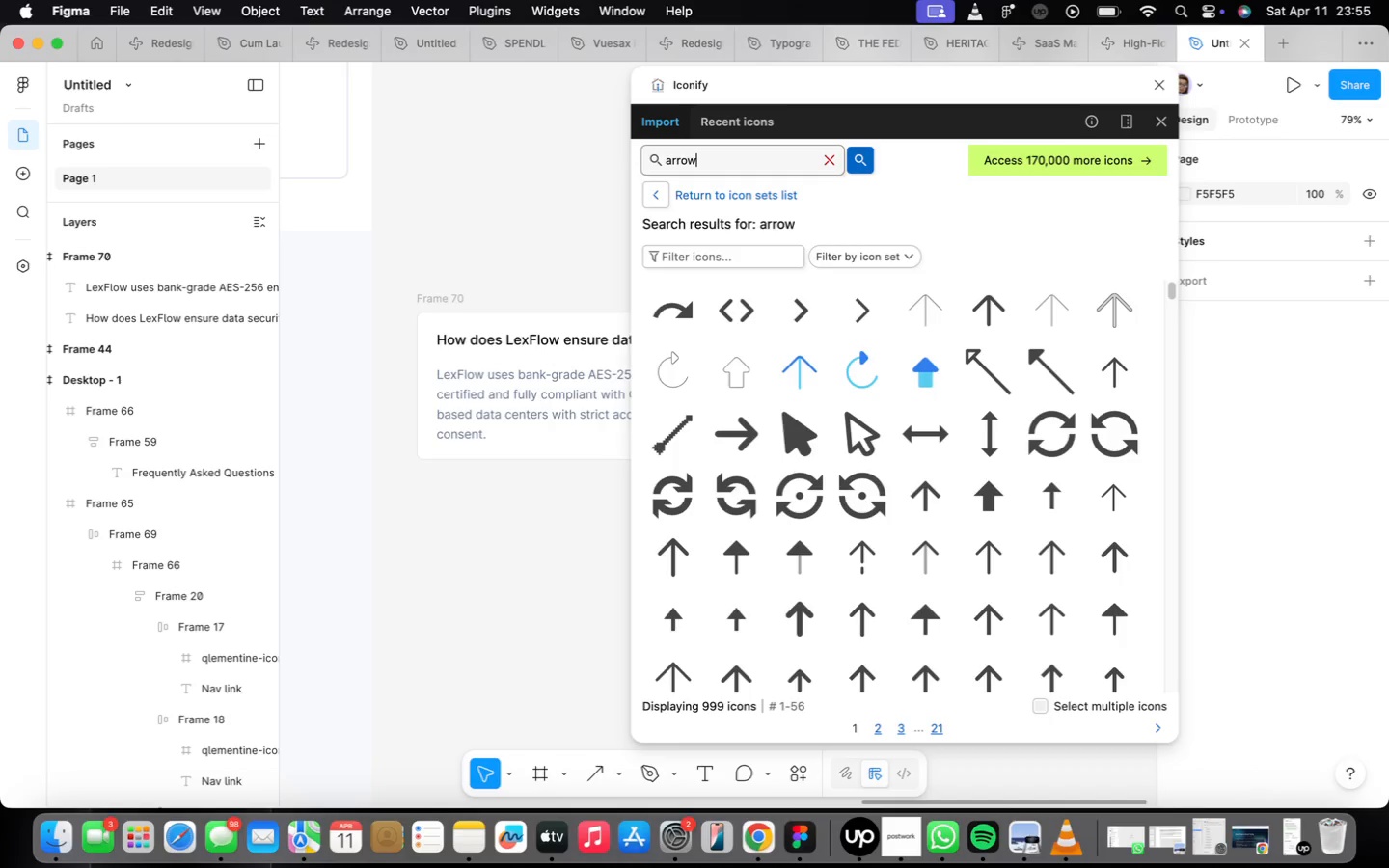 
left_click([866, 321])
 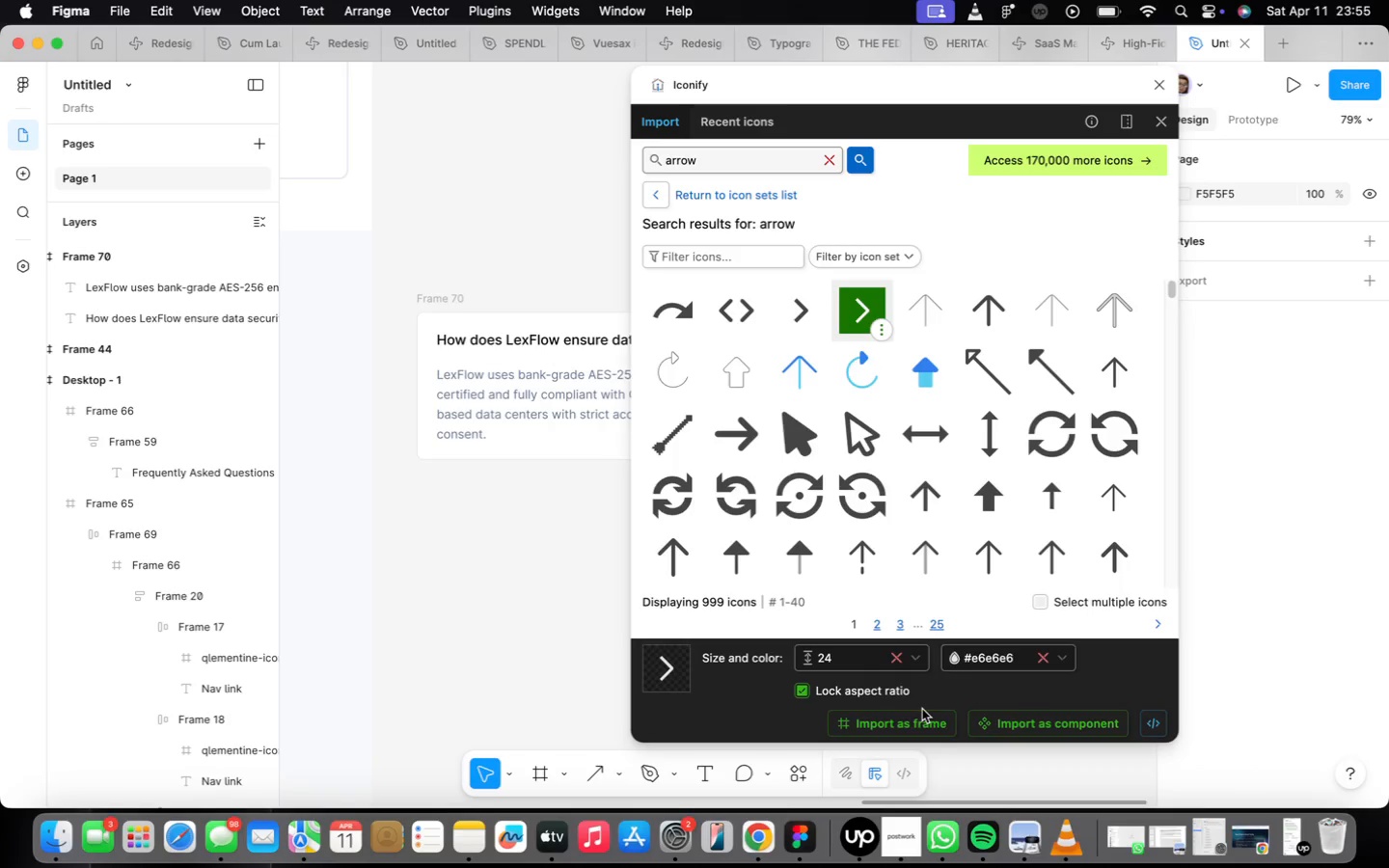 
left_click([920, 715])
 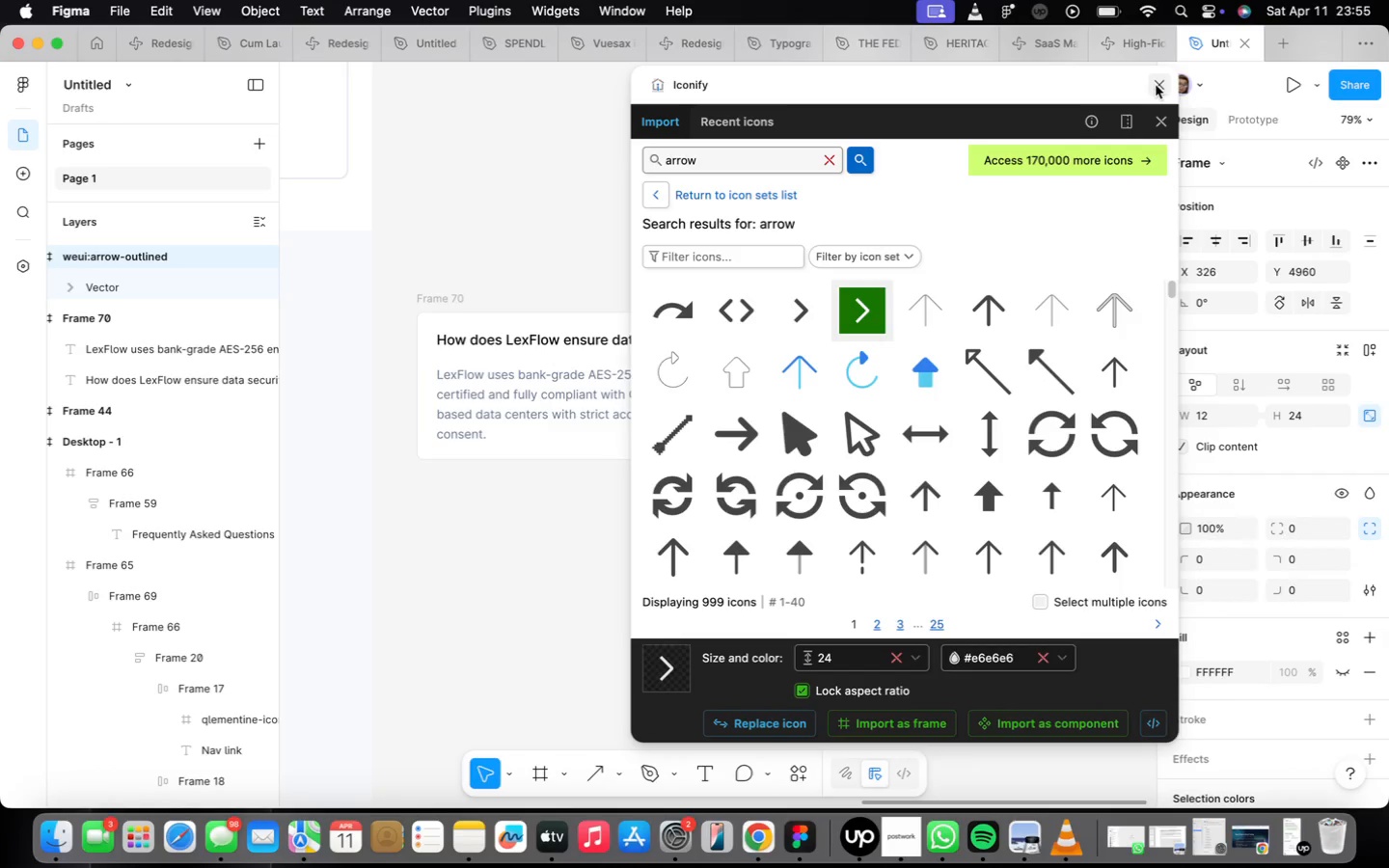 
wait(6.47)
 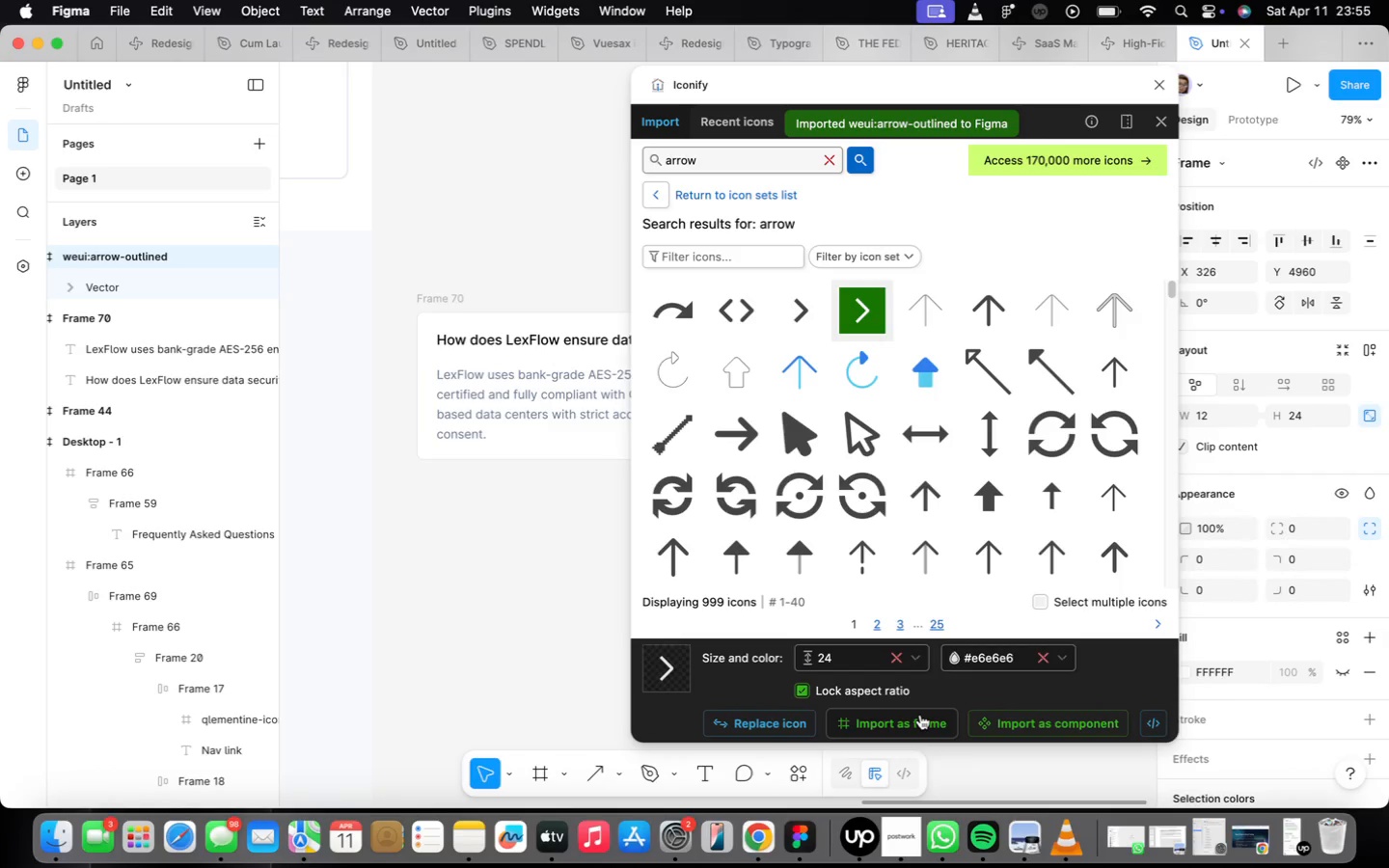 
left_click([1156, 85])
 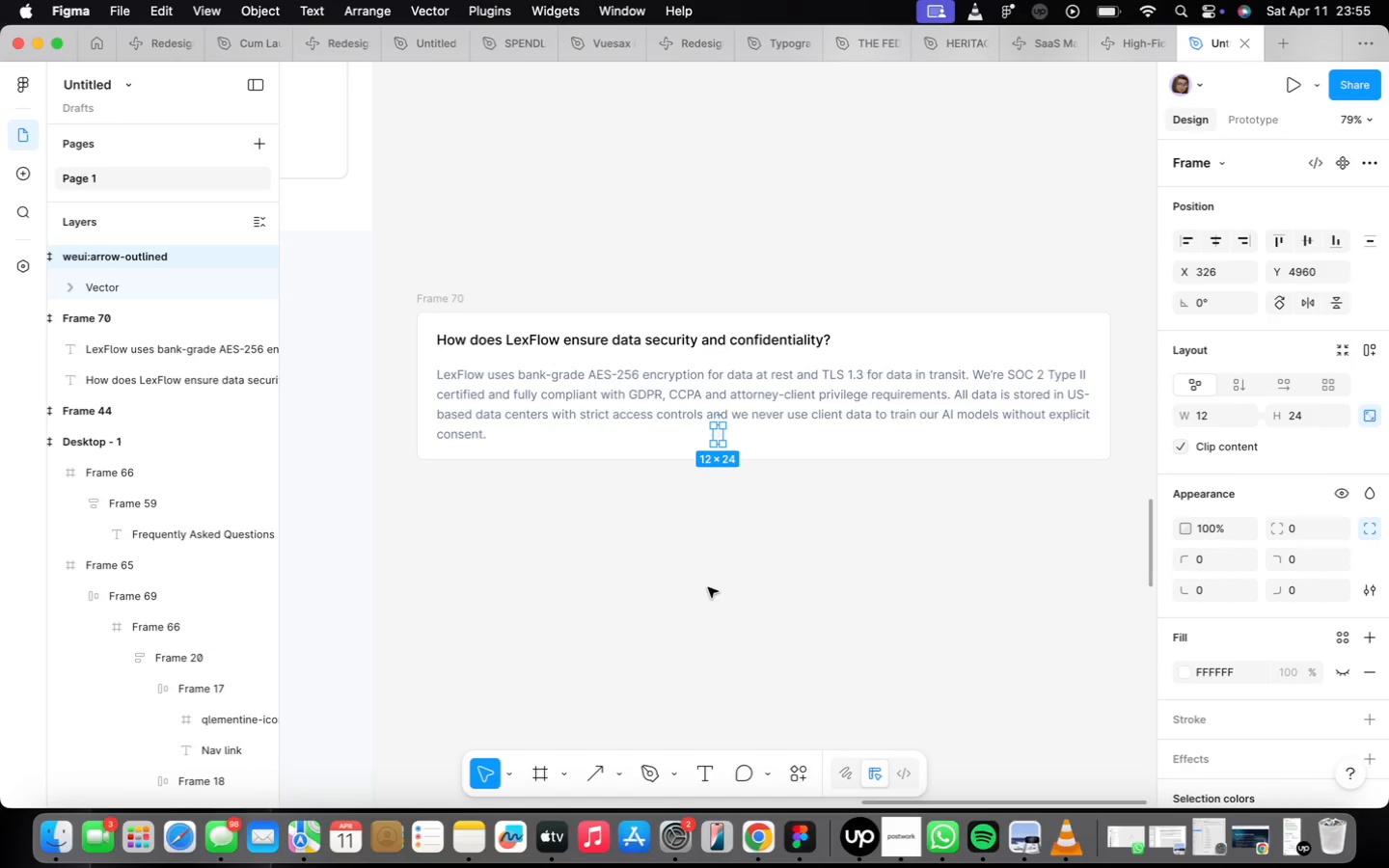 
wait(16.58)
 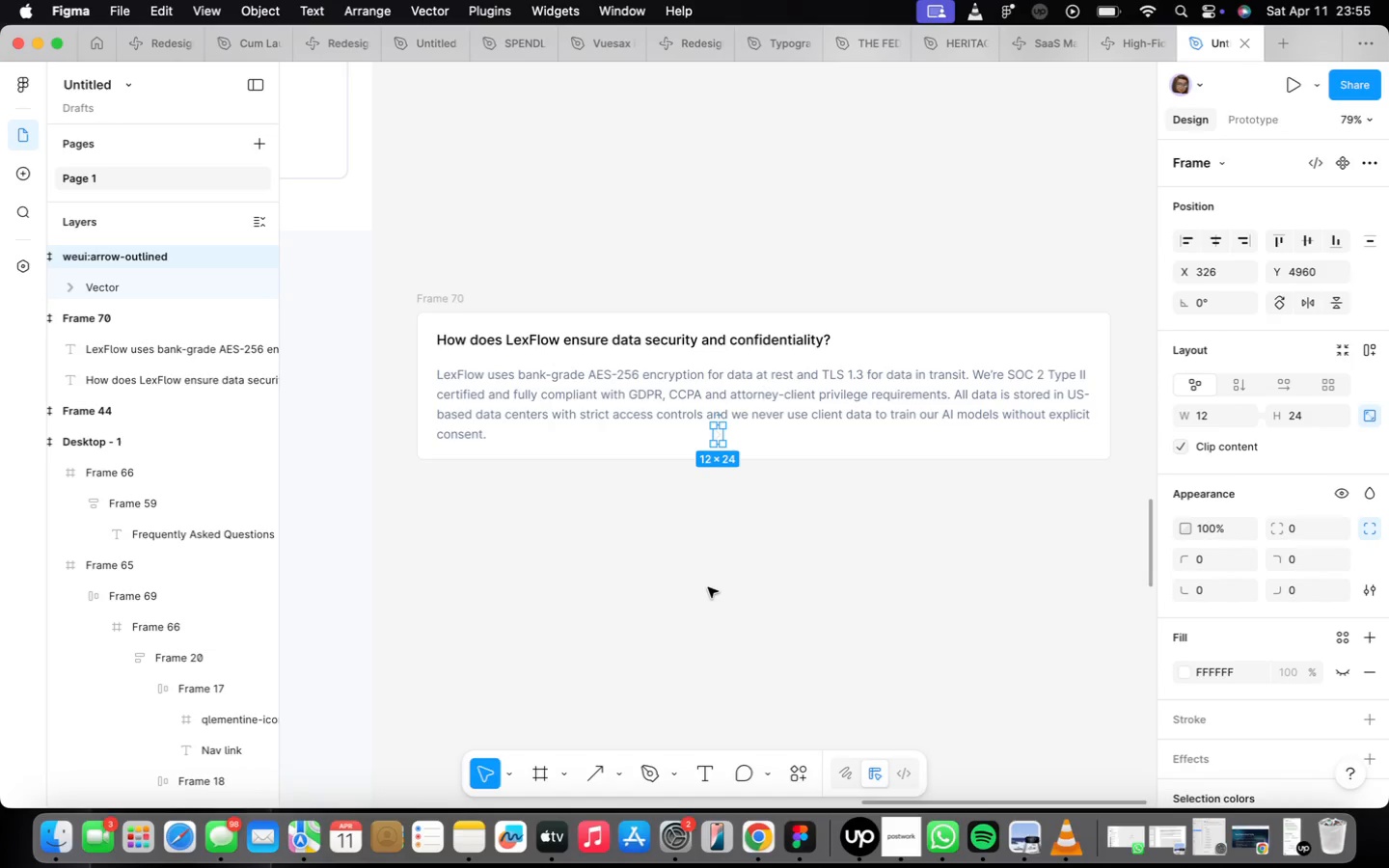 
left_click([1223, 674])
 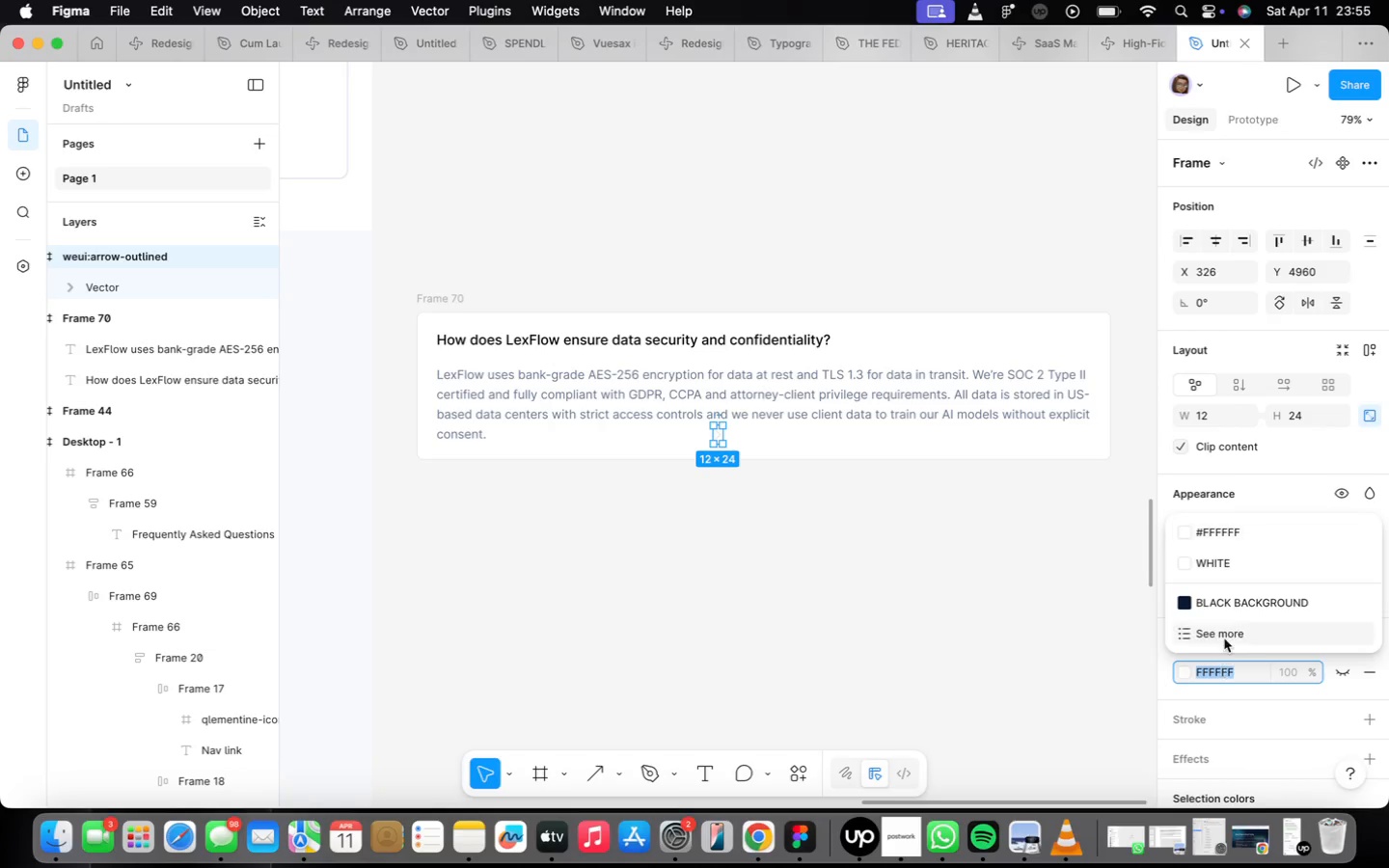 
mouse_move([1235, 632])
 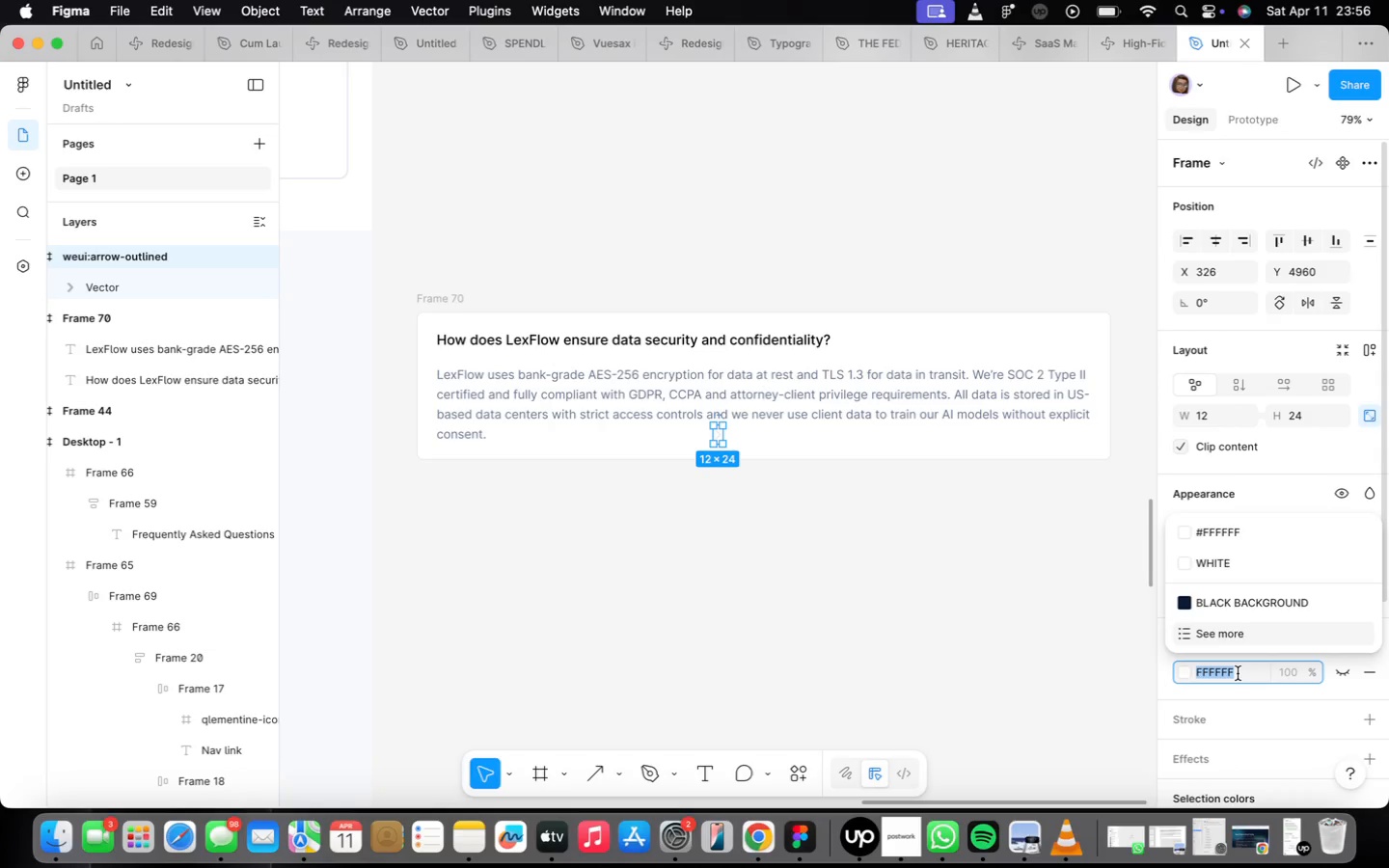 
type(647)
 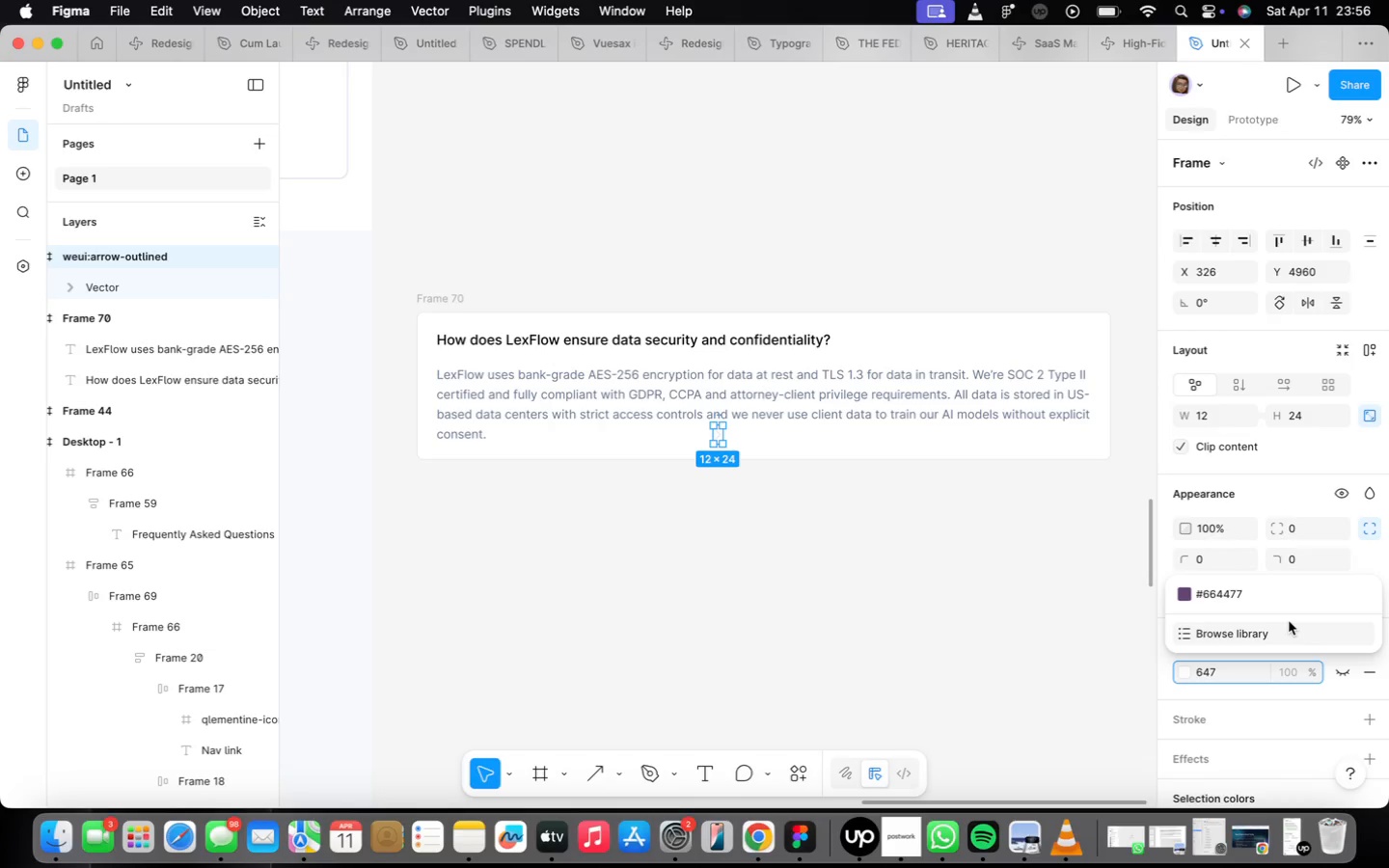 
type(48)
 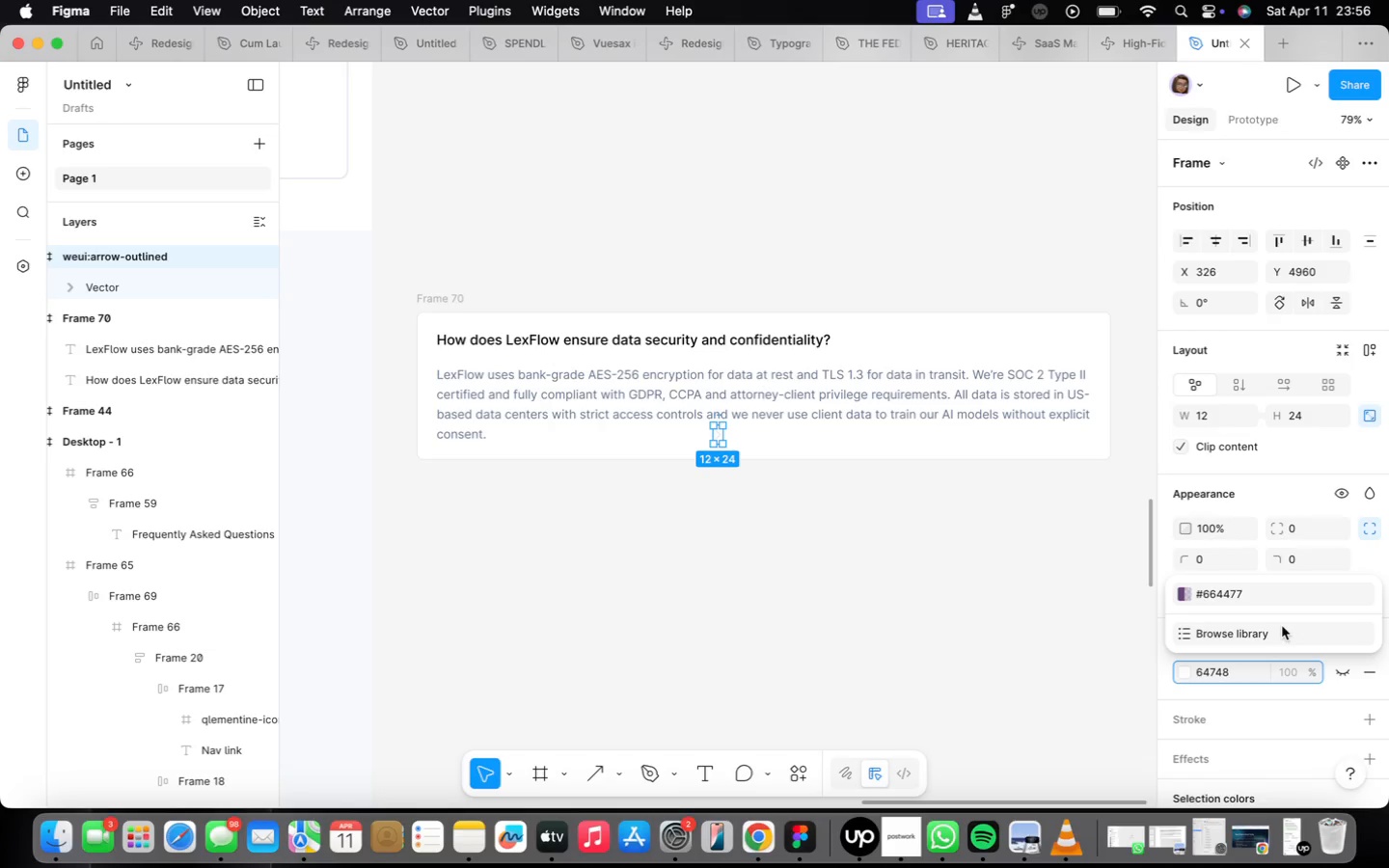 
wait(6.19)
 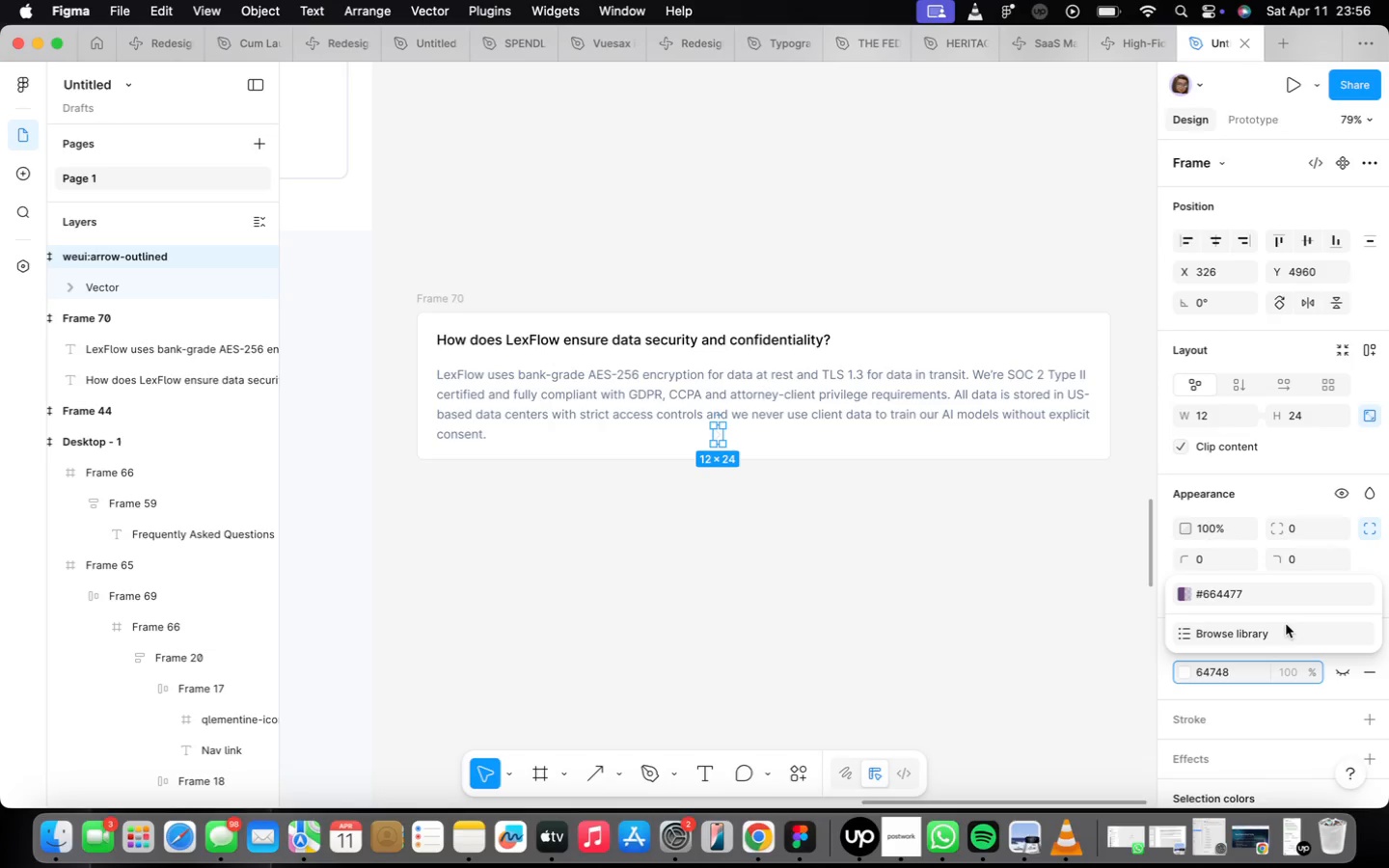 
key(CapsLock)
 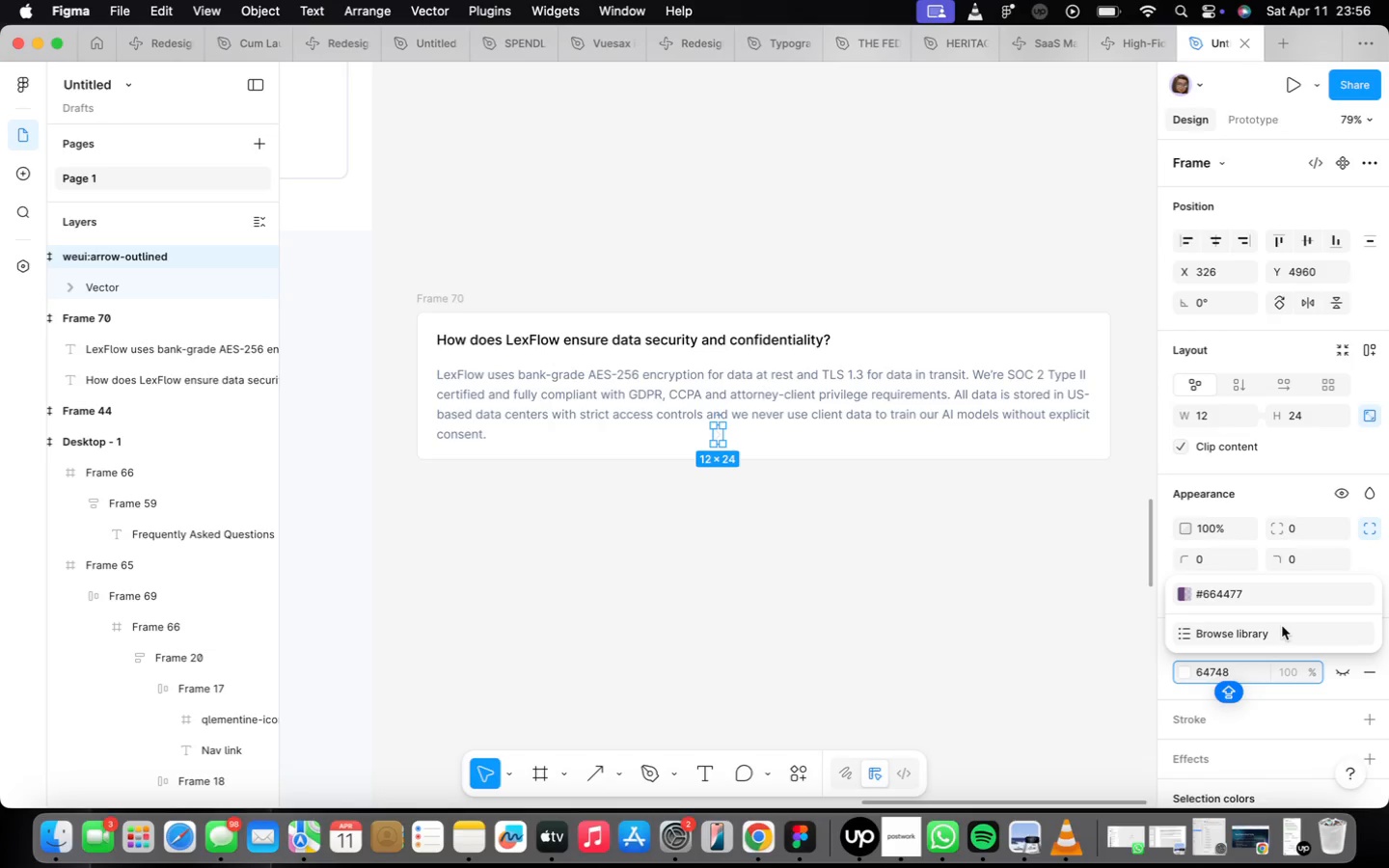 
key(B)
 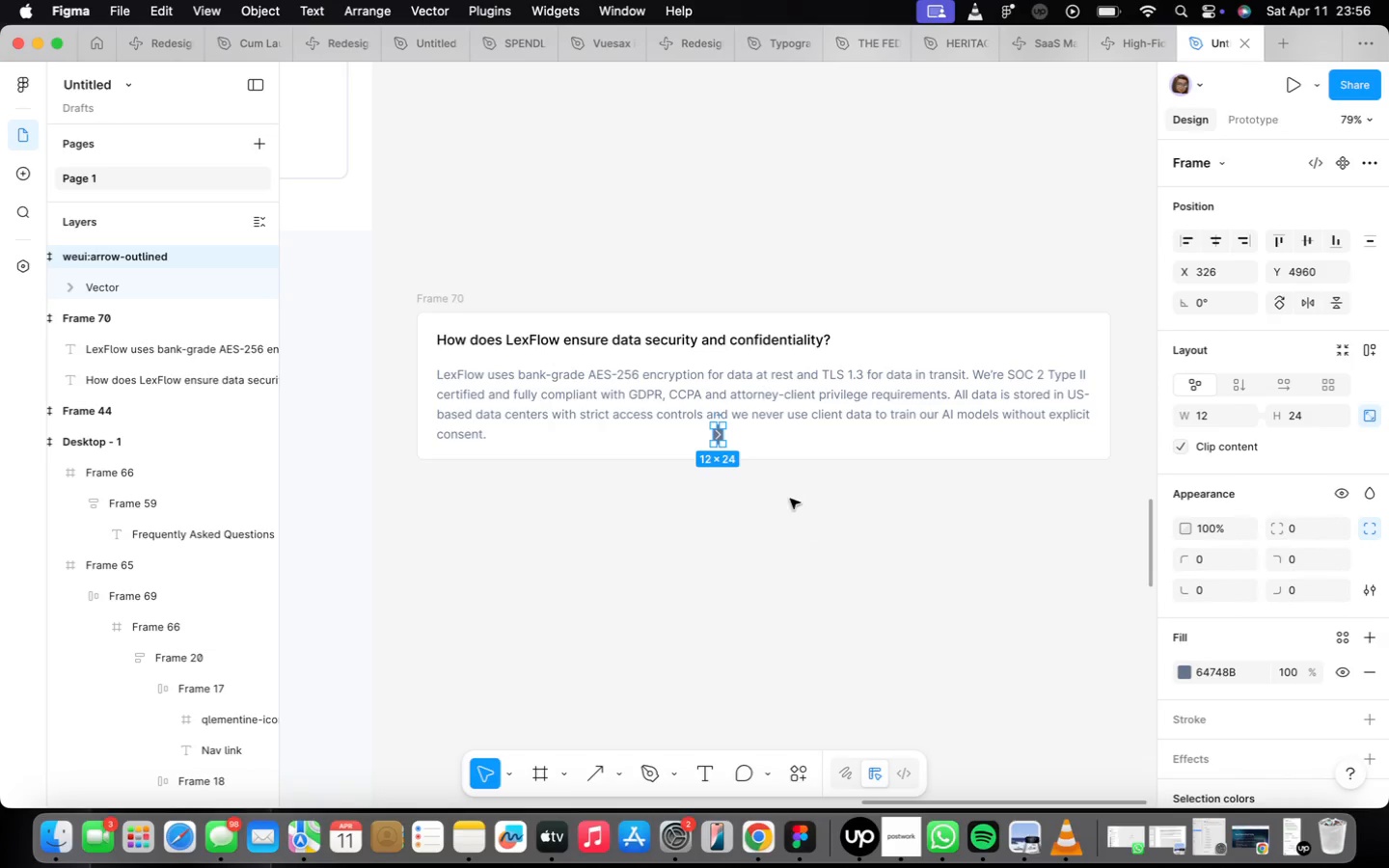 
wait(9.55)
 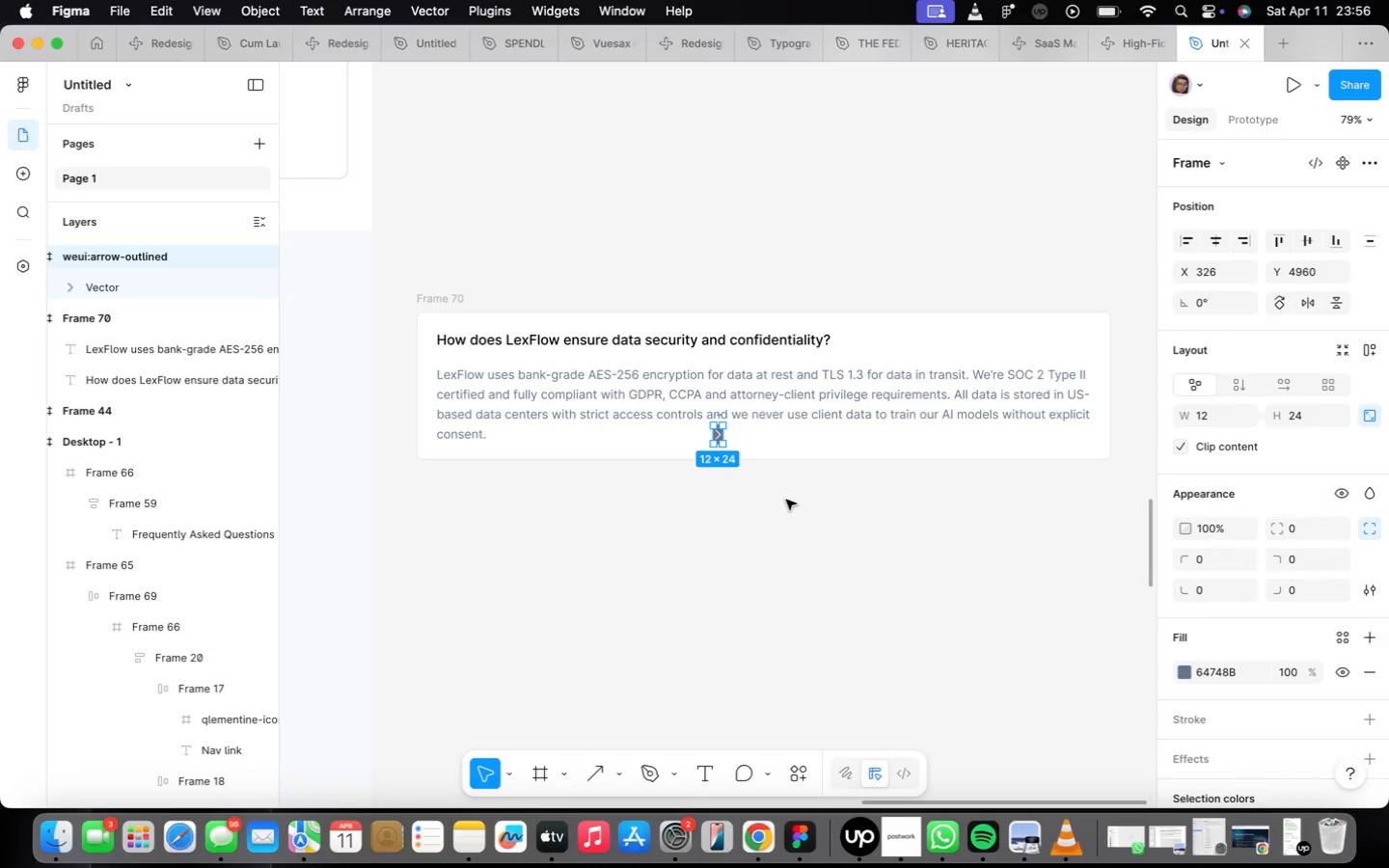 
key(Meta+Z)
 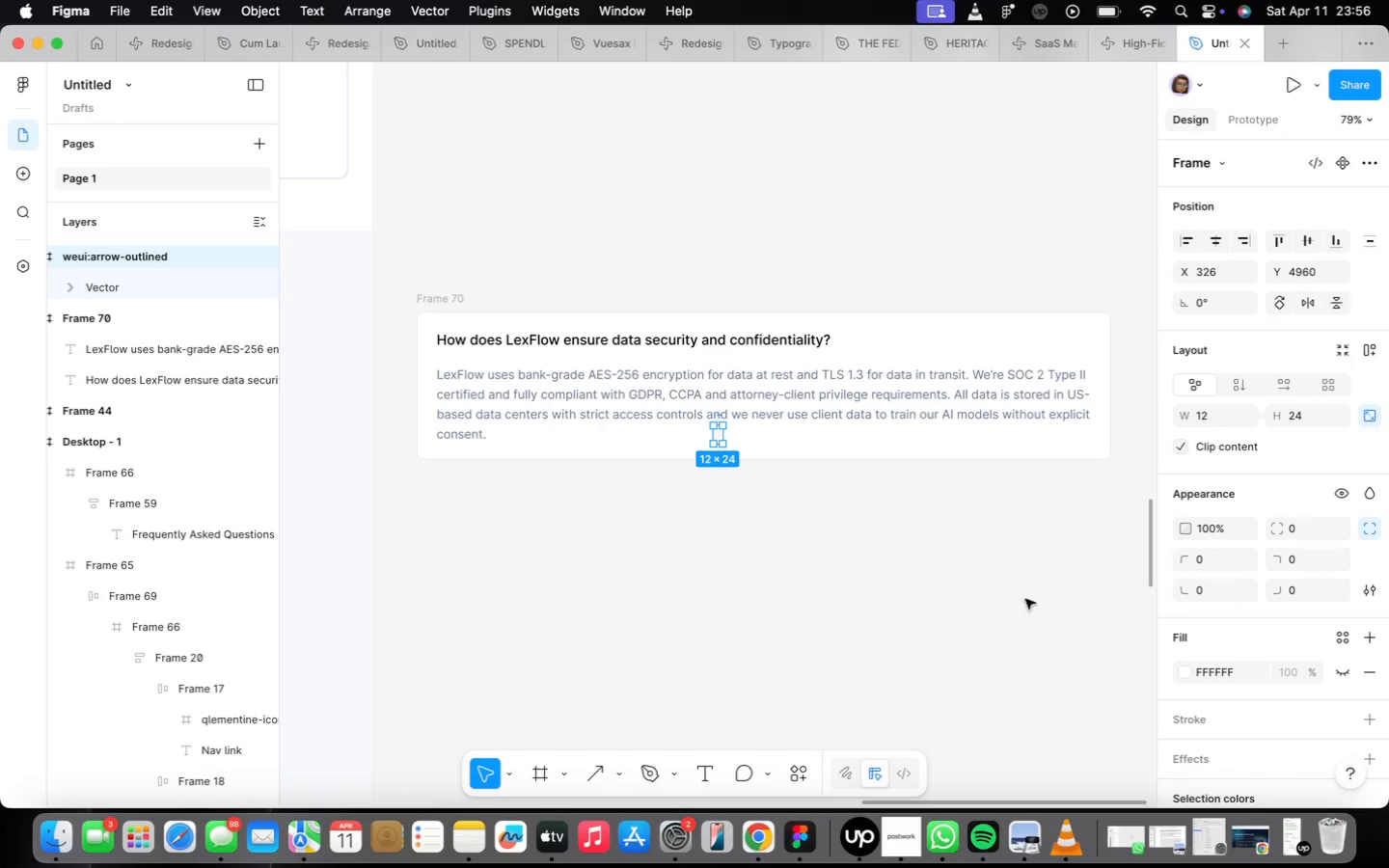 
scroll: coordinate [1262, 688], scroll_direction: down, amount: 18.0
 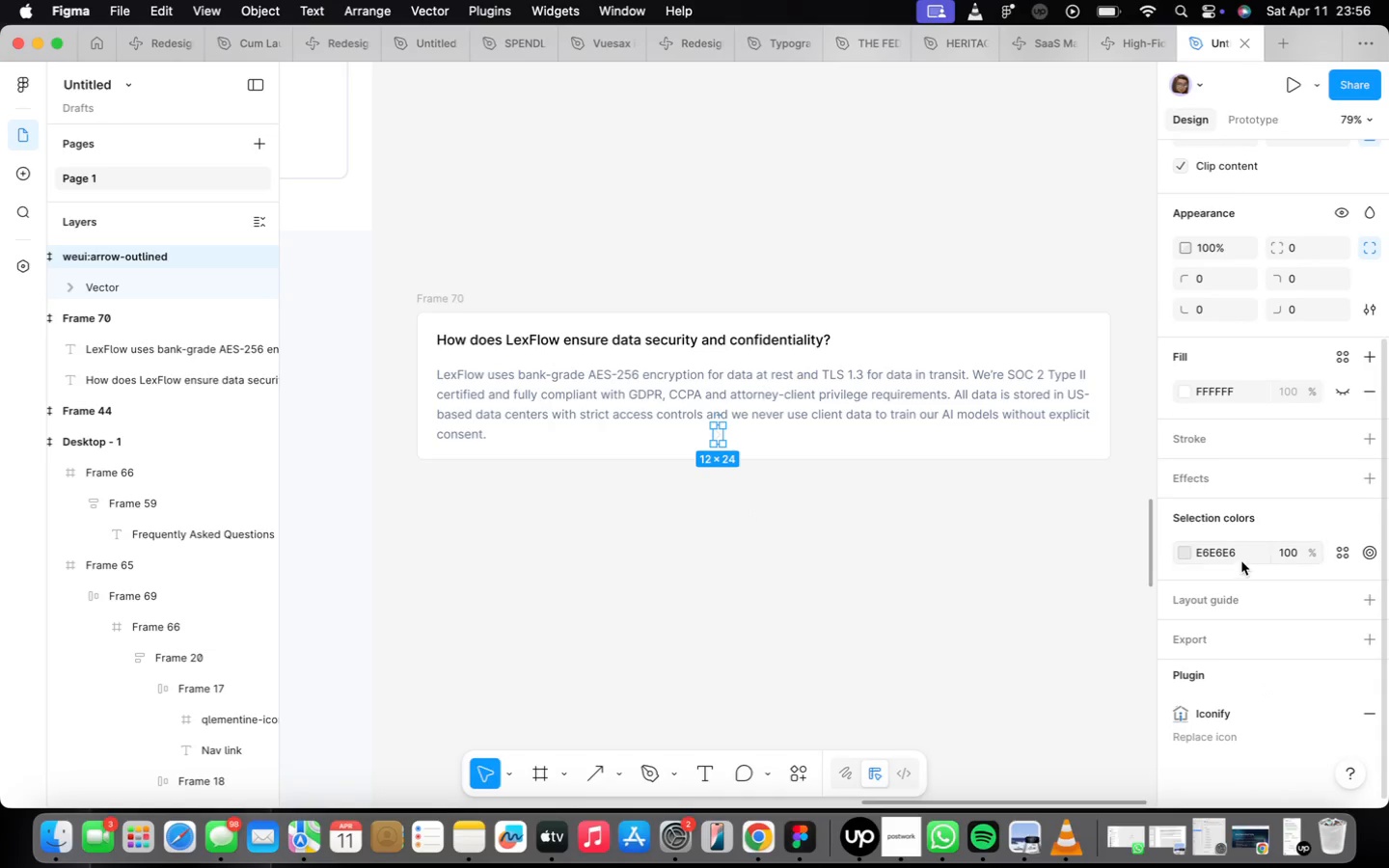 
left_click([1242, 555])
 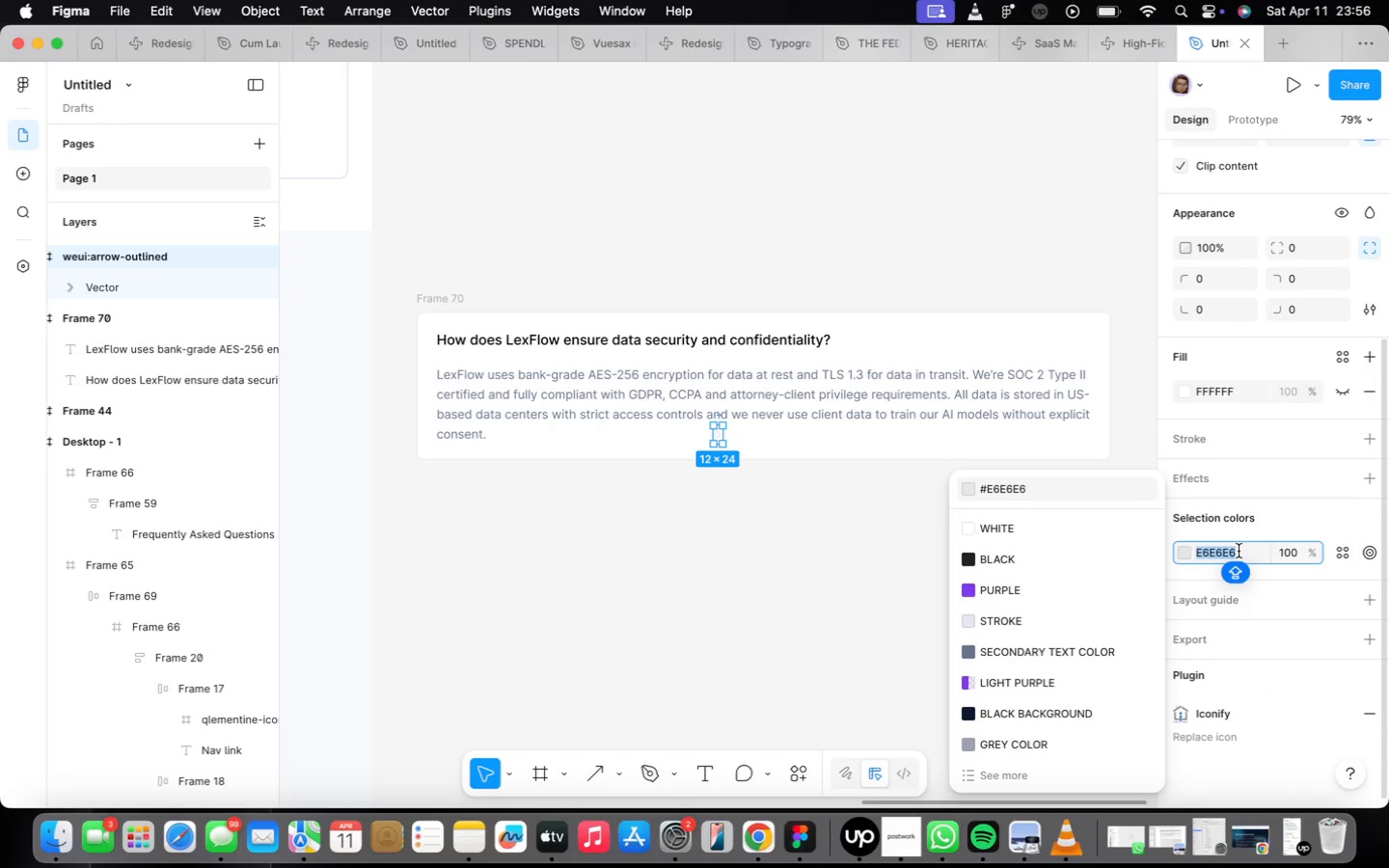 
left_click([1338, 547])
 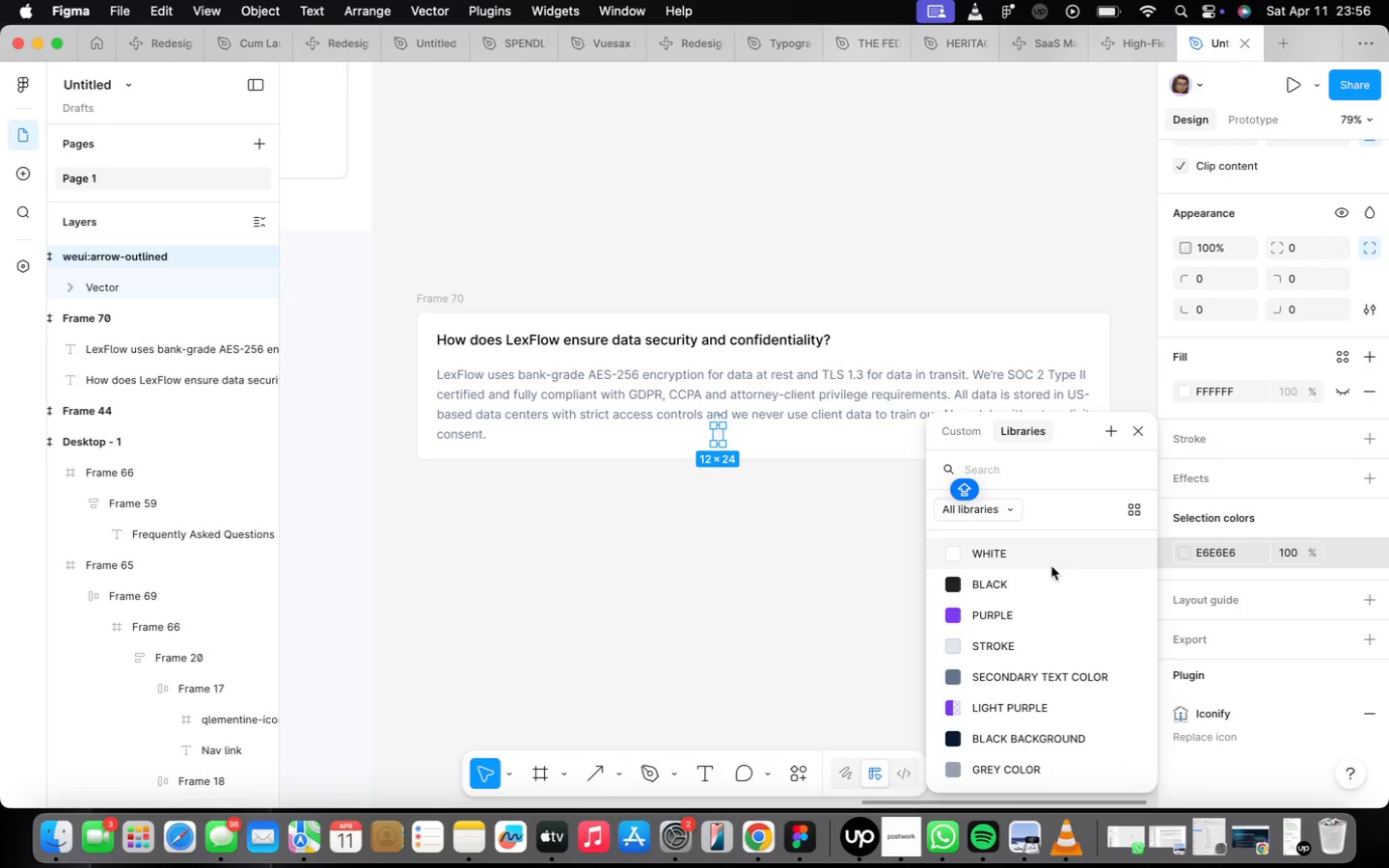 
wait(5.65)
 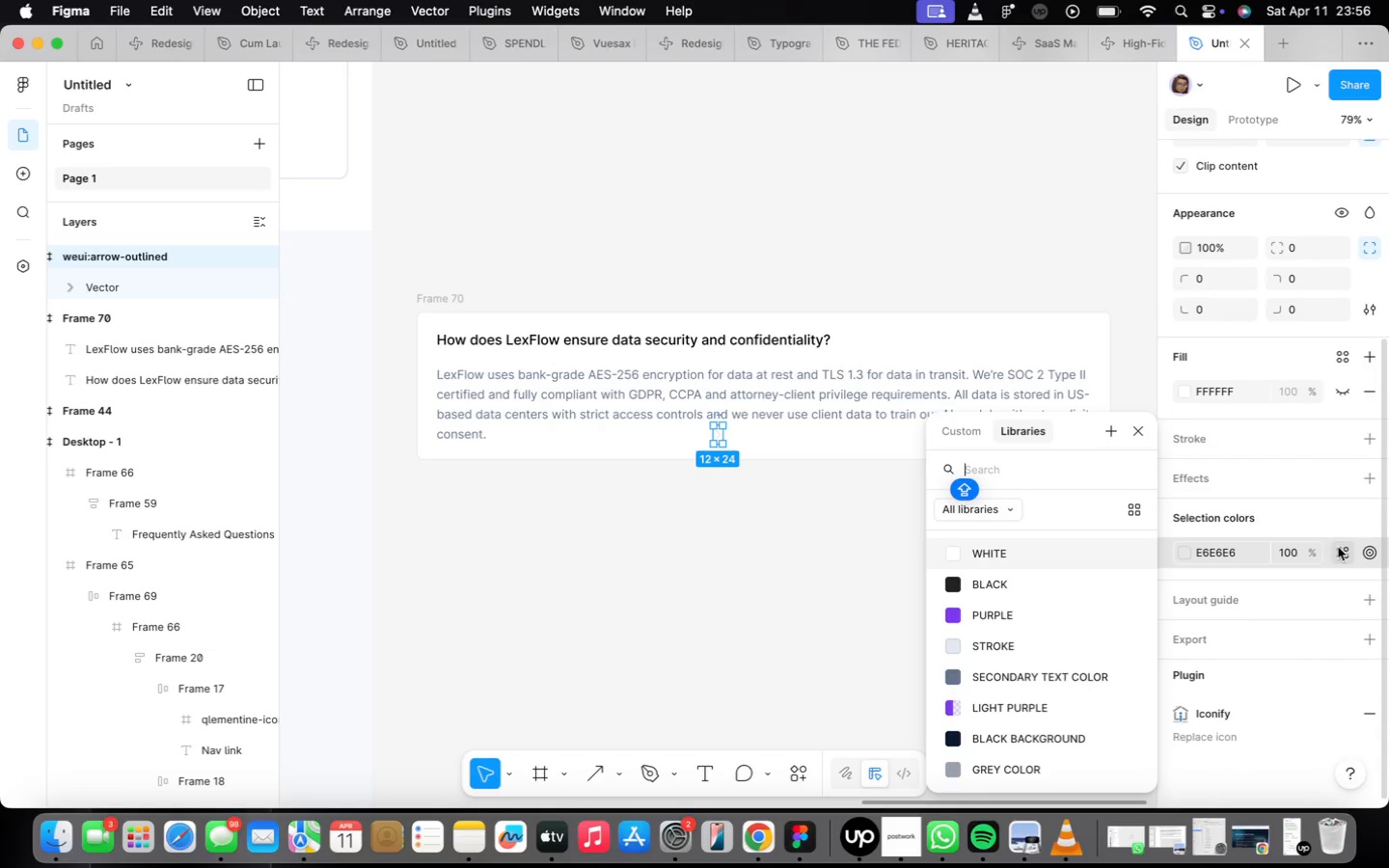 
left_click([1050, 681])
 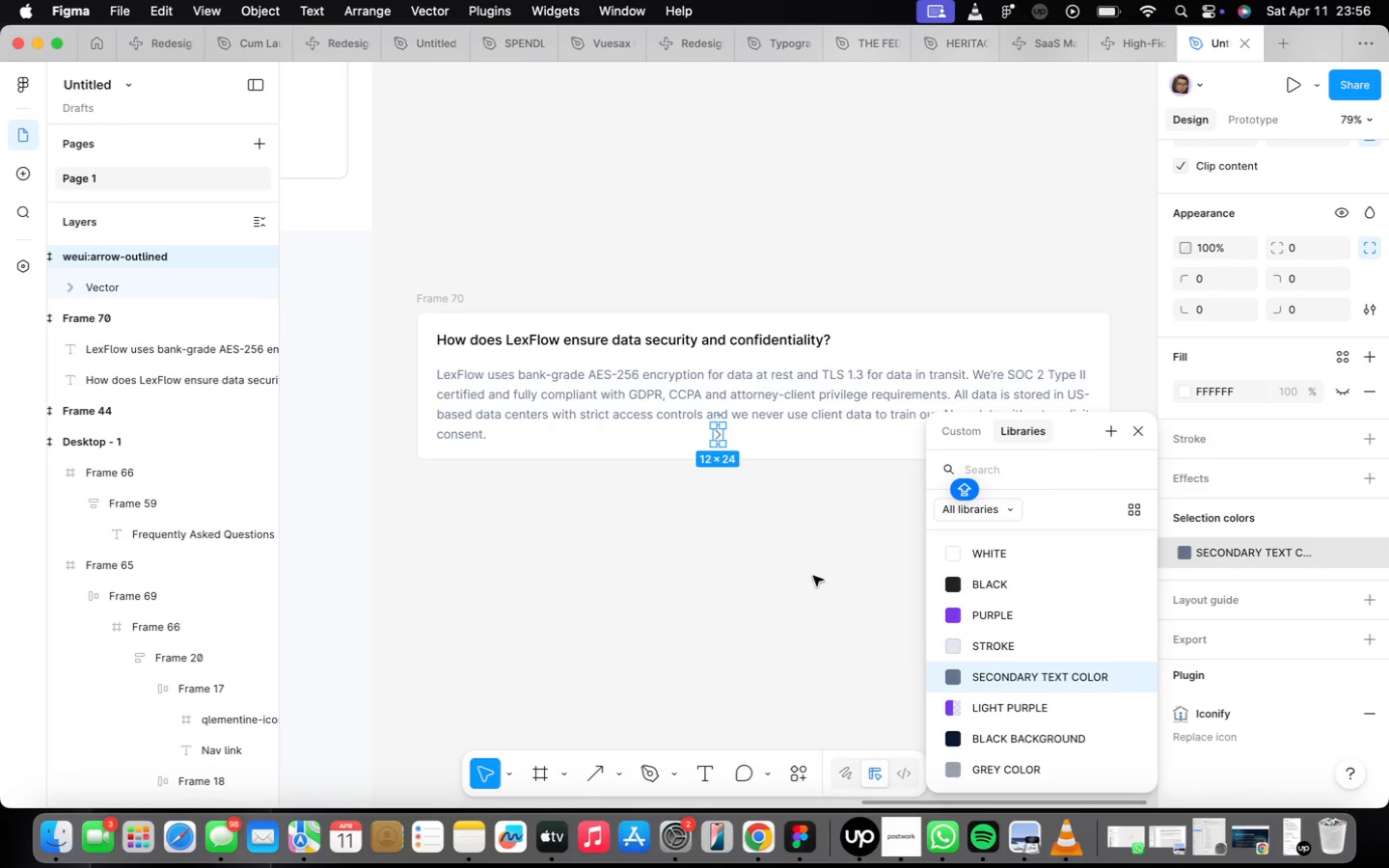 
left_click([801, 562])
 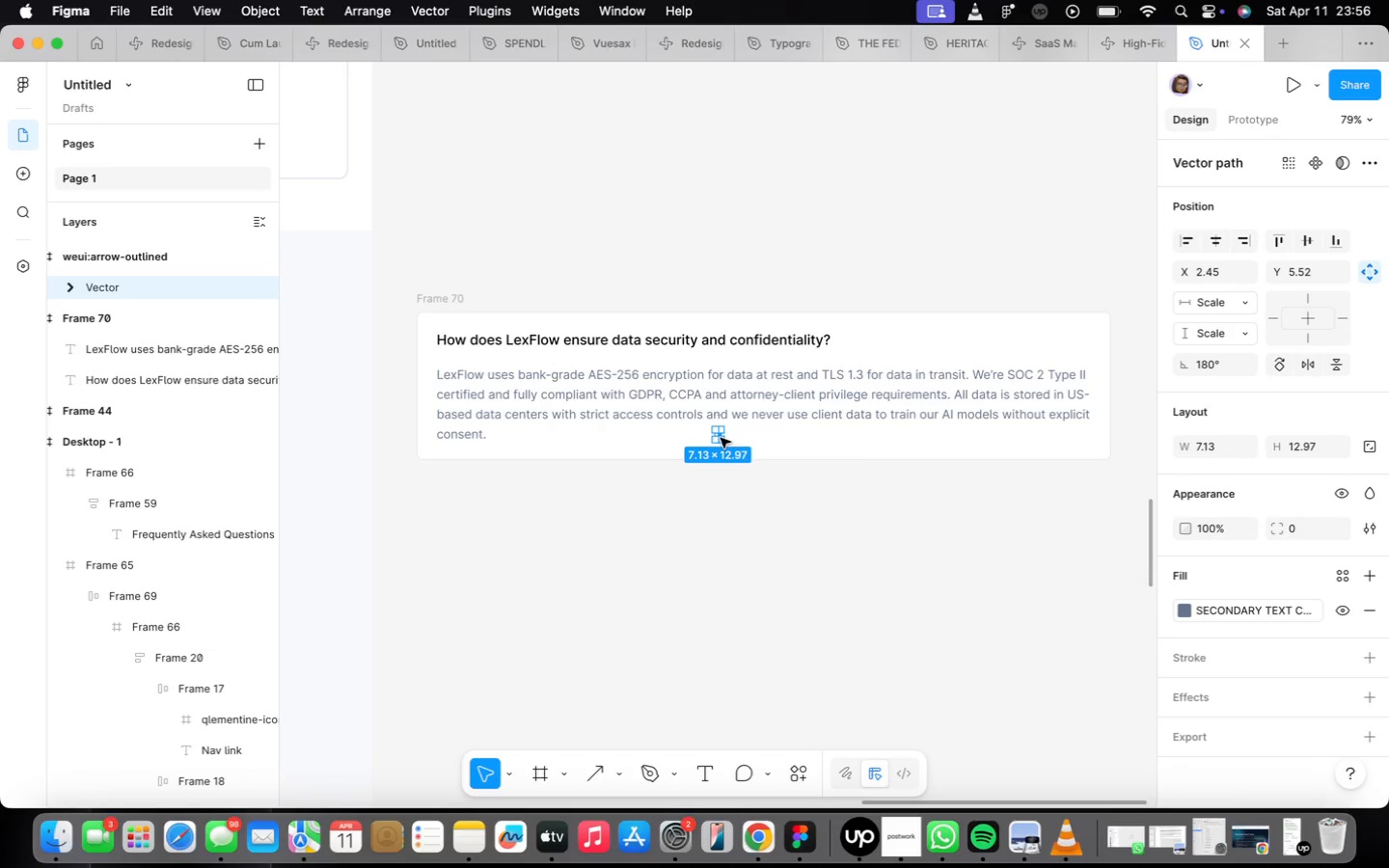 
wait(6.18)
 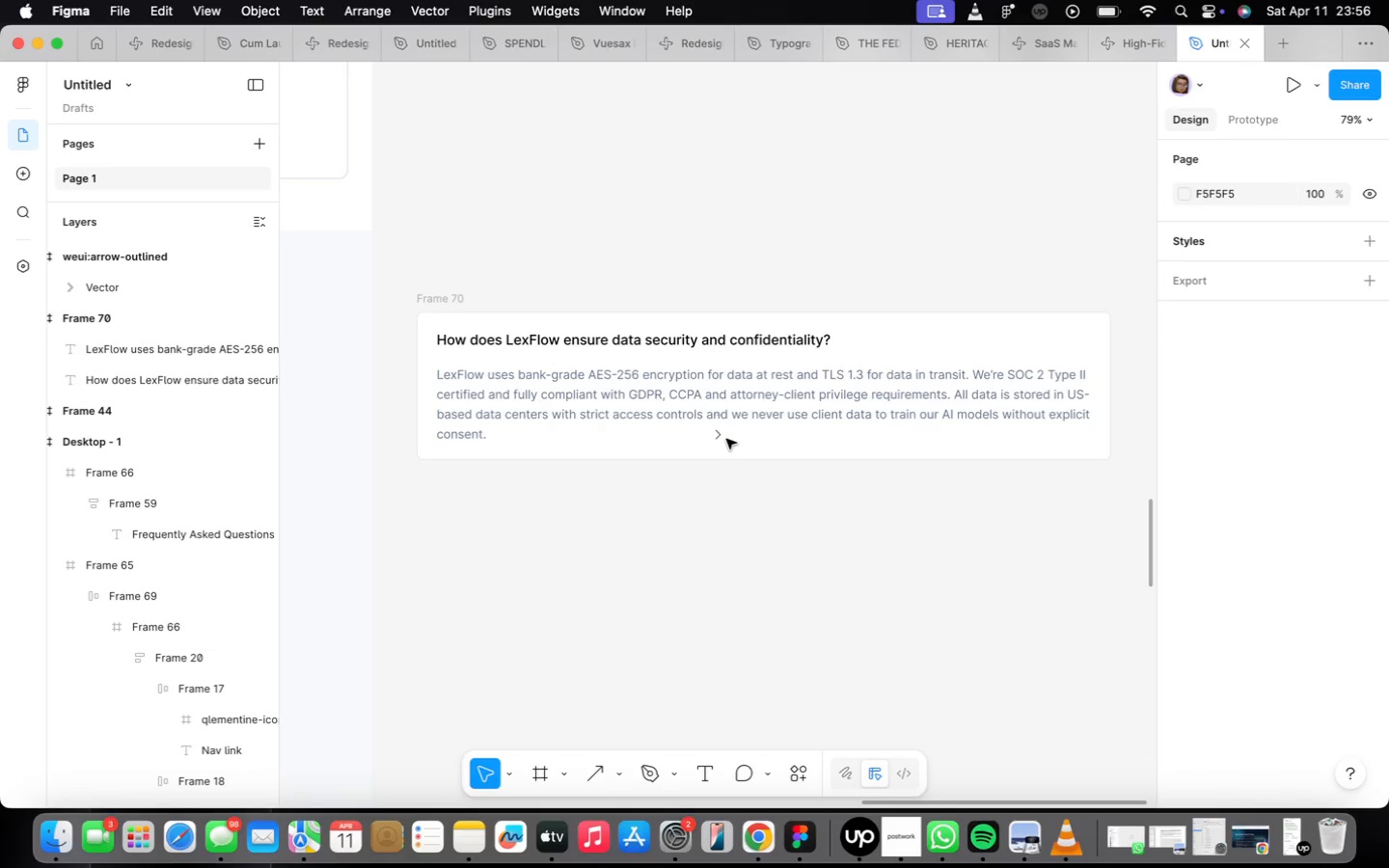 
mouse_move([1272, 399])
 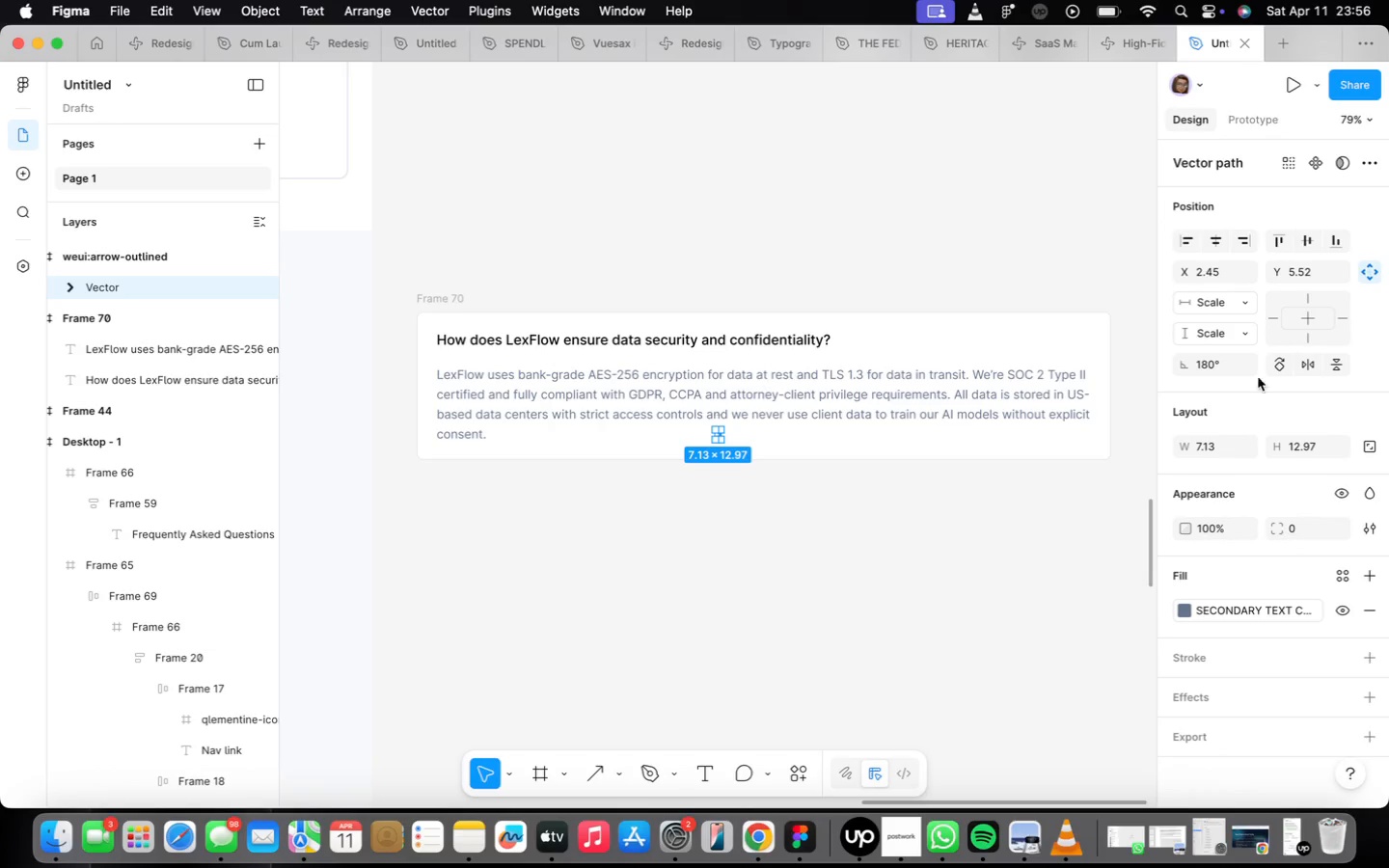 
left_click([1274, 365])
 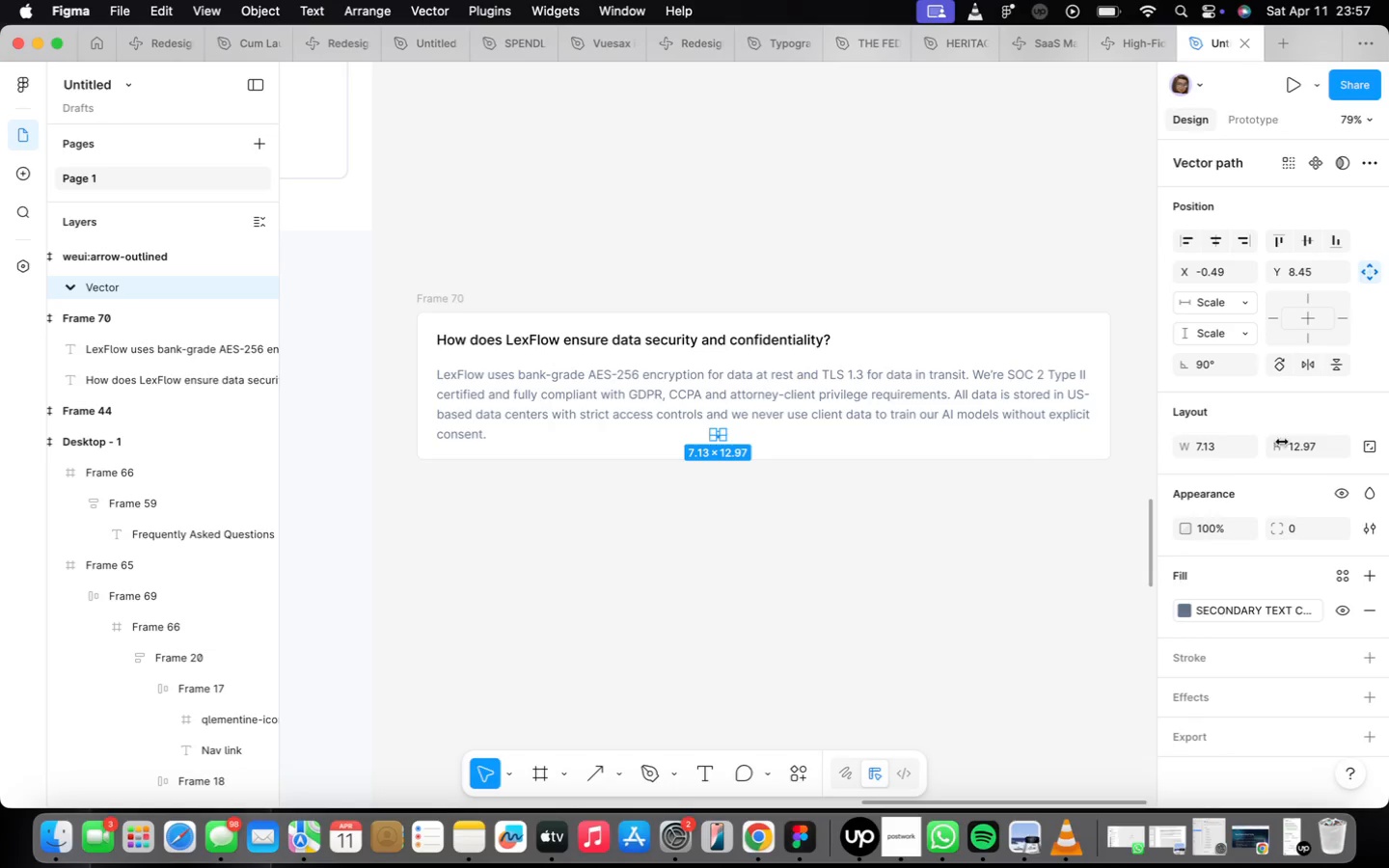 
wait(7.48)
 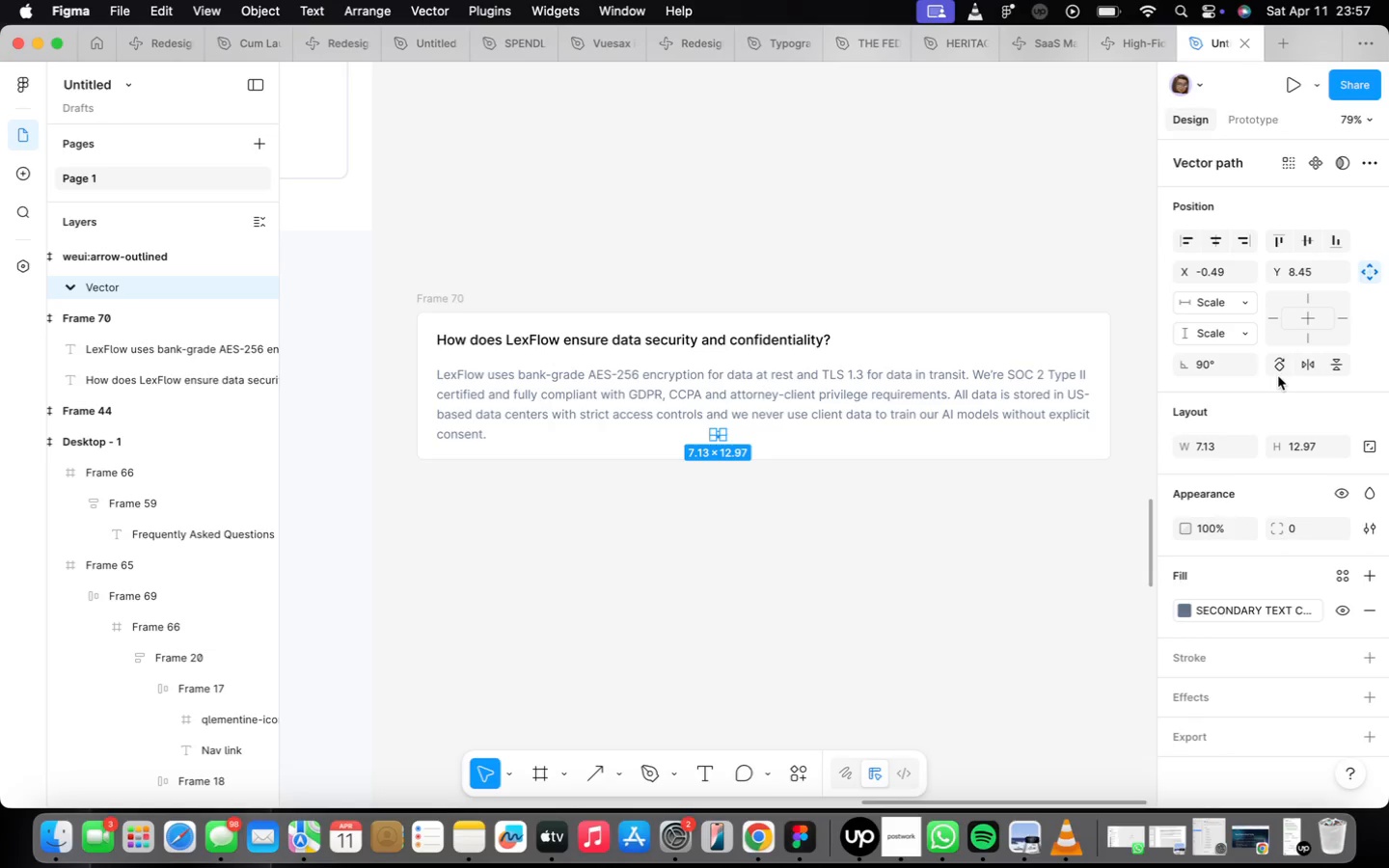 
left_click([1281, 358])
 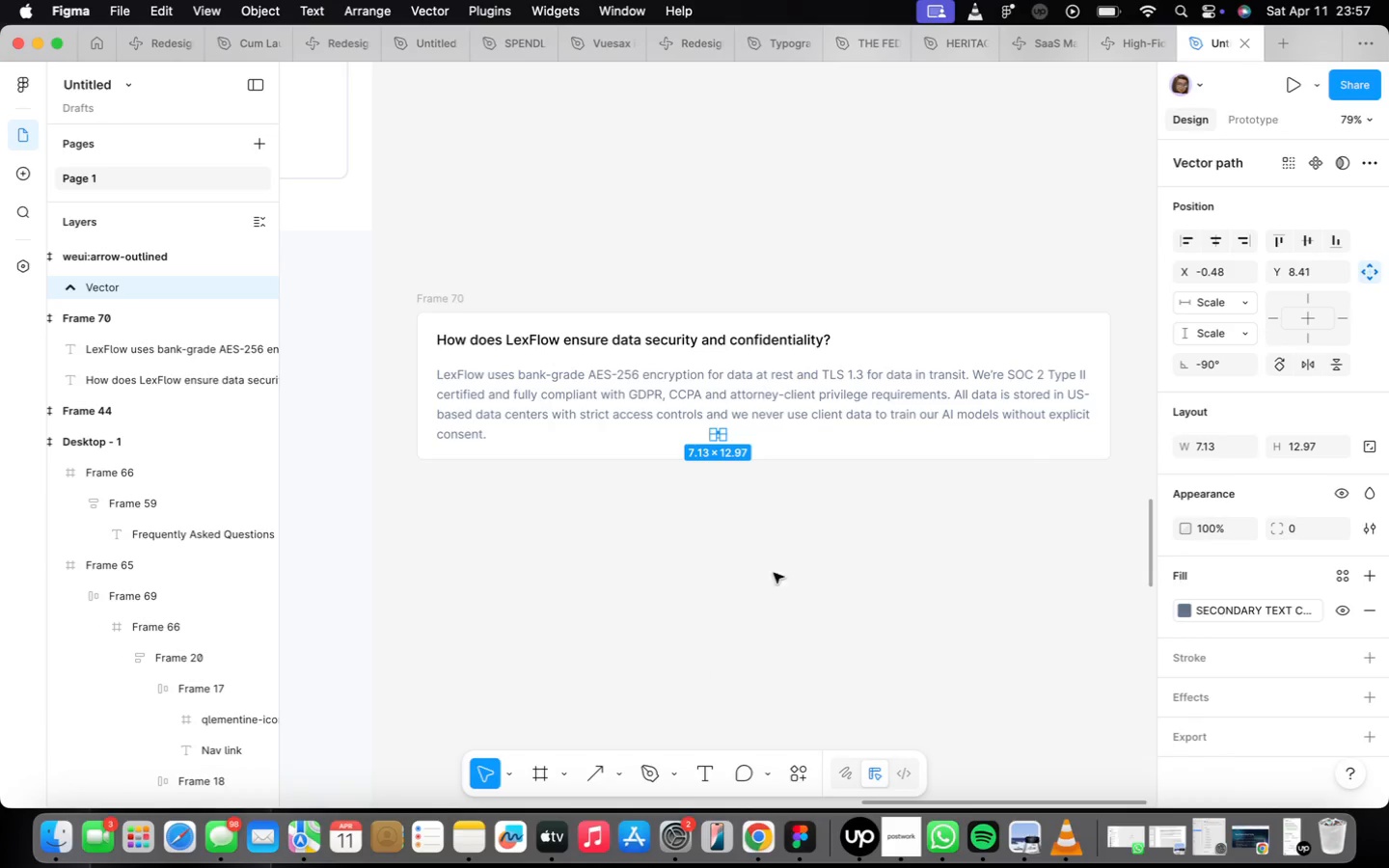 
scroll: coordinate [721, 436], scroll_direction: up, amount: 16.0
 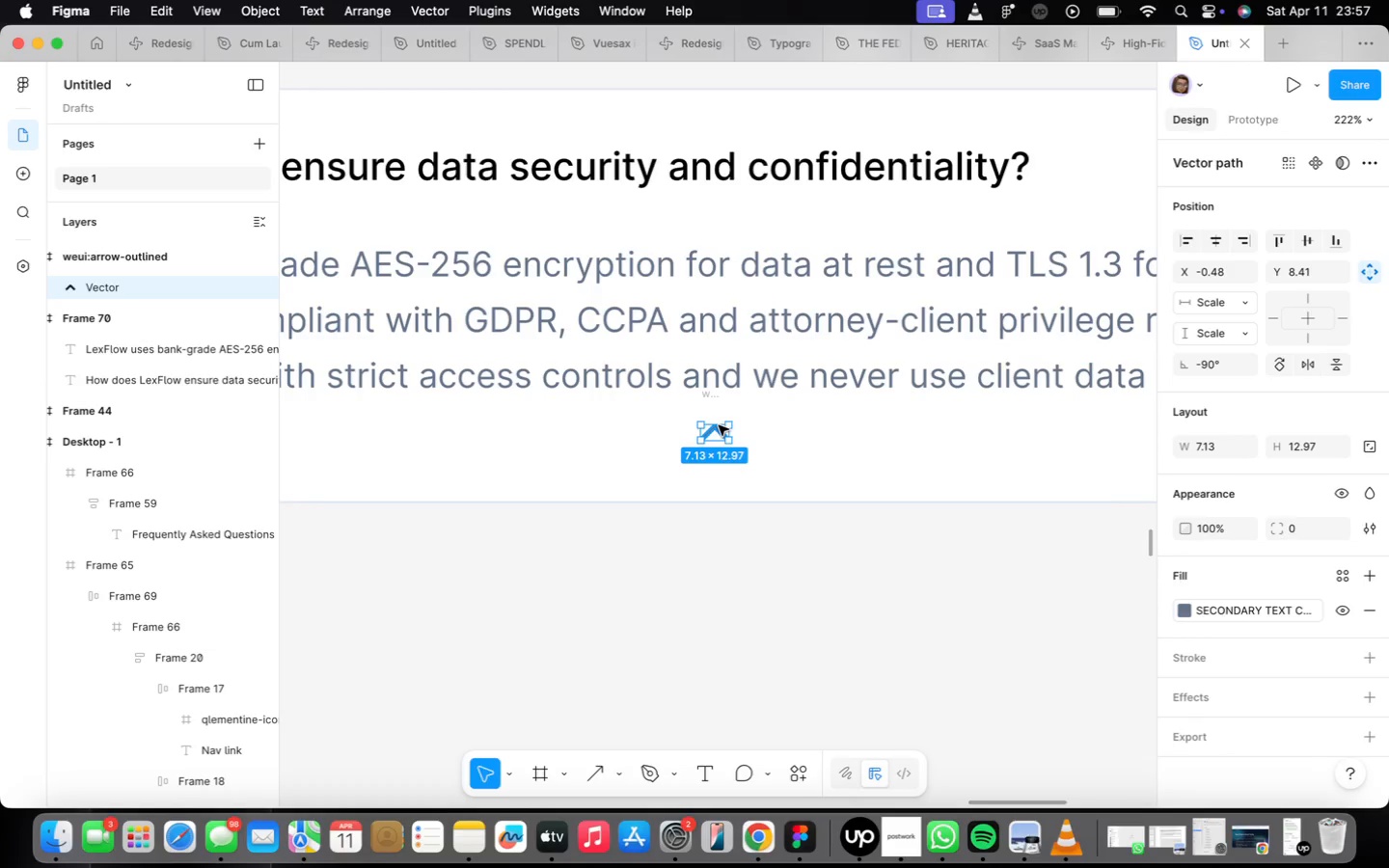 
key(Backspace)
 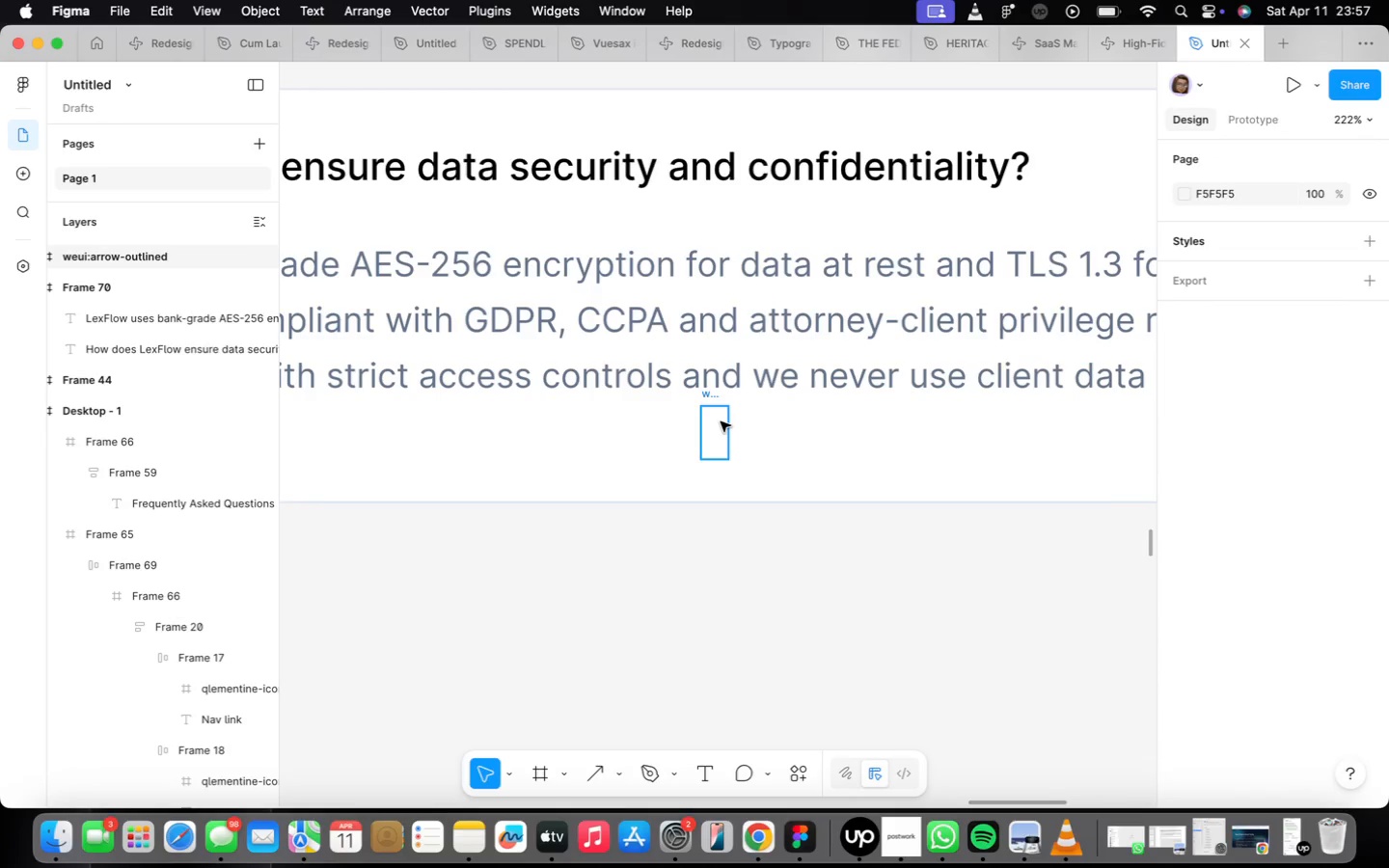 
left_click([721, 421])
 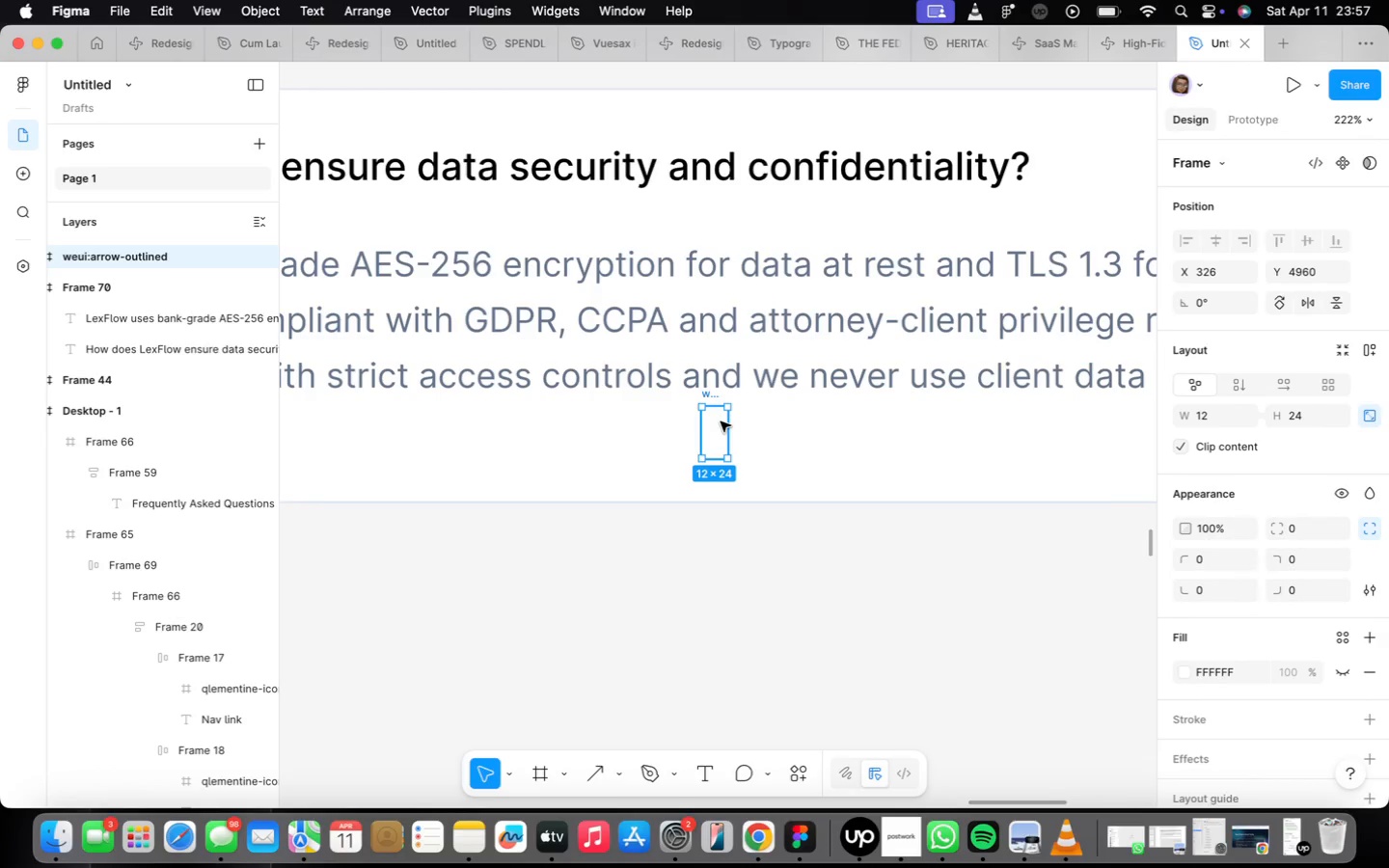 
key(Meta+Z)
 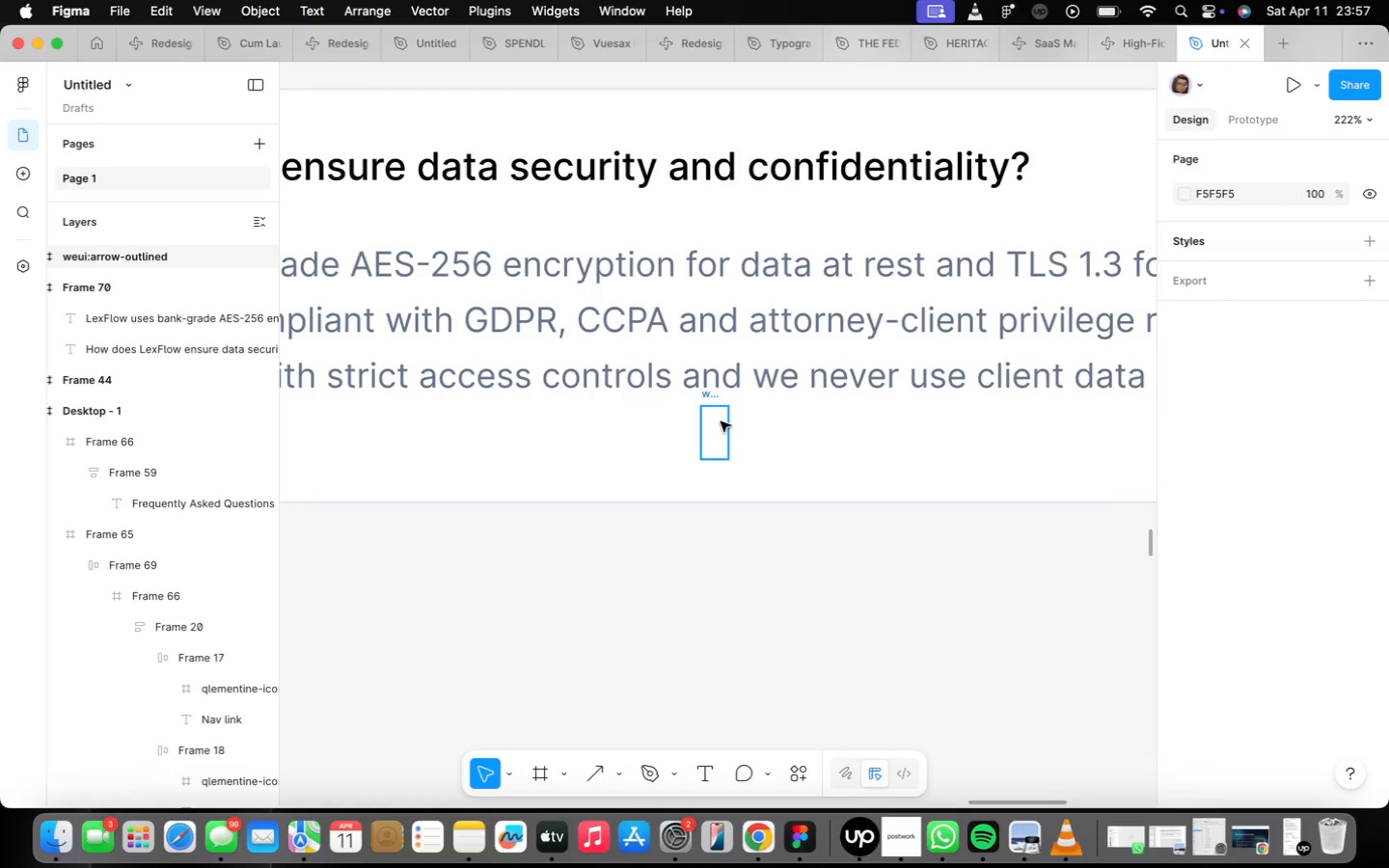 
key(Meta+Z)
 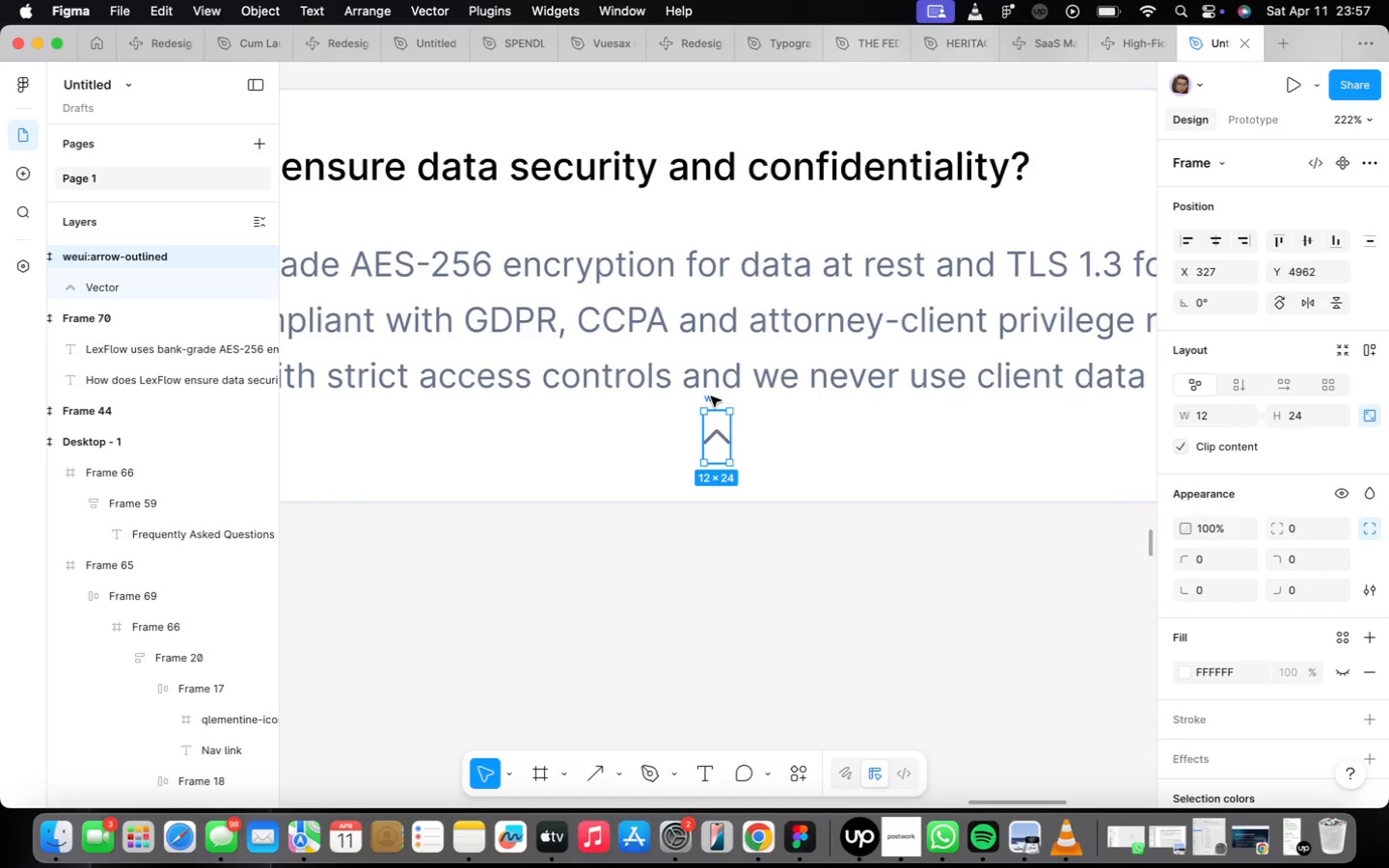 
left_click_drag(start_coordinate=[715, 428], to_coordinate=[762, 598])
 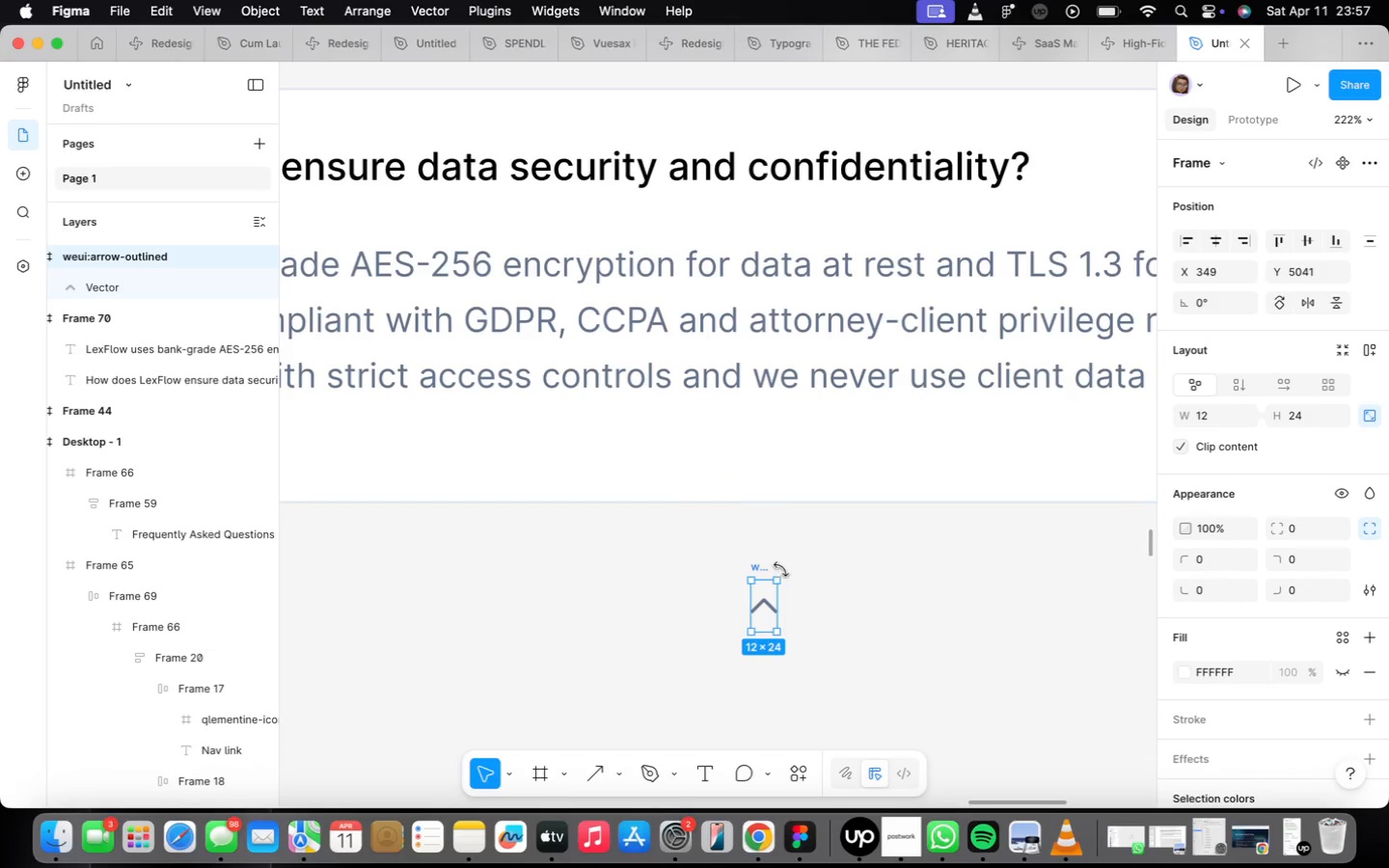 
scroll: coordinate [777, 586], scroll_direction: up, amount: 5.0
 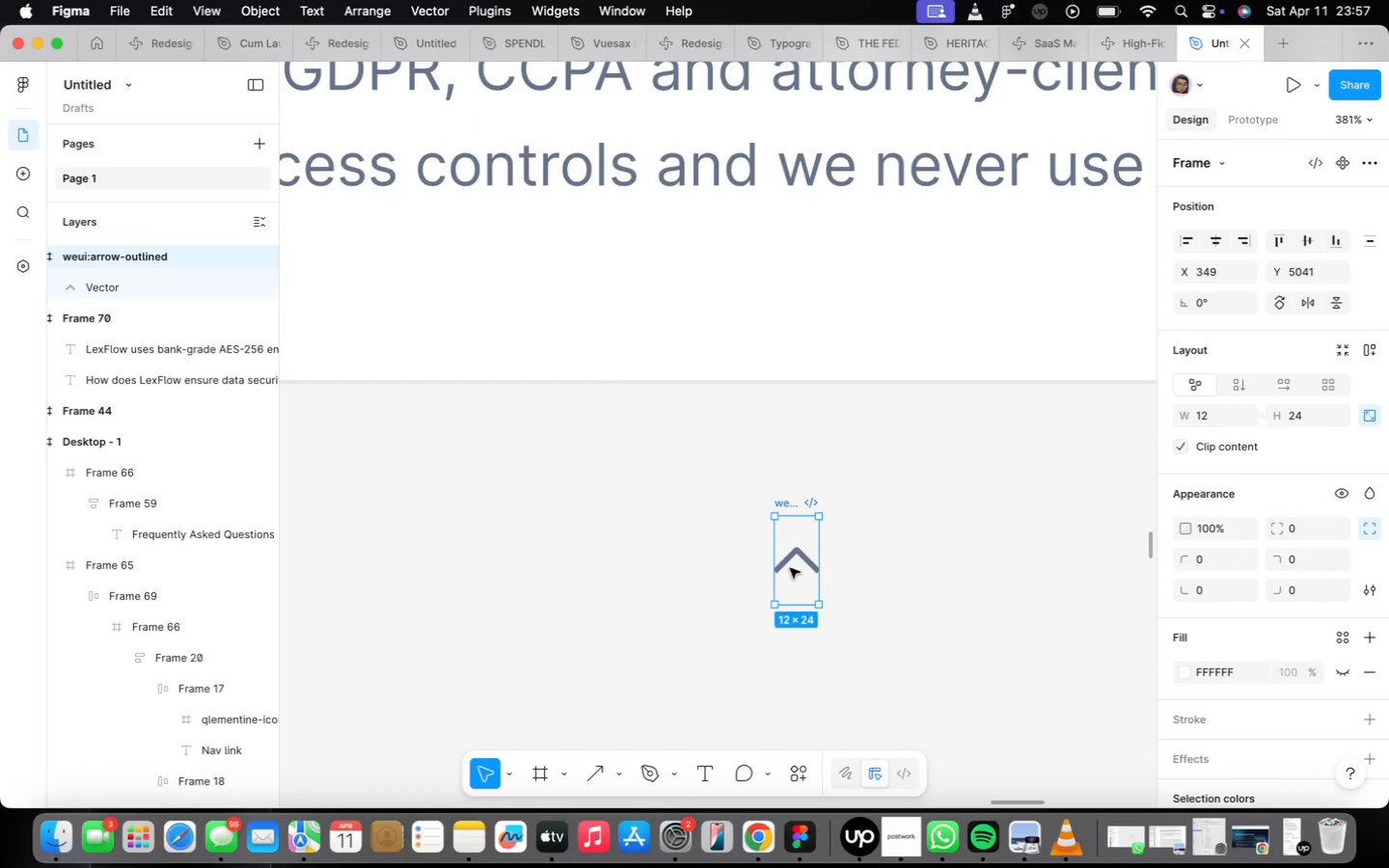 
right_click([790, 568])
 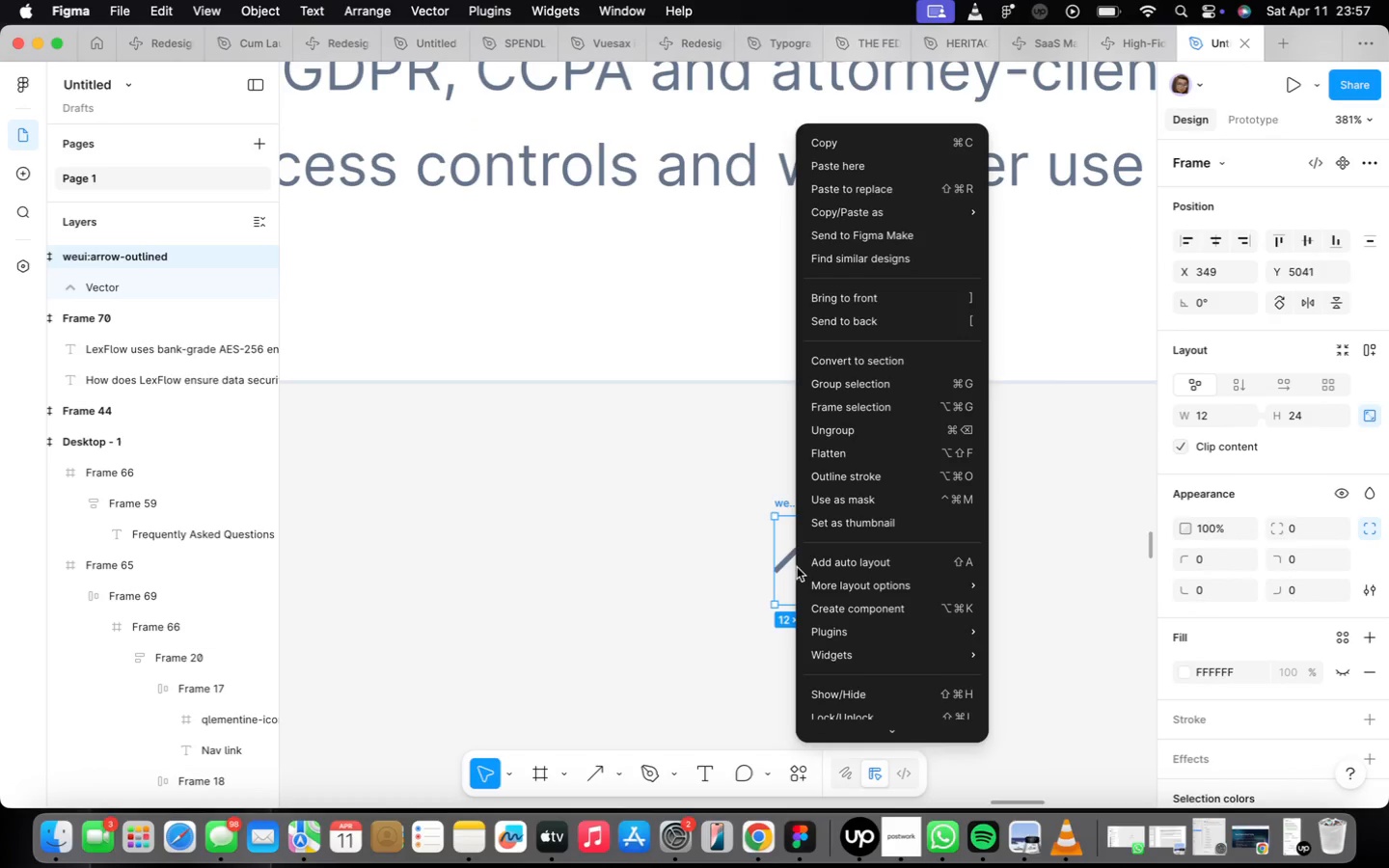 
left_click([722, 575])
 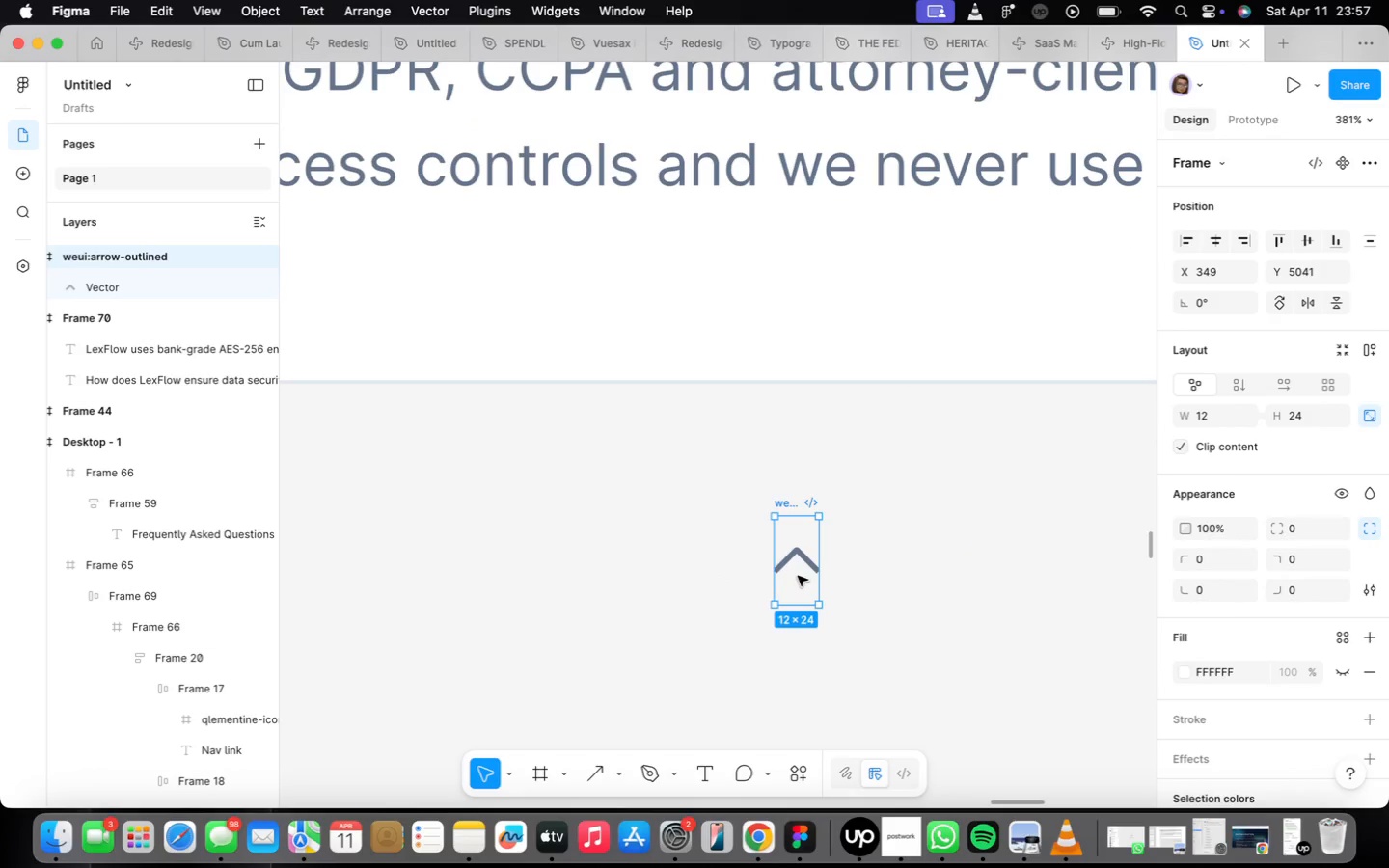 
left_click([720, 544])
 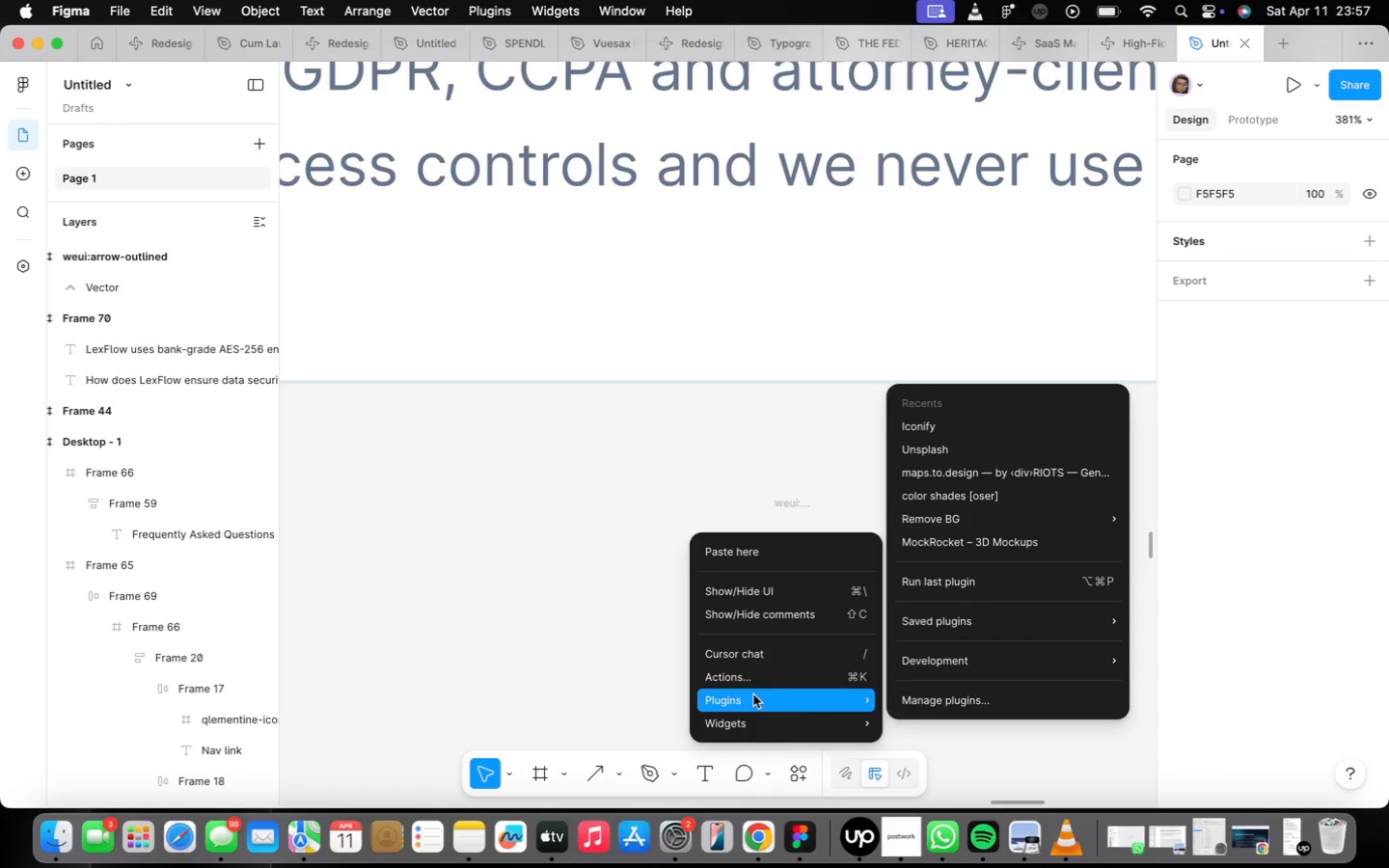 
left_click([944, 419])
 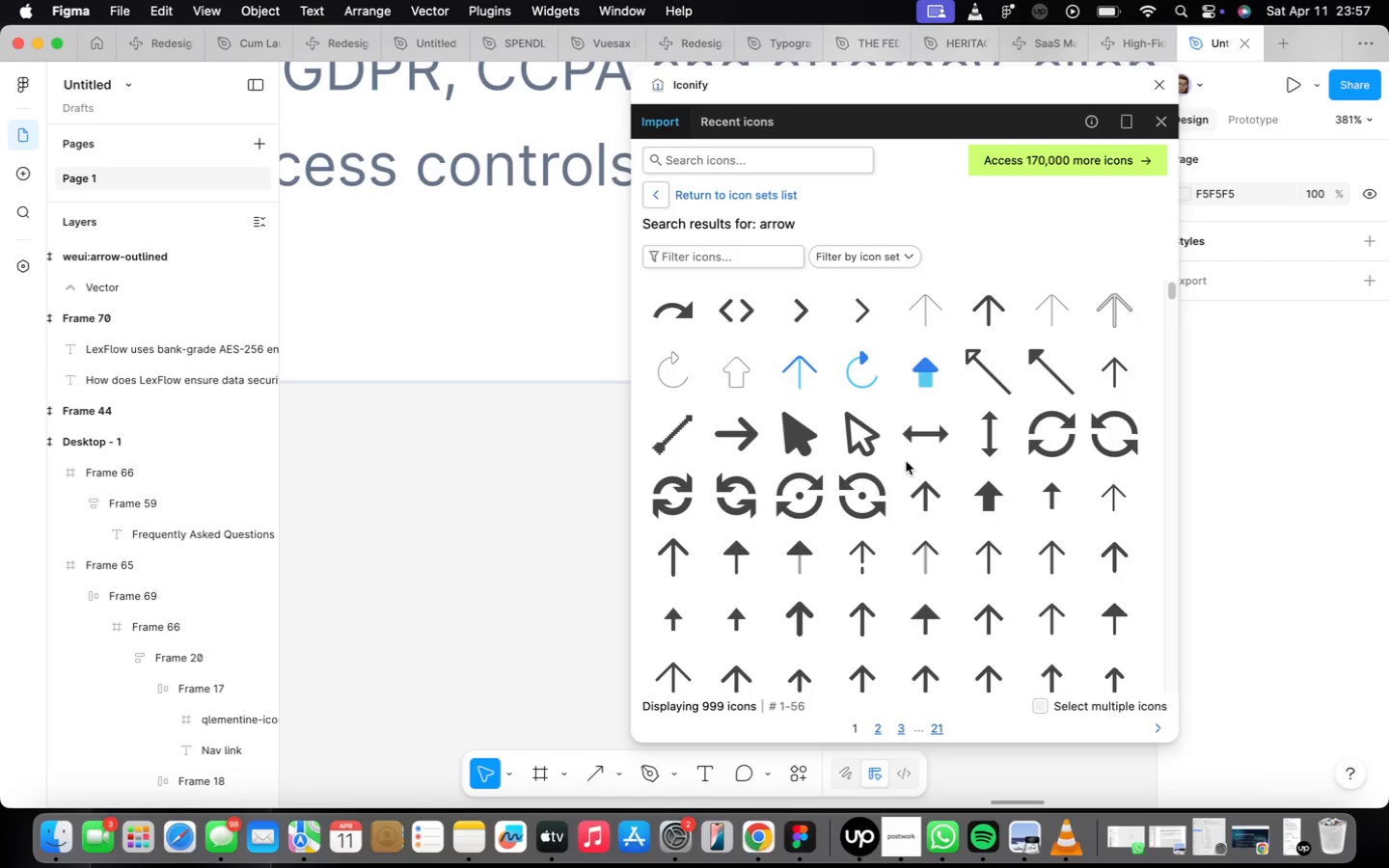 
scroll: coordinate [889, 468], scroll_direction: down, amount: 9.0
 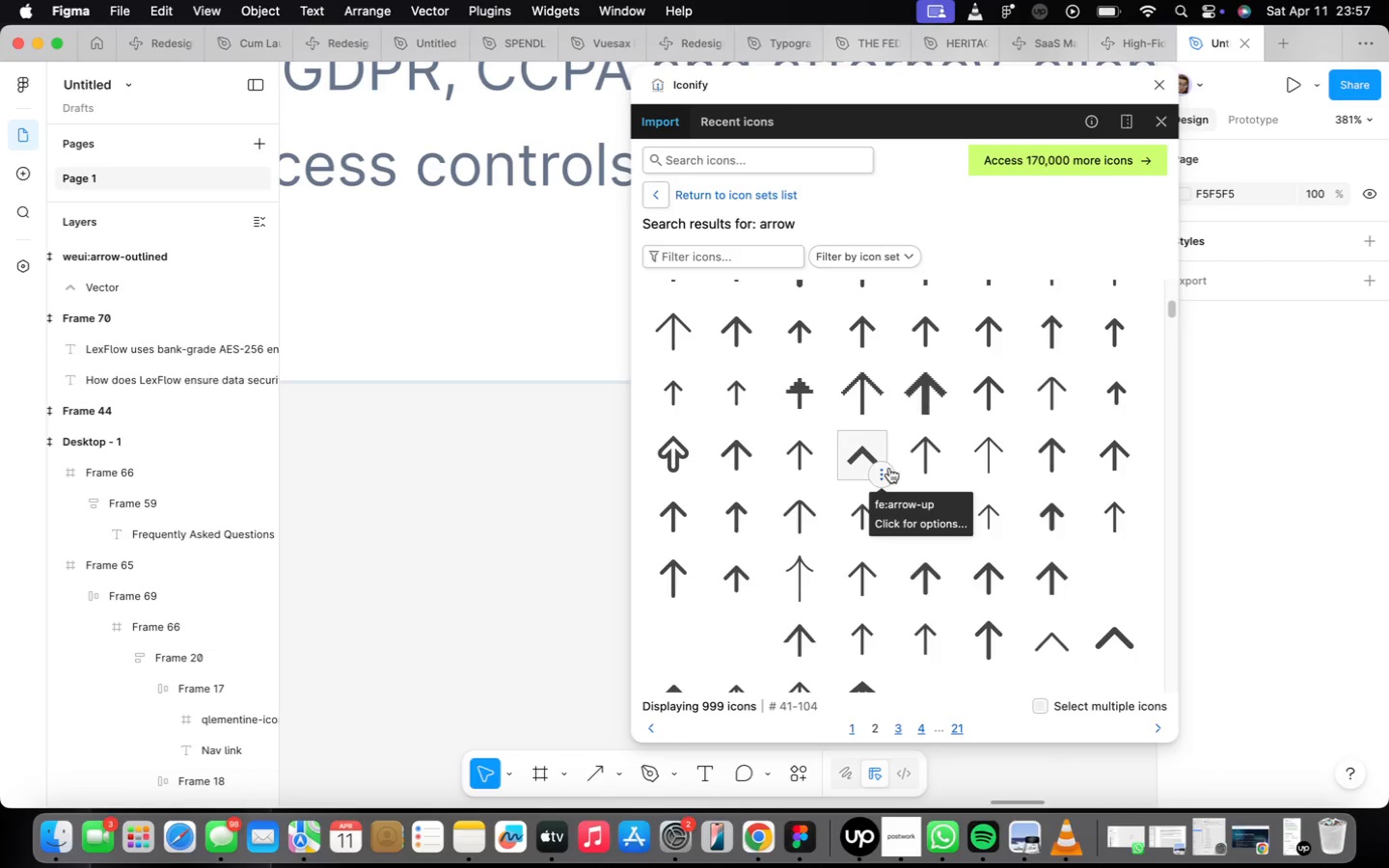 
scroll: coordinate [887, 477], scroll_direction: up, amount: 21.0
 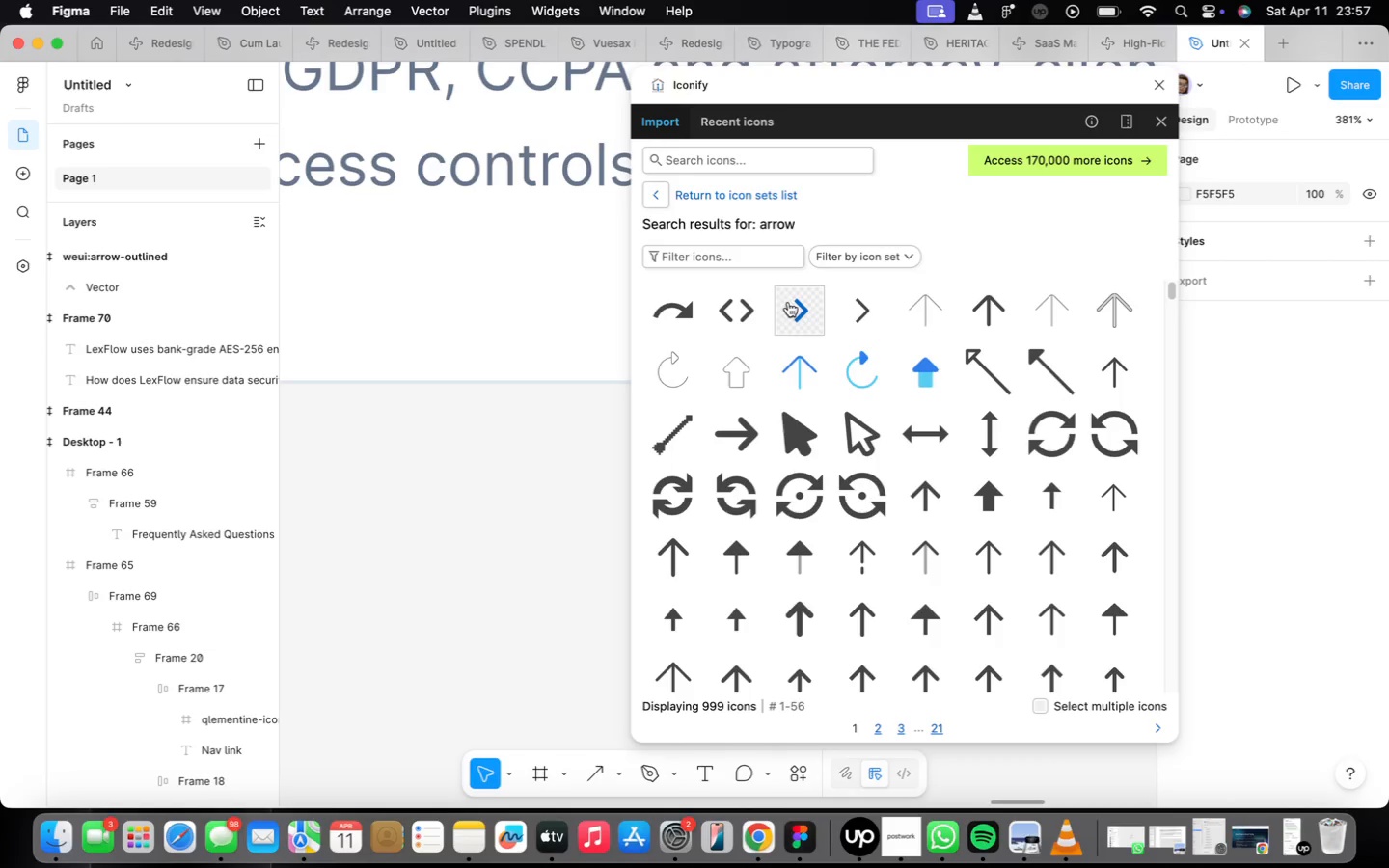 
left_click([803, 312])
 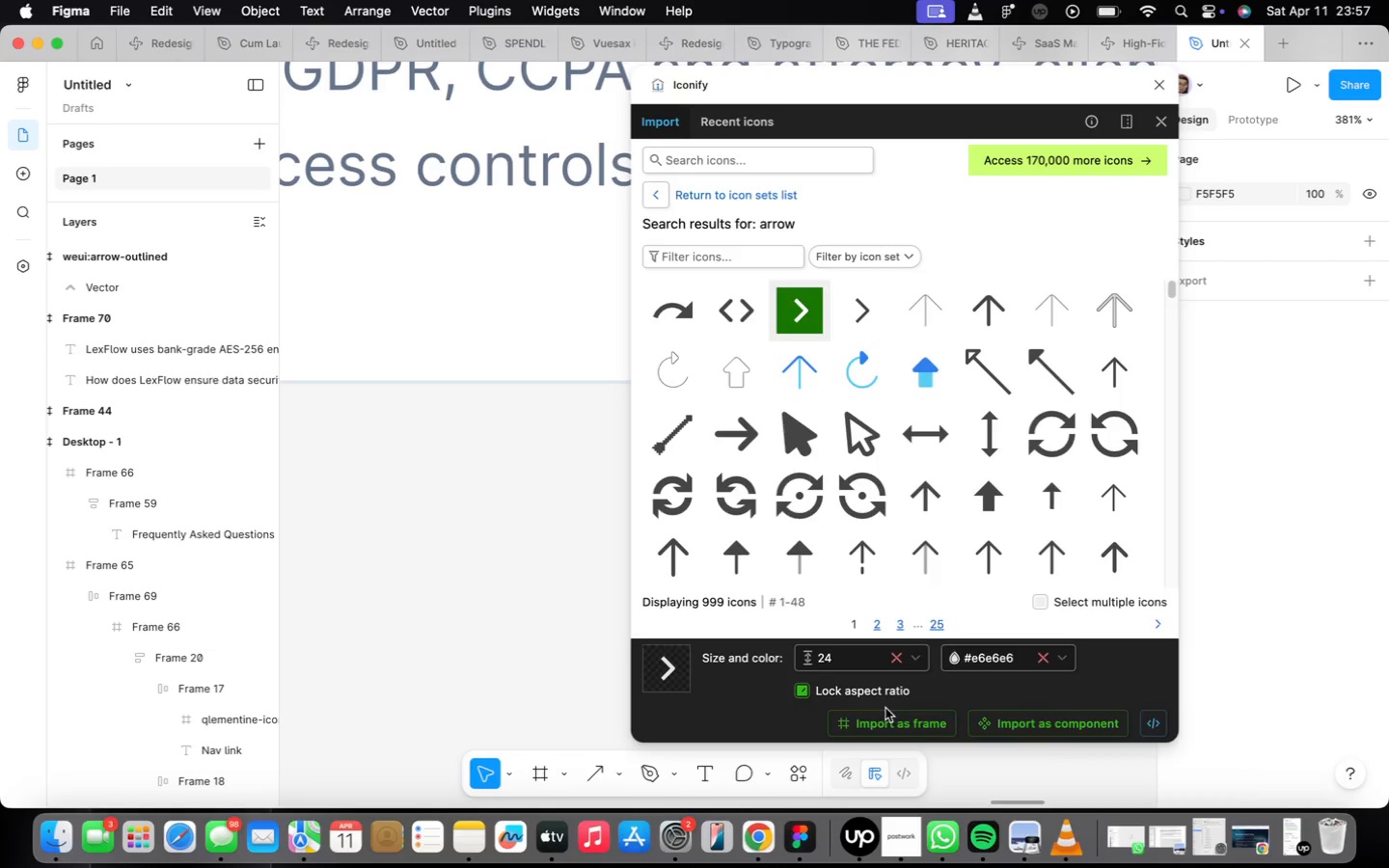 
left_click([883, 714])
 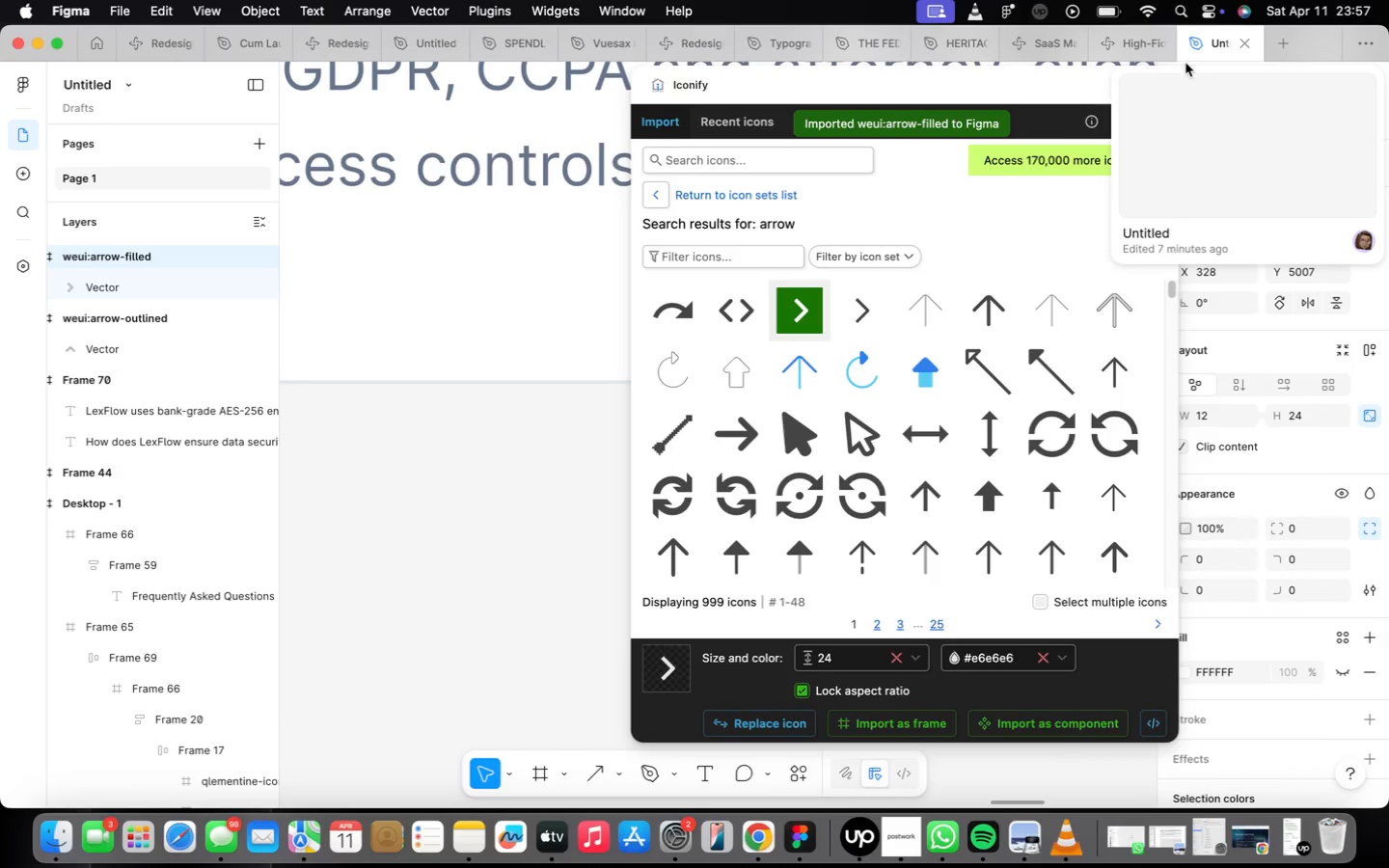 
left_click([1164, 82])
 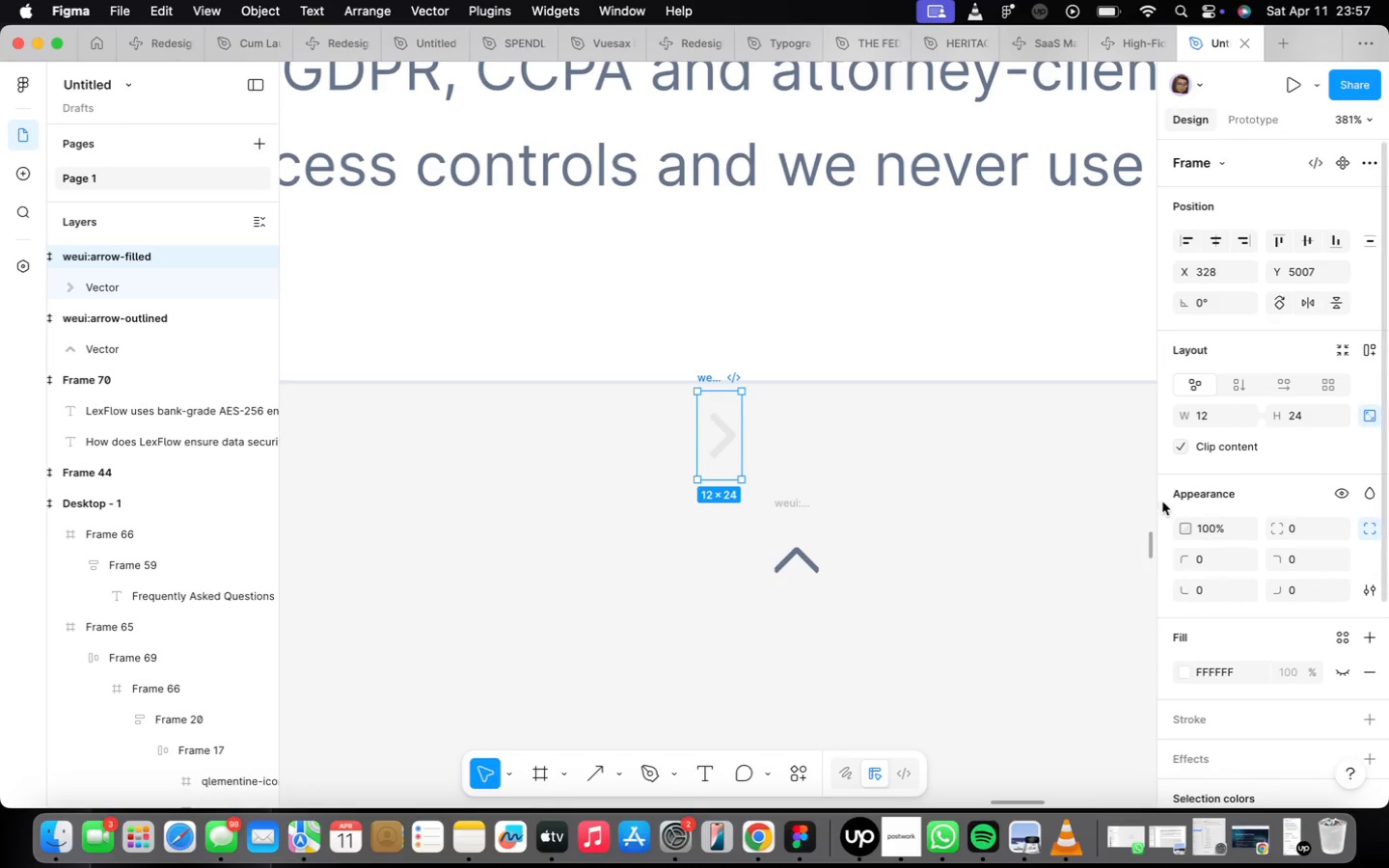 
left_click([1271, 306])
 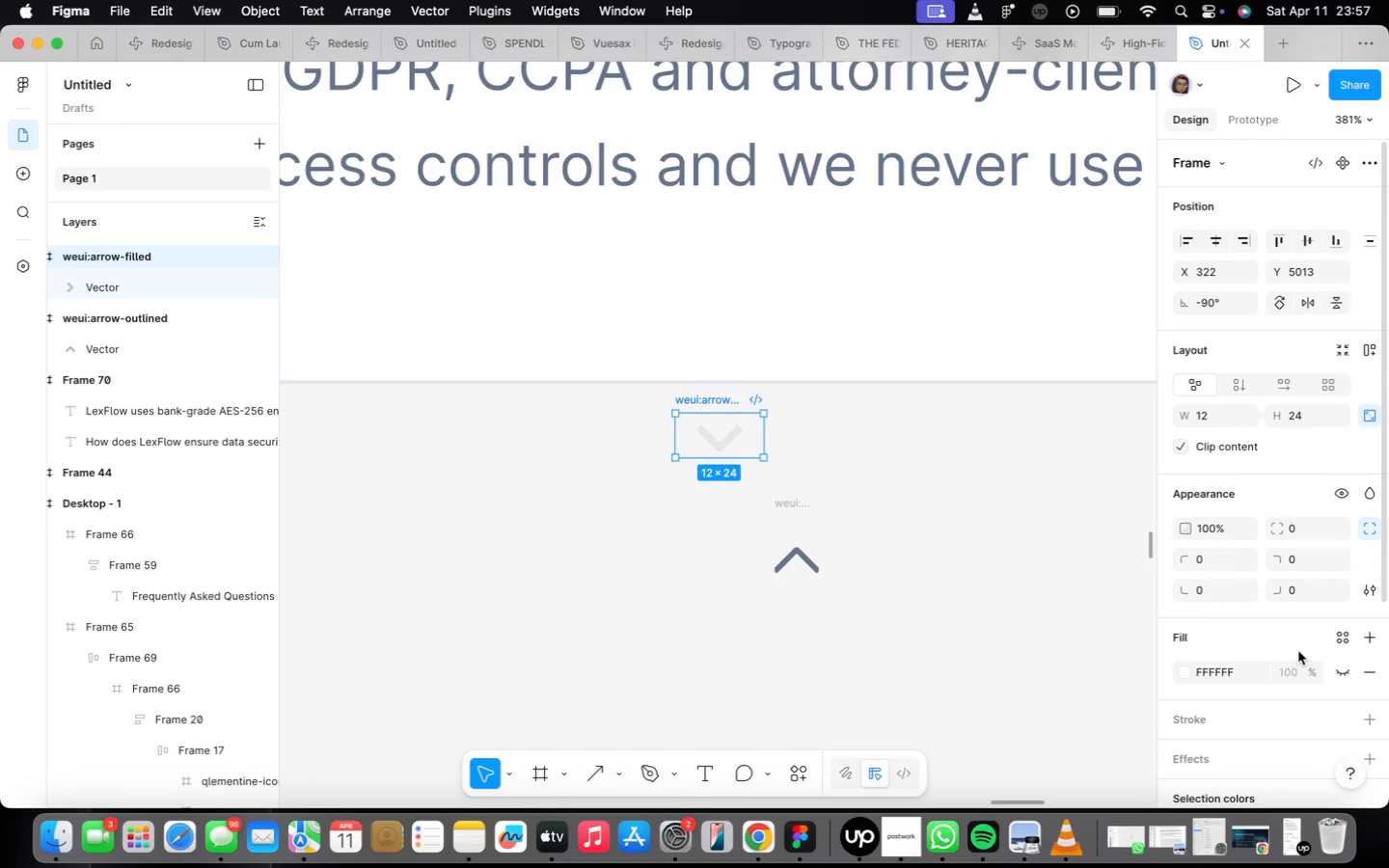 
scroll: coordinate [1327, 594], scroll_direction: down, amount: 17.0
 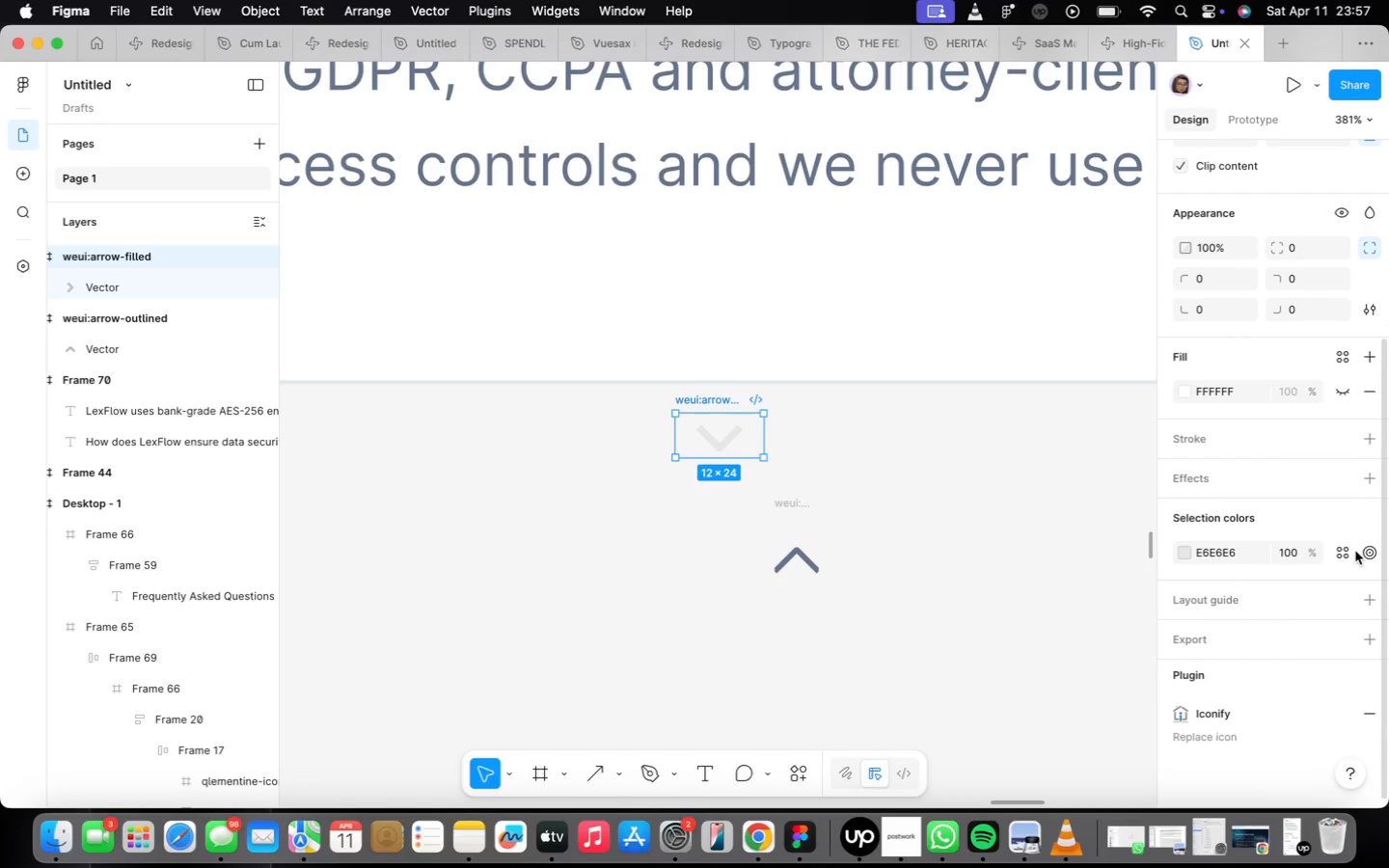 
left_click([1342, 554])
 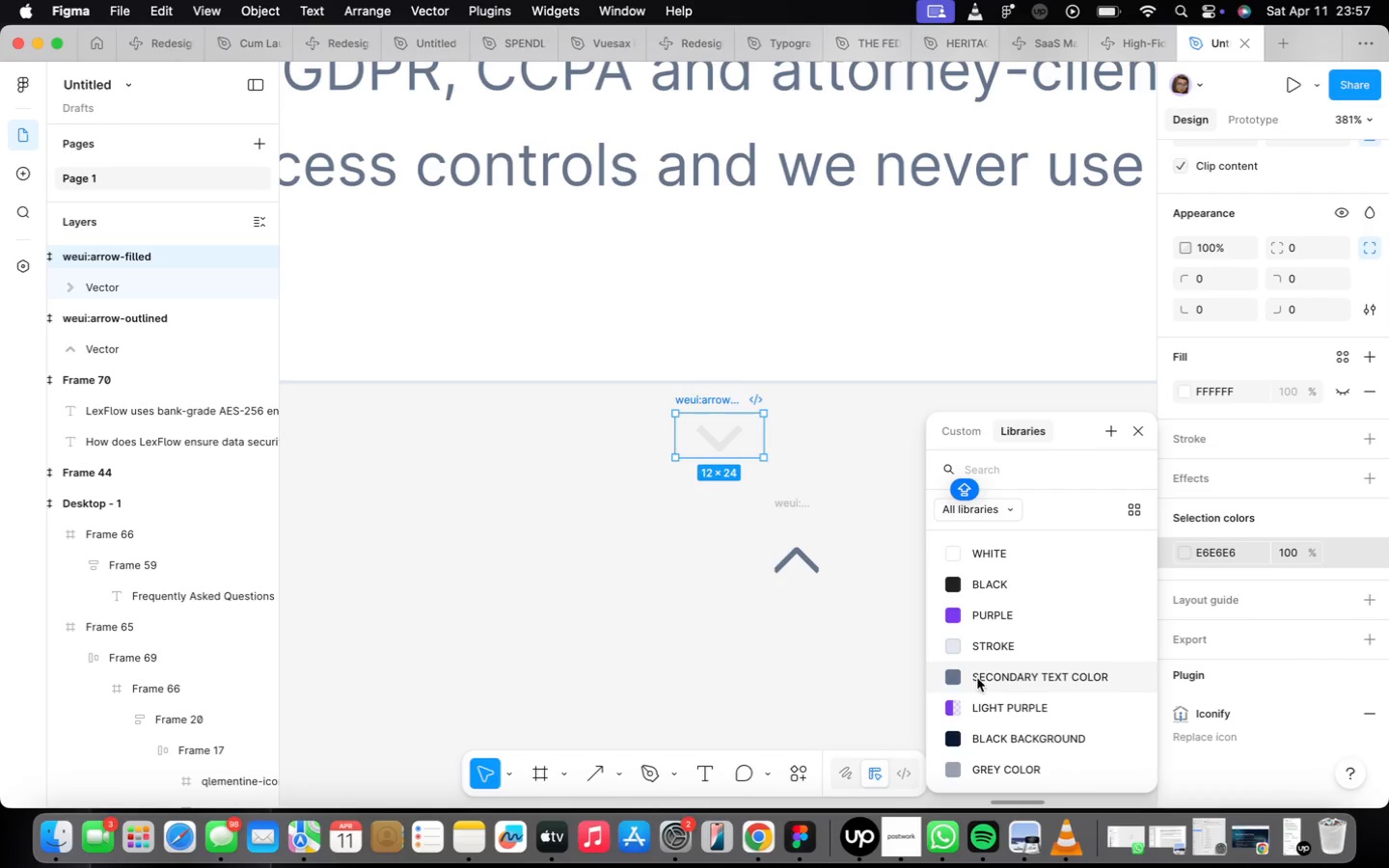 
left_click([986, 681])
 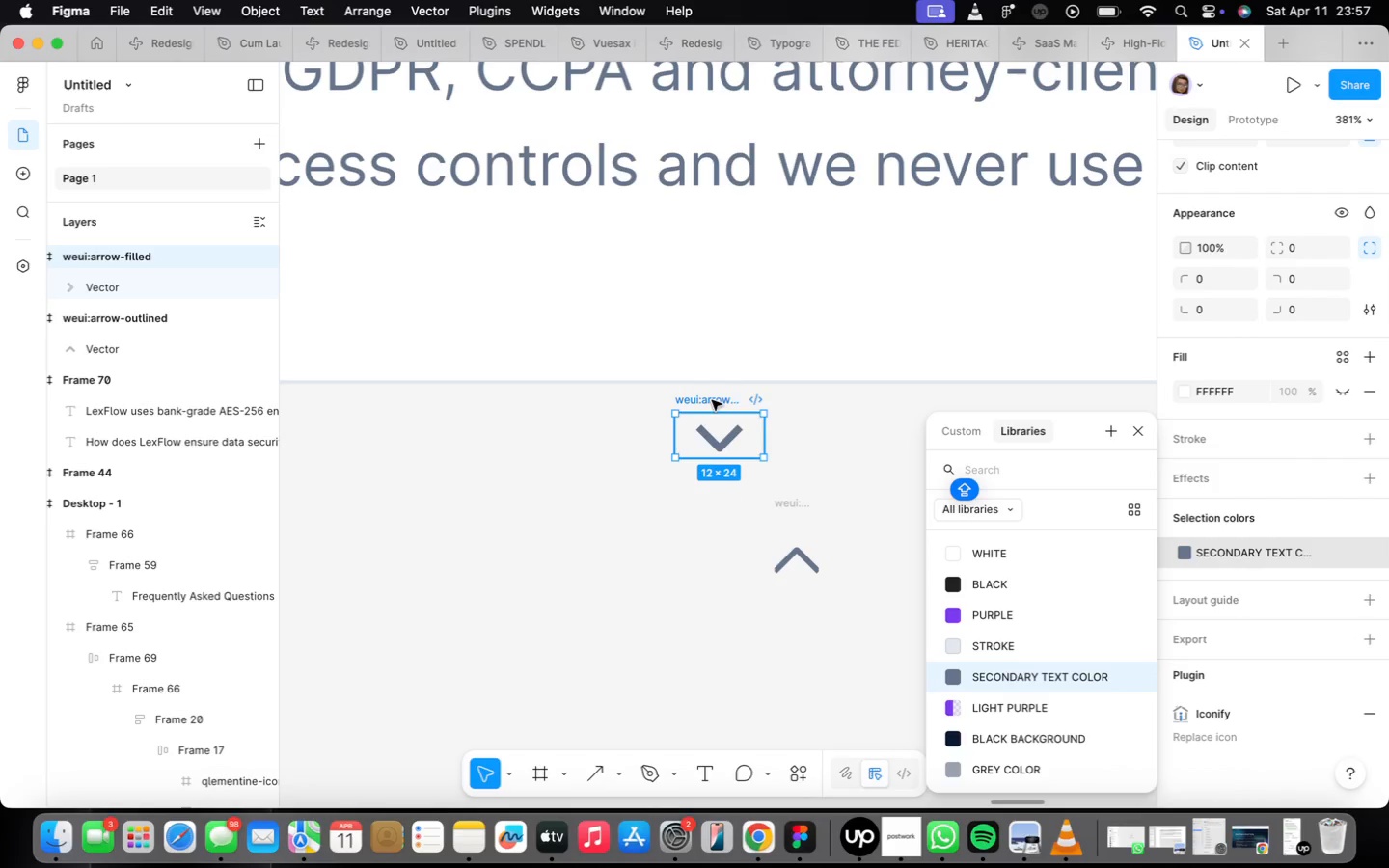 
key(Backspace)
 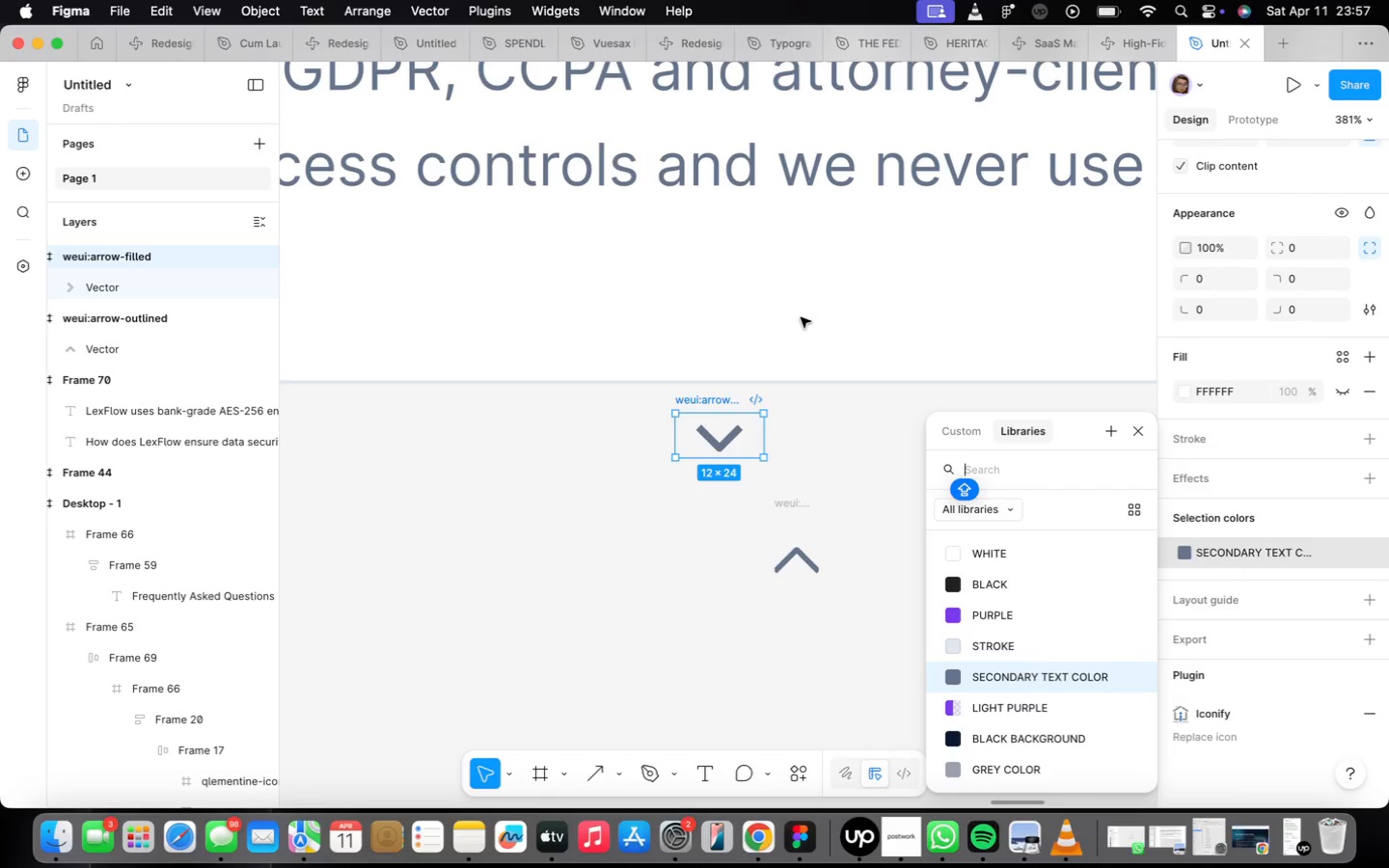 
left_click([817, 466])
 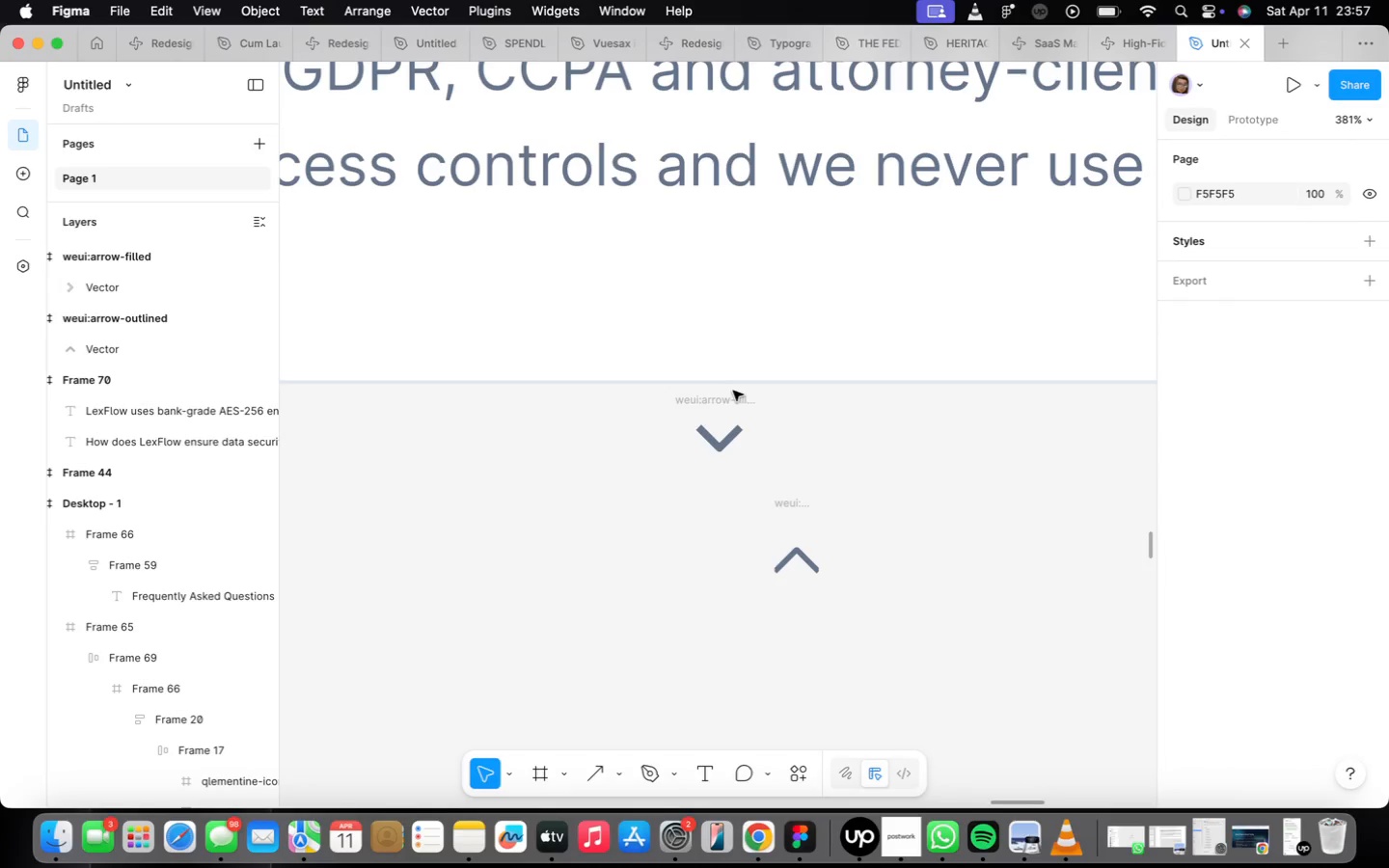 
left_click([728, 393])
 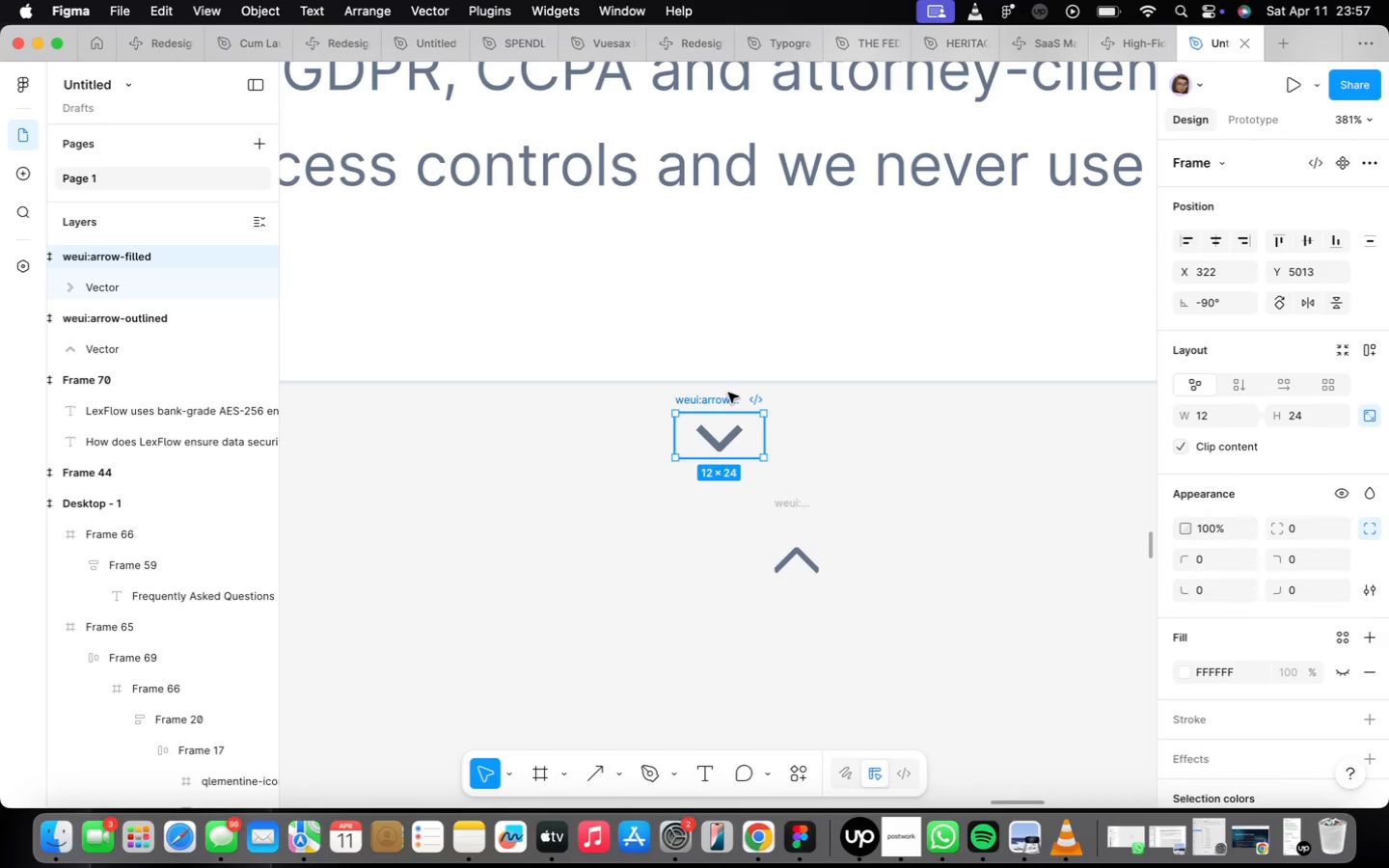 
key(Backspace)
 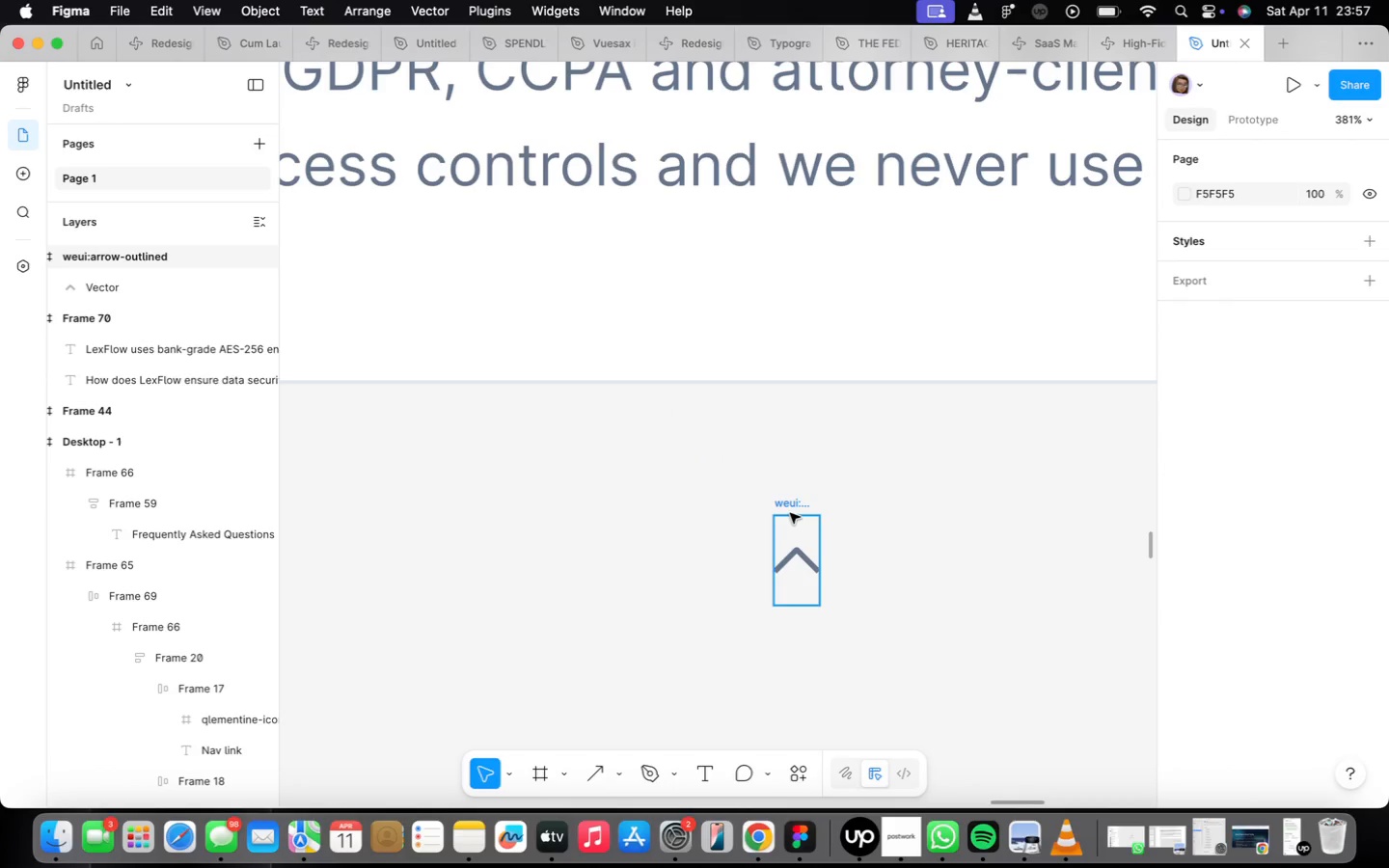 
left_click([790, 513])
 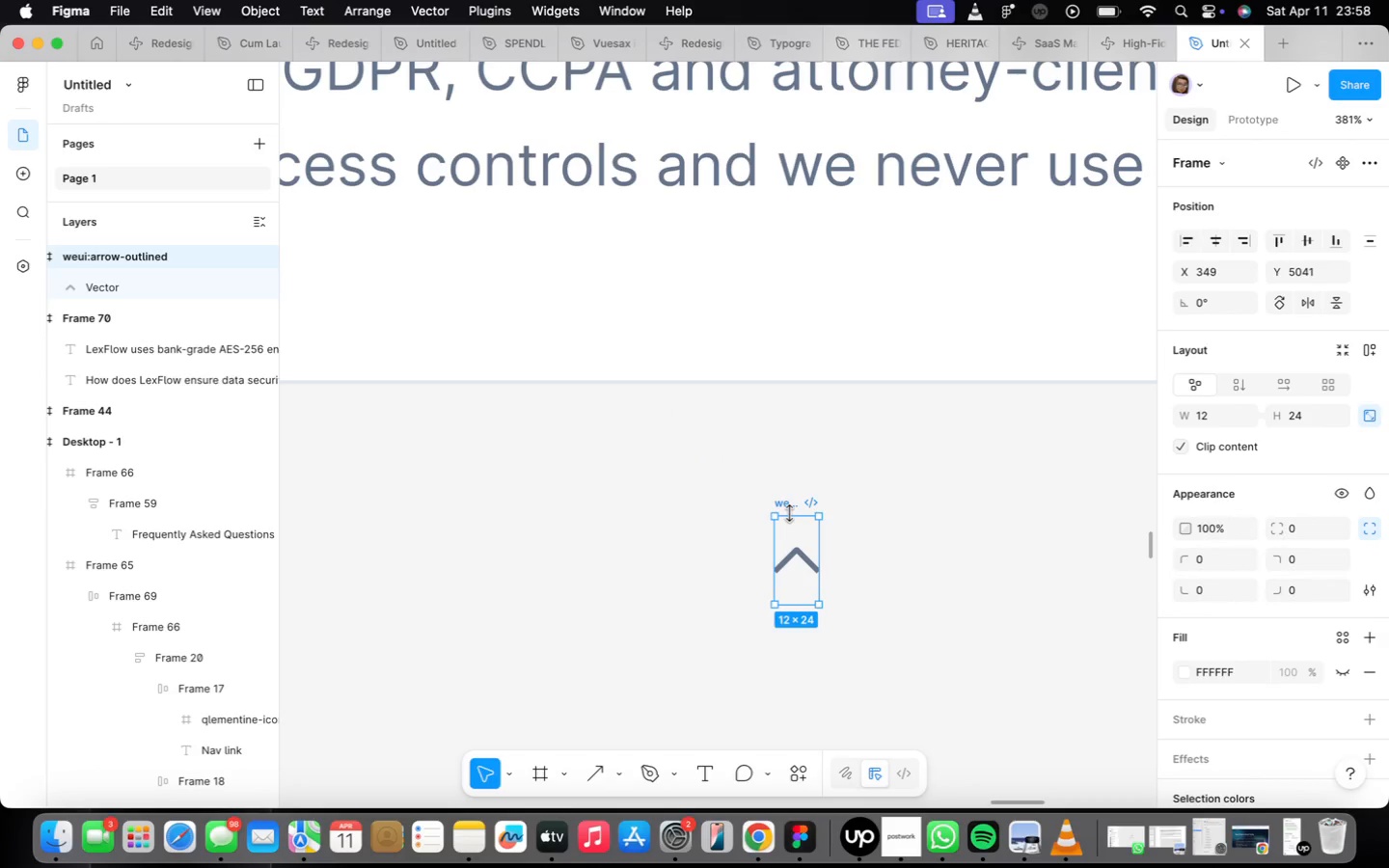 
scroll: coordinate [813, 512], scroll_direction: down, amount: 20.0
 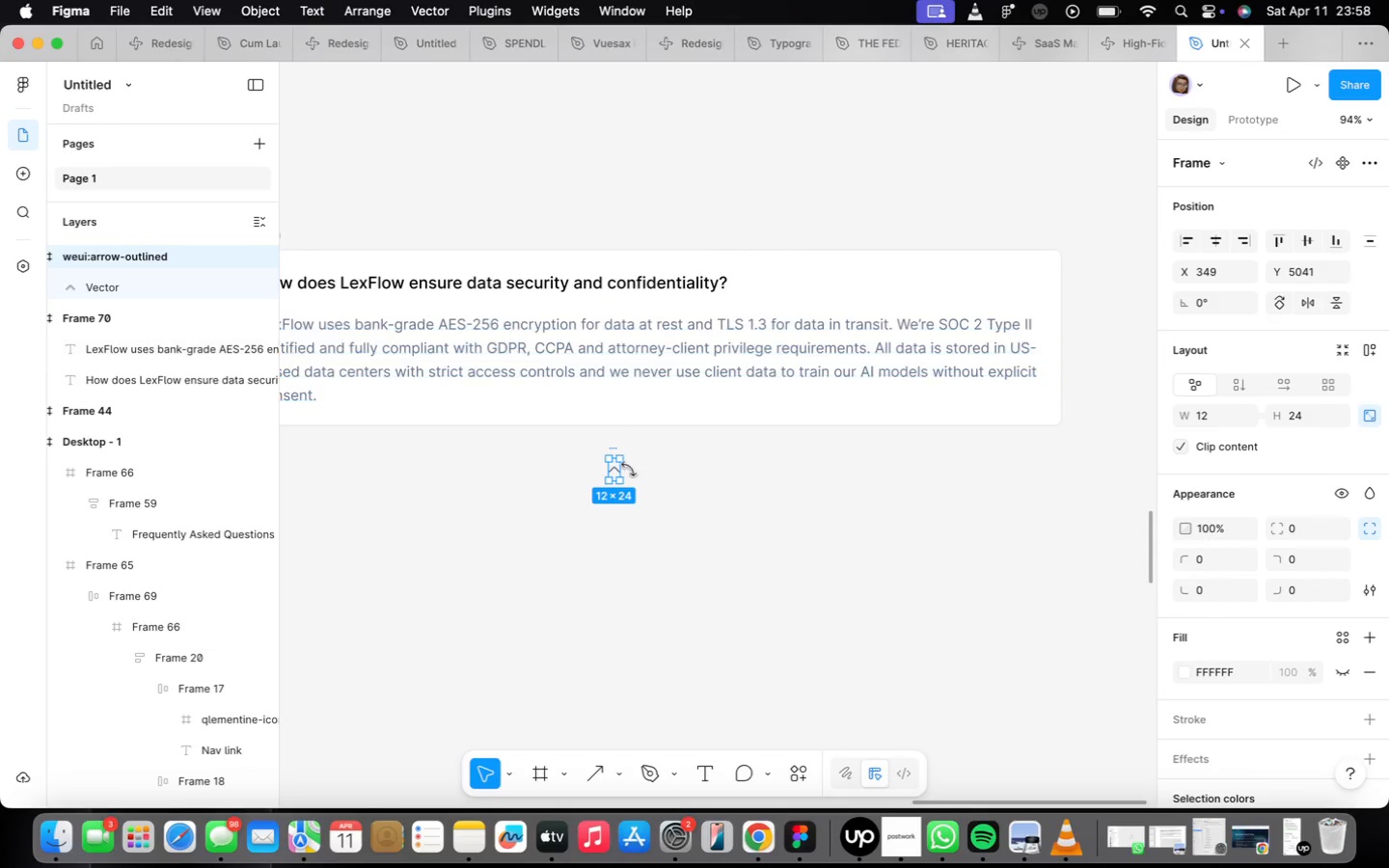 
left_click([613, 469])
 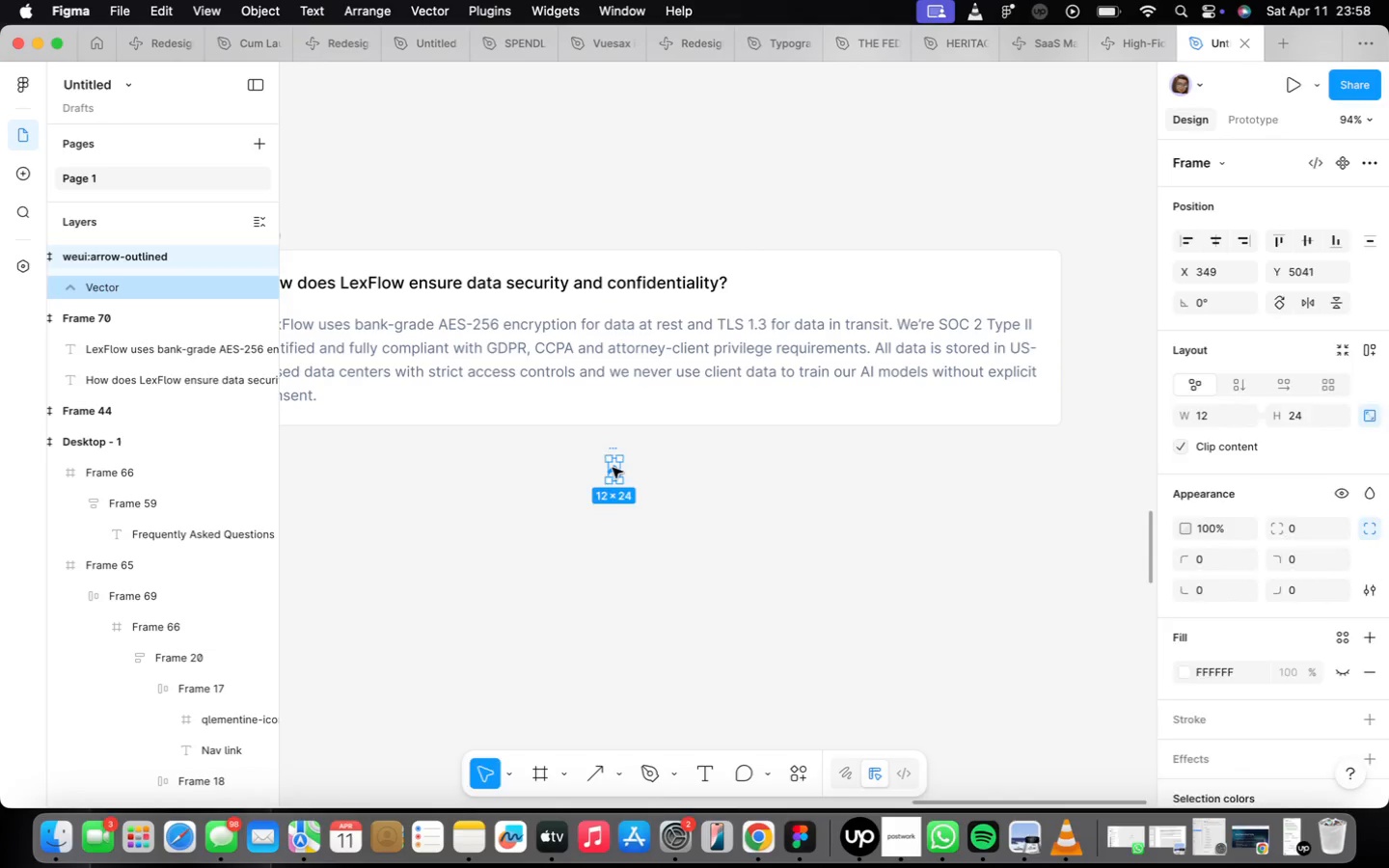 
left_click_drag(start_coordinate=[612, 469], to_coordinate=[620, 470])
 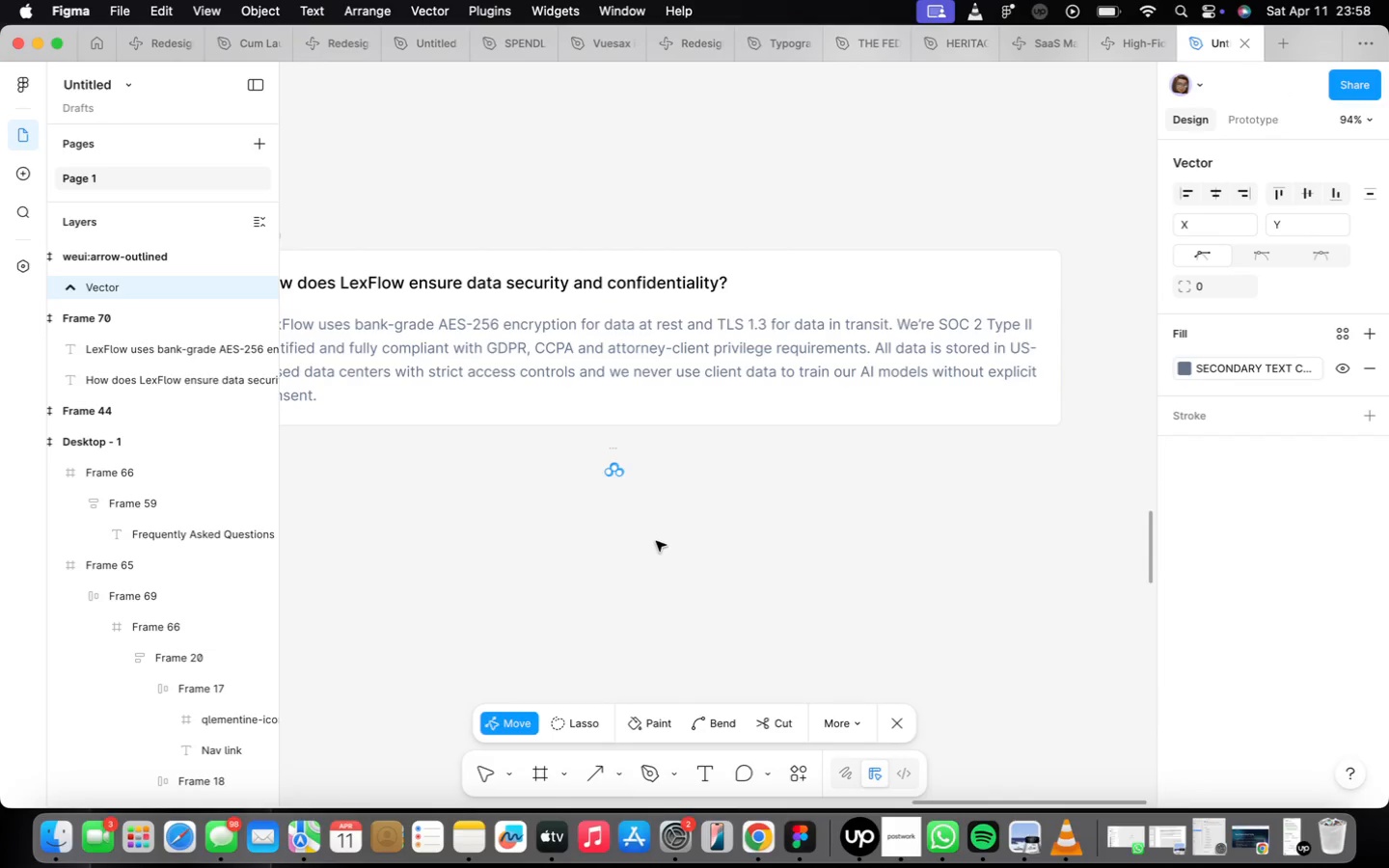 
key(Meta+CommandLeft)
 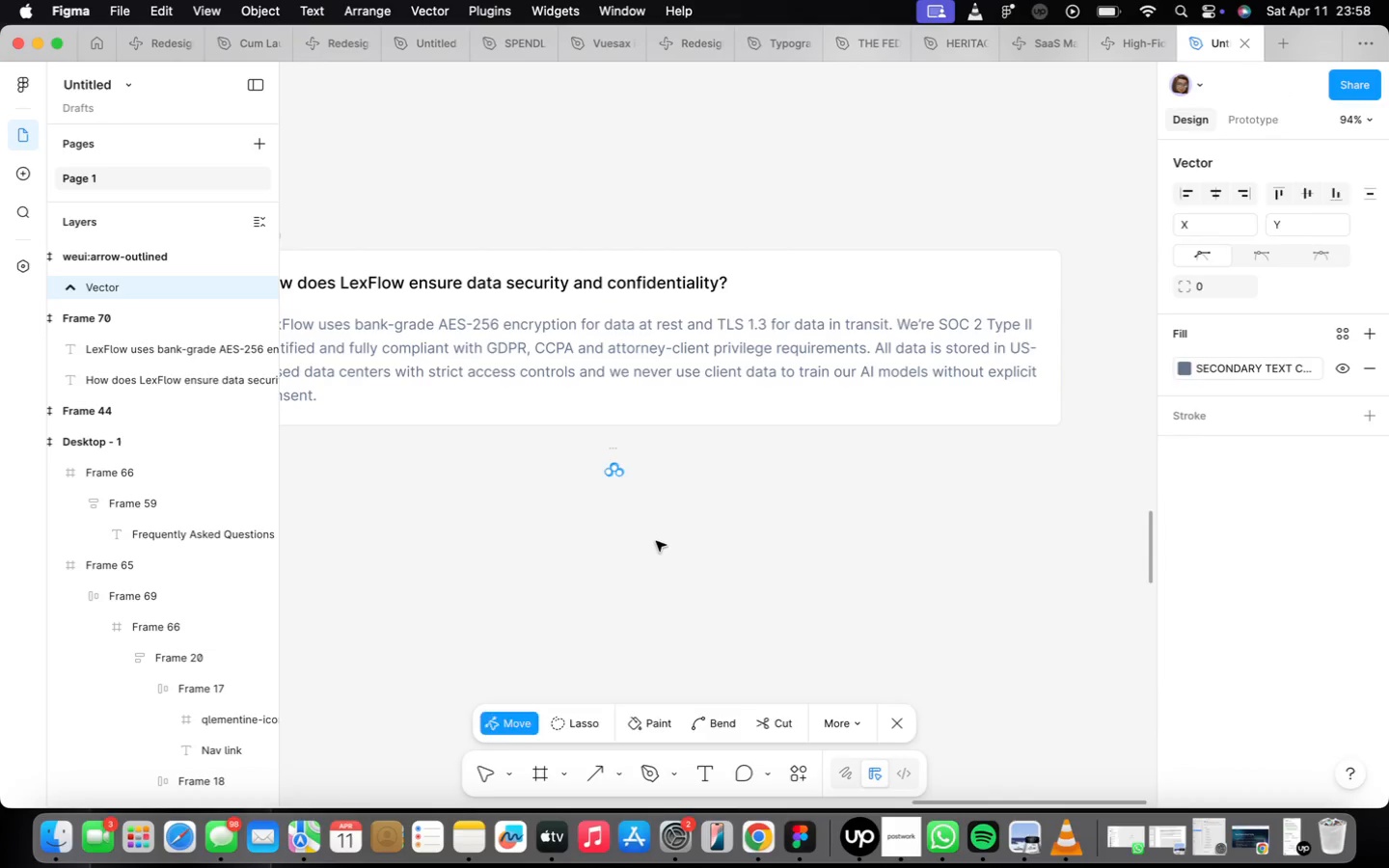 
key(Meta+Z)
 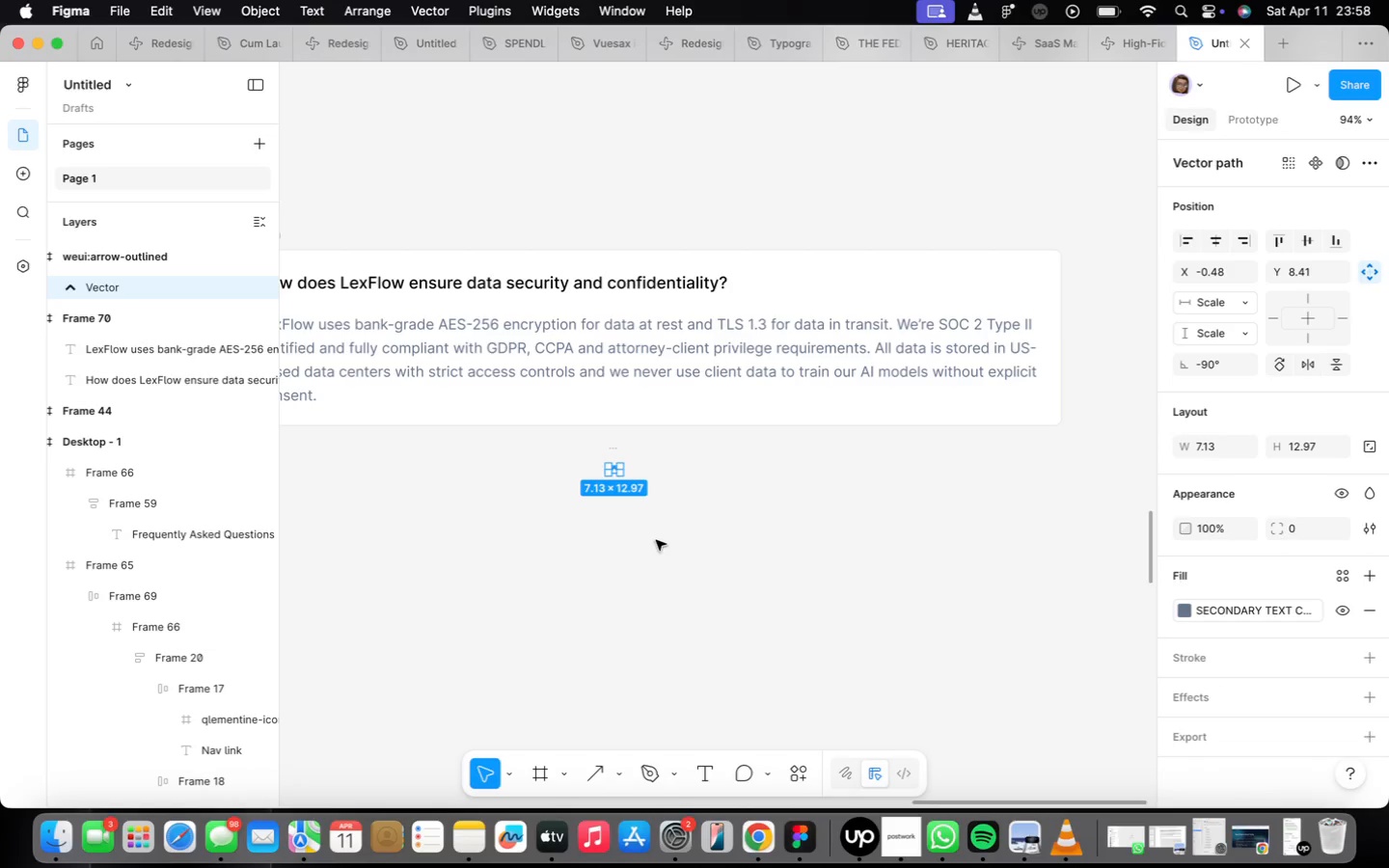 
wait(5.63)
 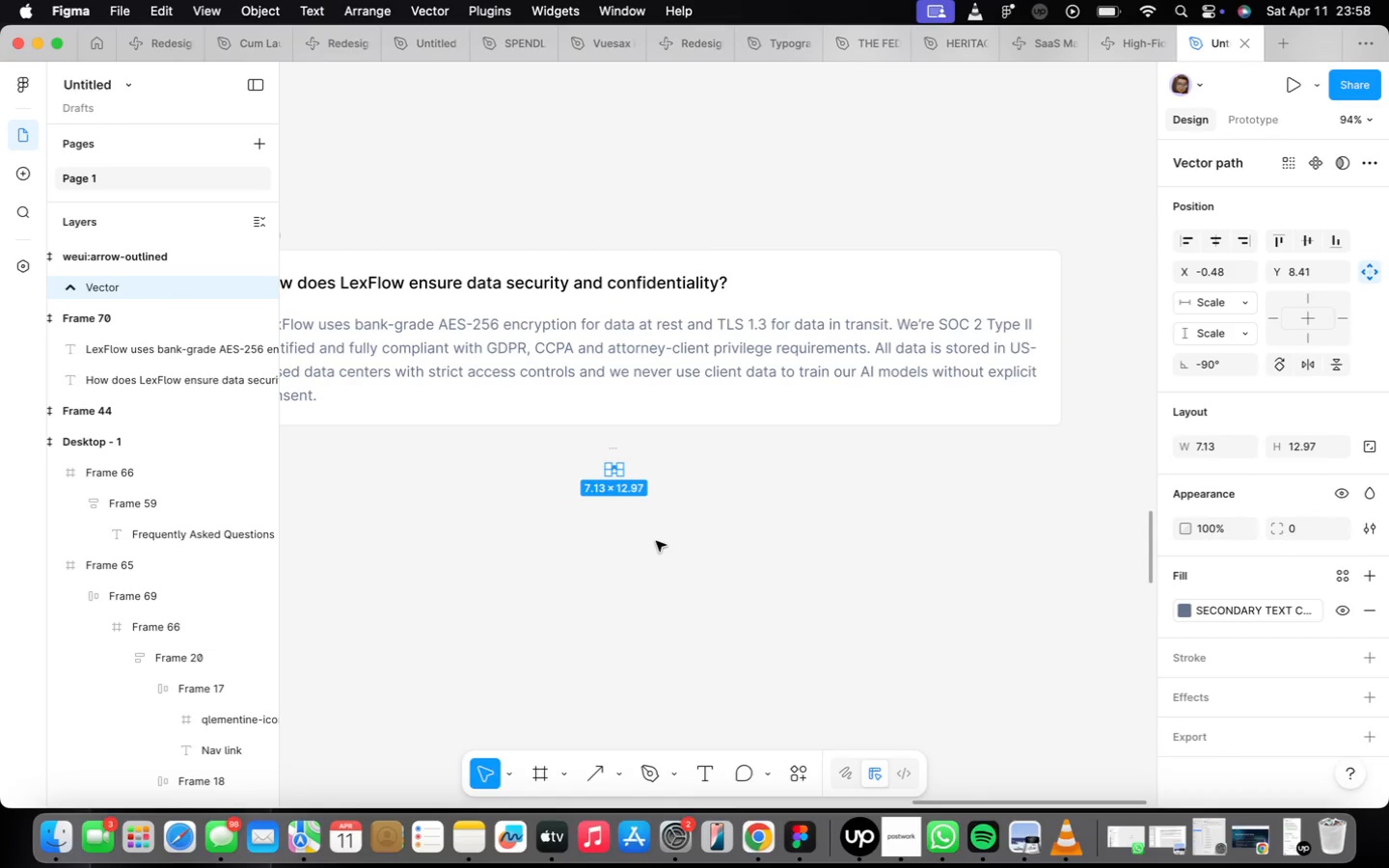 
scroll: coordinate [557, 465], scroll_direction: up, amount: 16.0
 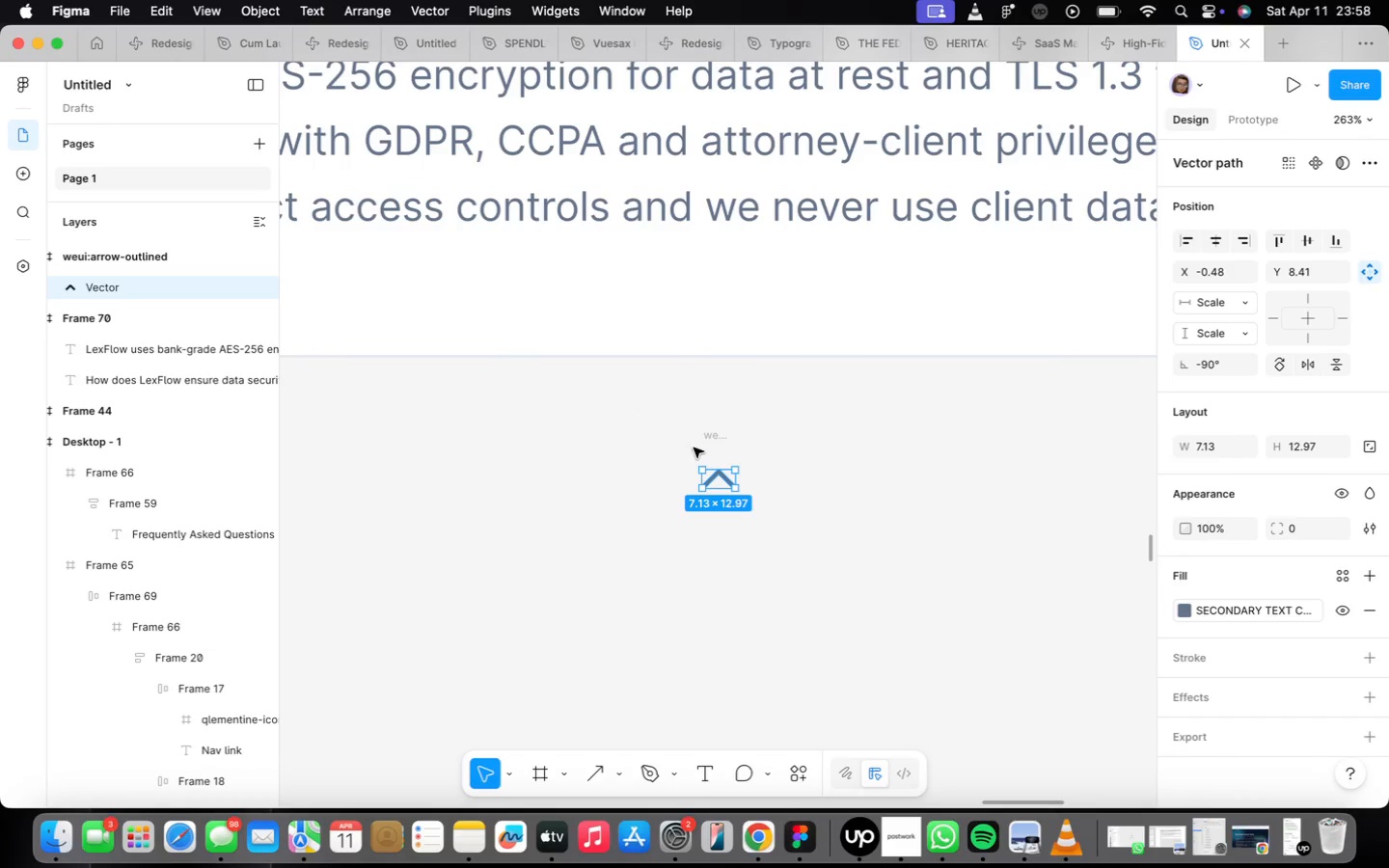 
left_click([703, 437])
 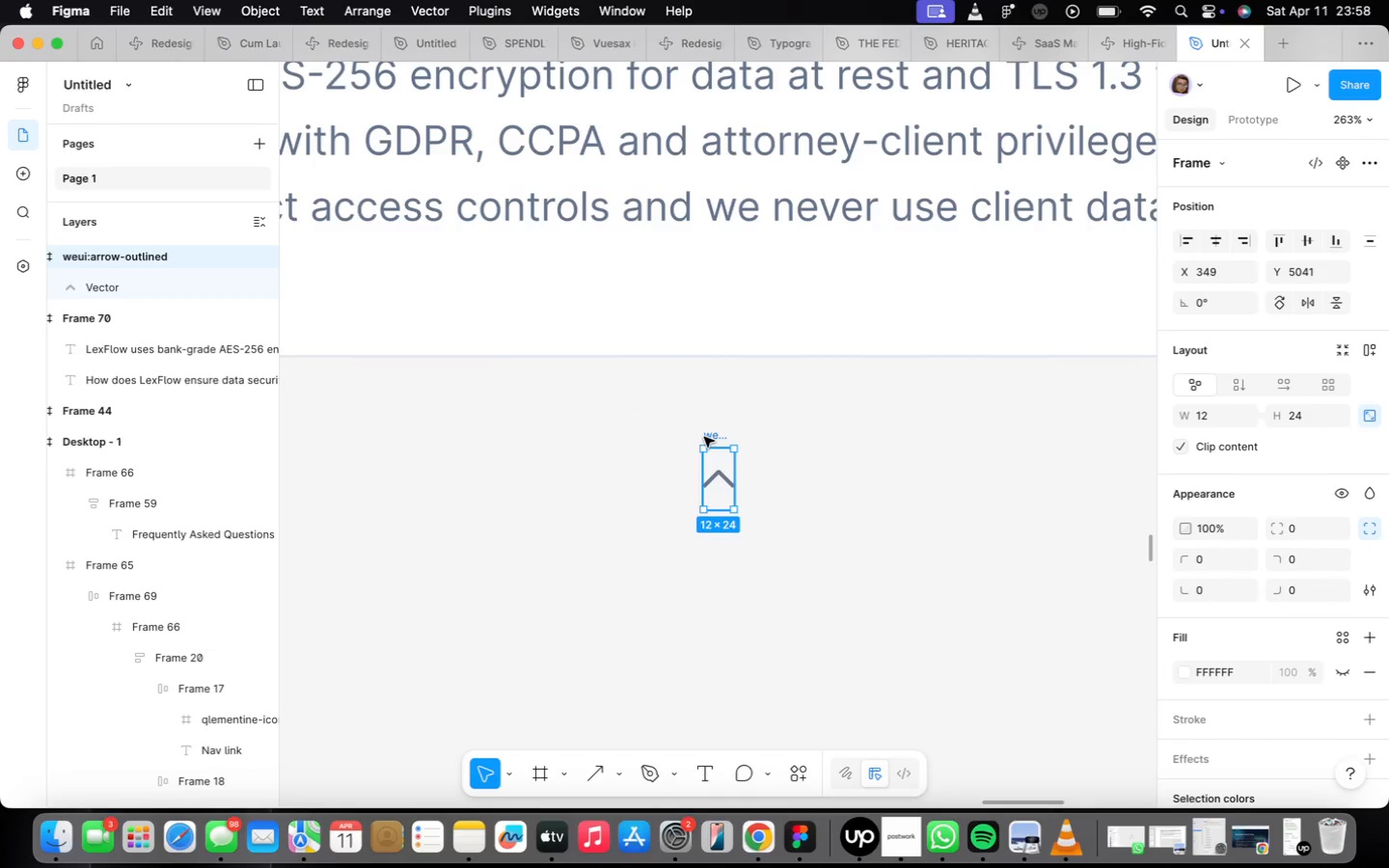 
scroll: coordinate [704, 437], scroll_direction: down, amount: 5.0
 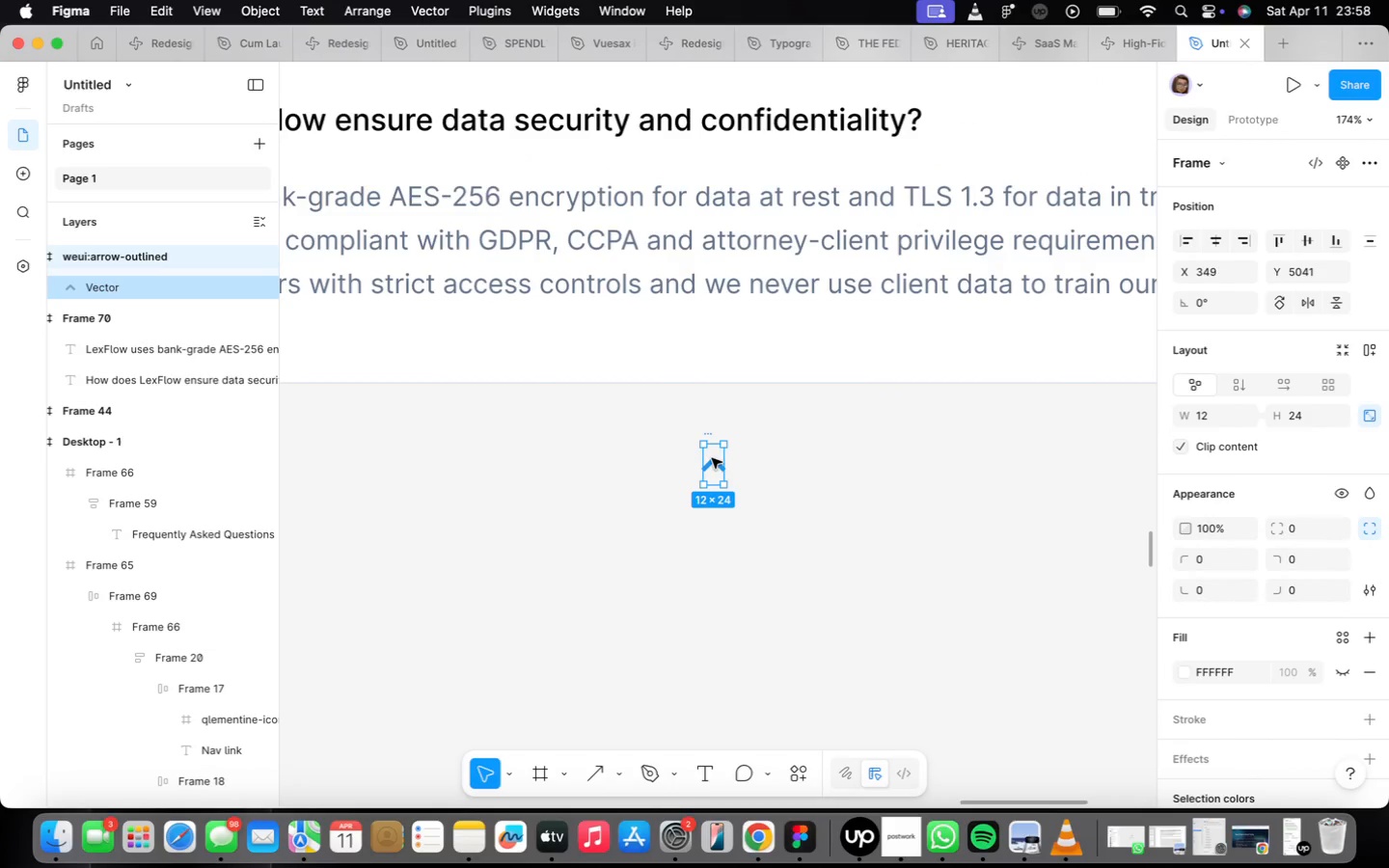 
left_click_drag(start_coordinate=[712, 459], to_coordinate=[1091, 222])
 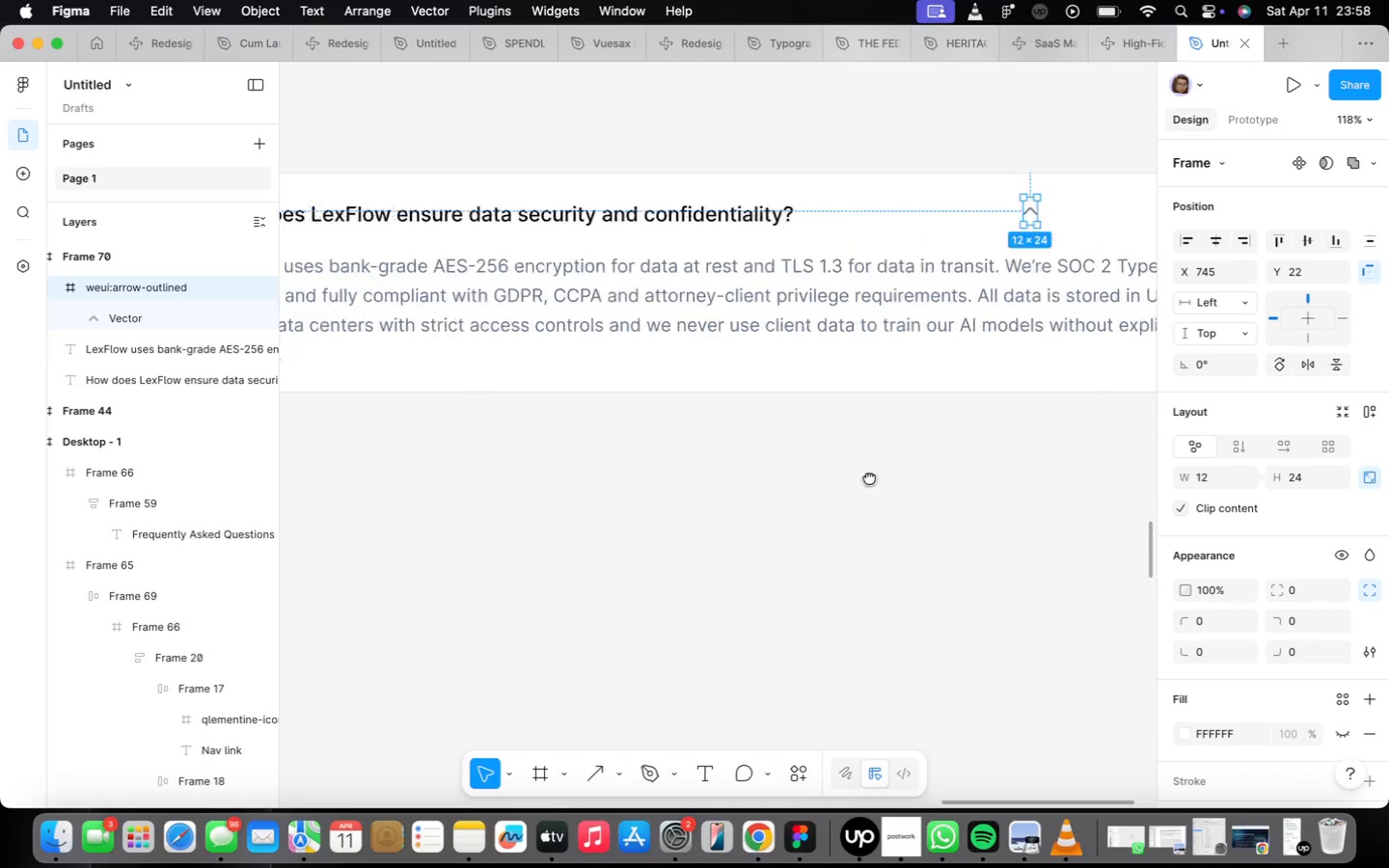 
scroll: coordinate [785, 473], scroll_direction: down, amount: 8.0
 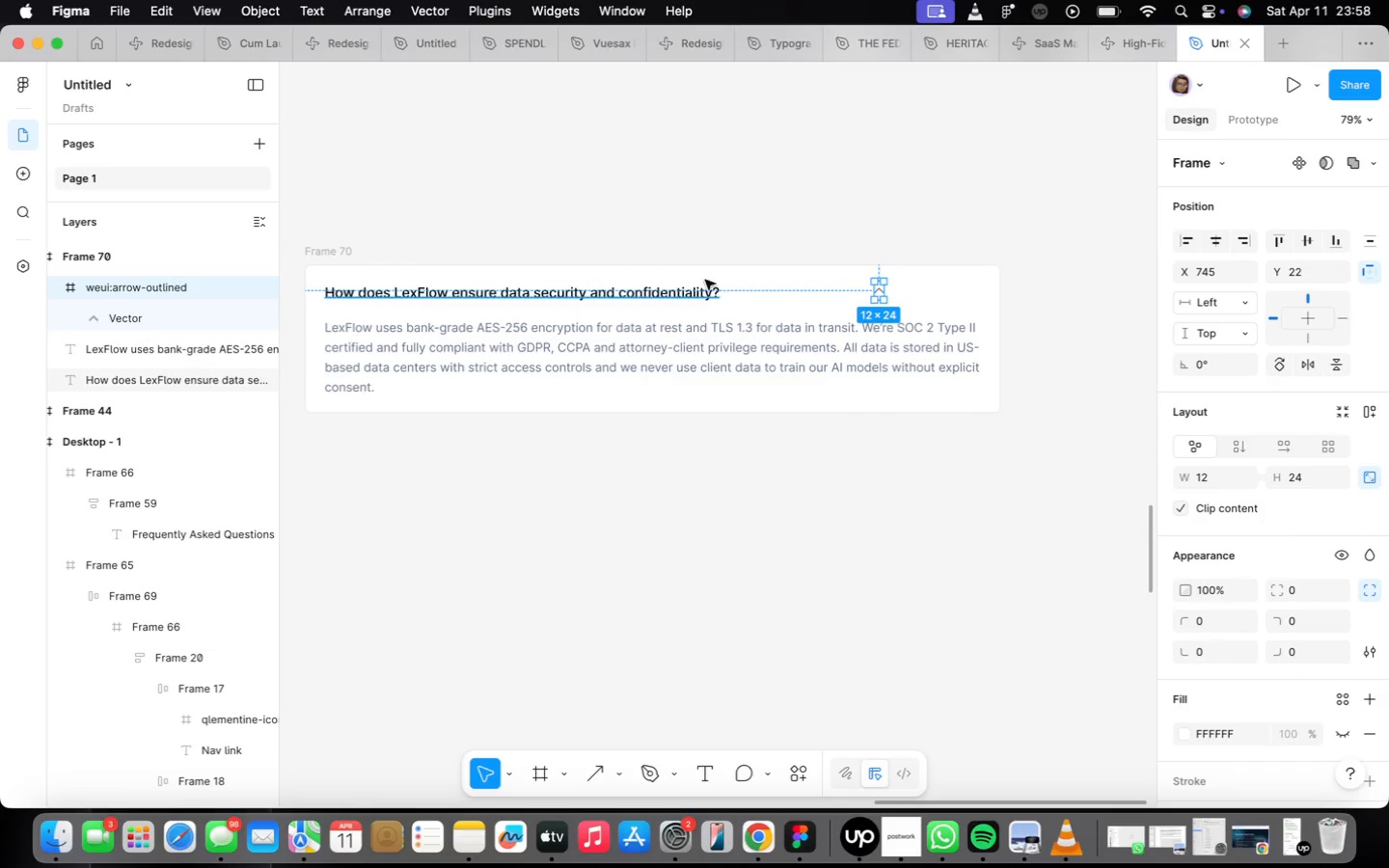 
left_click([698, 283])
 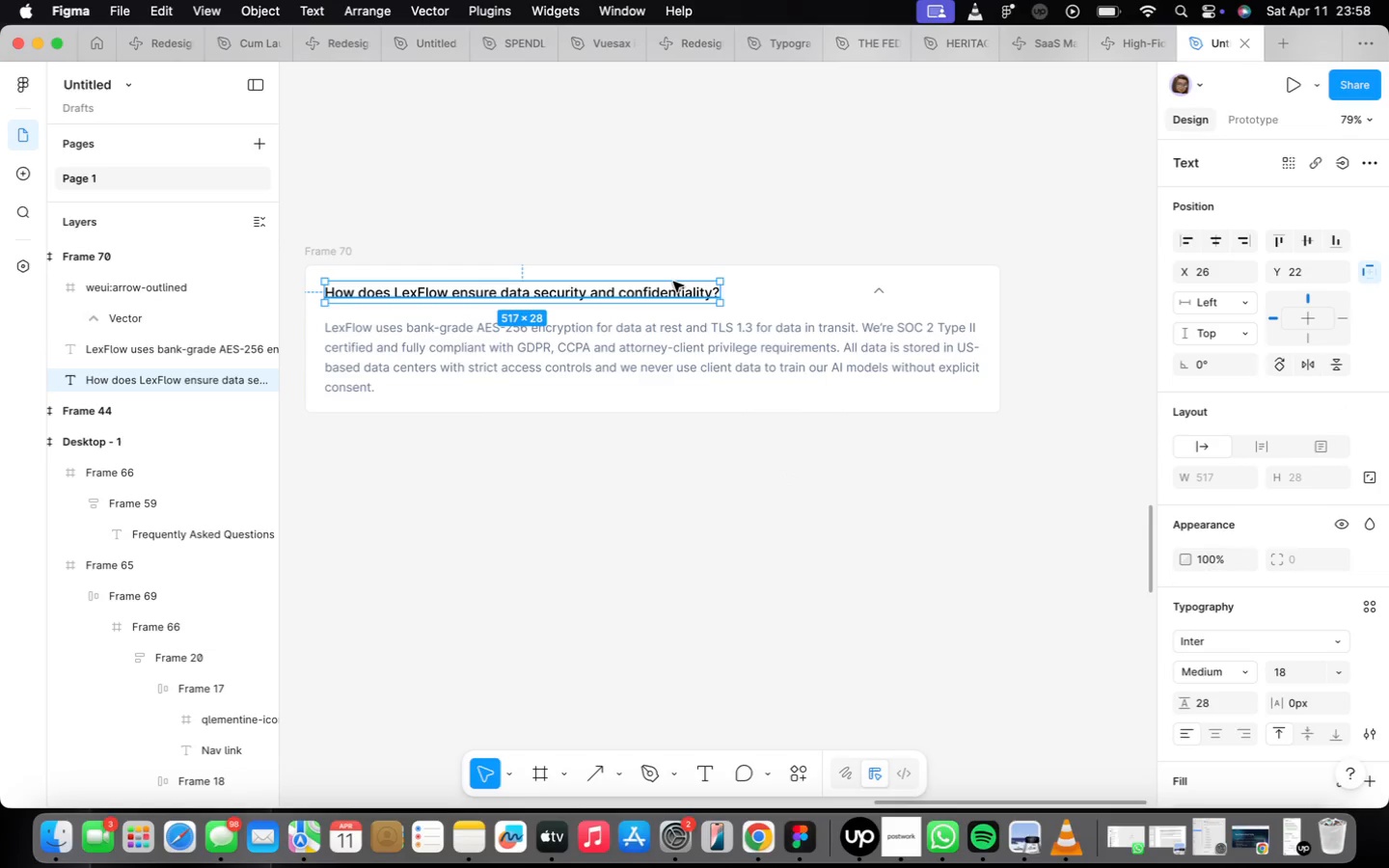 
wait(11.88)
 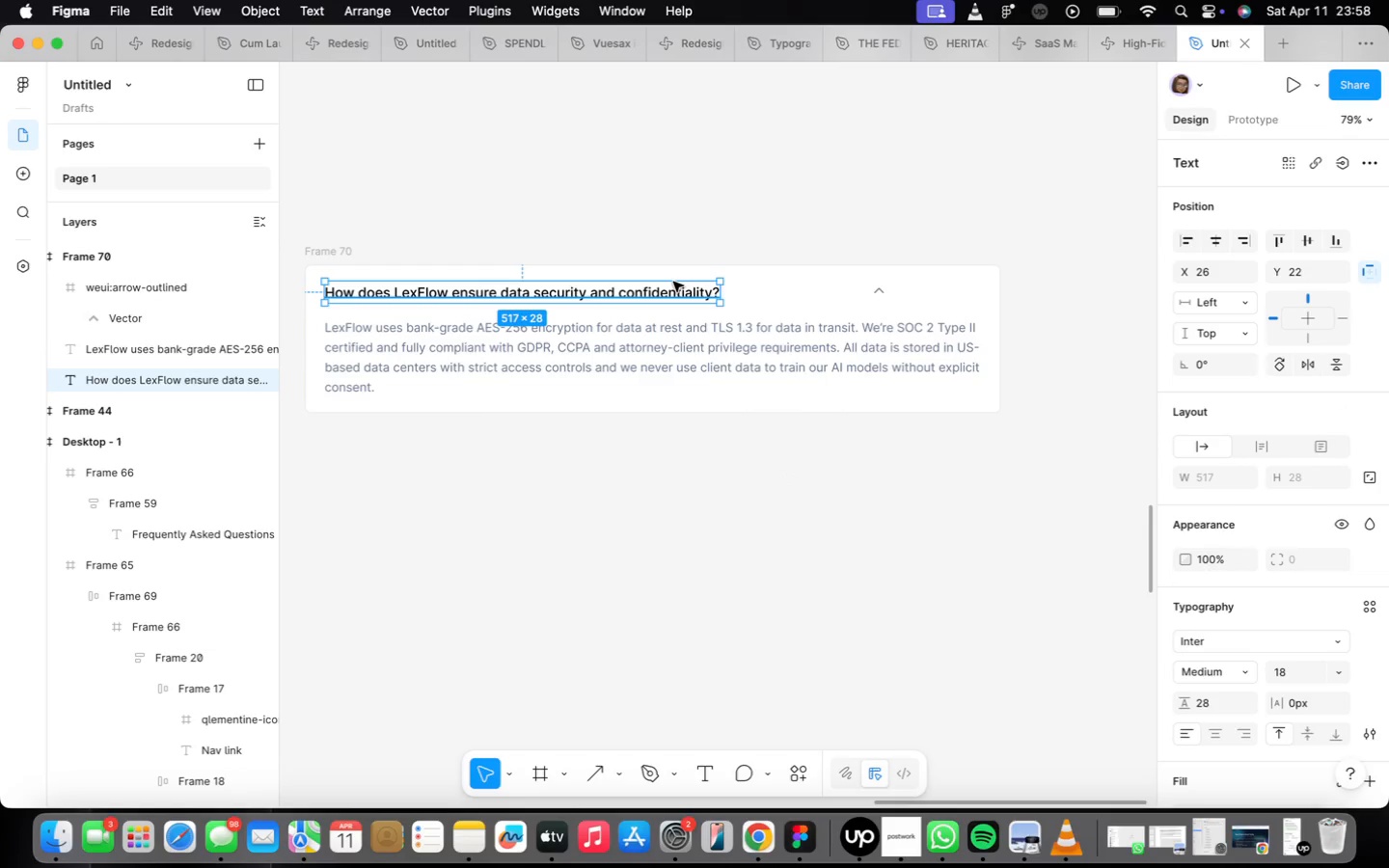 
left_click_drag(start_coordinate=[880, 290], to_coordinate=[968, 290])
 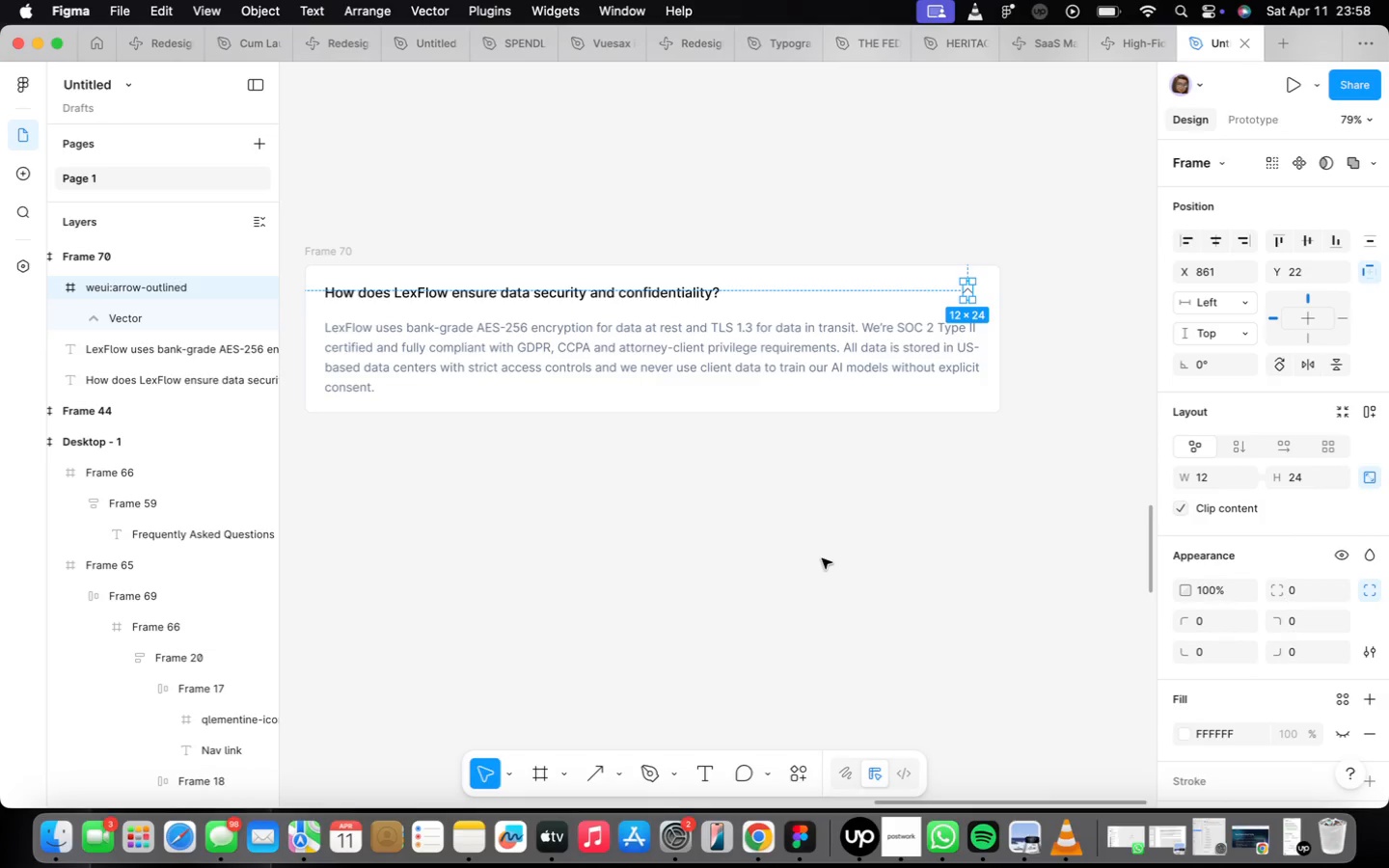 
wait(17.17)
 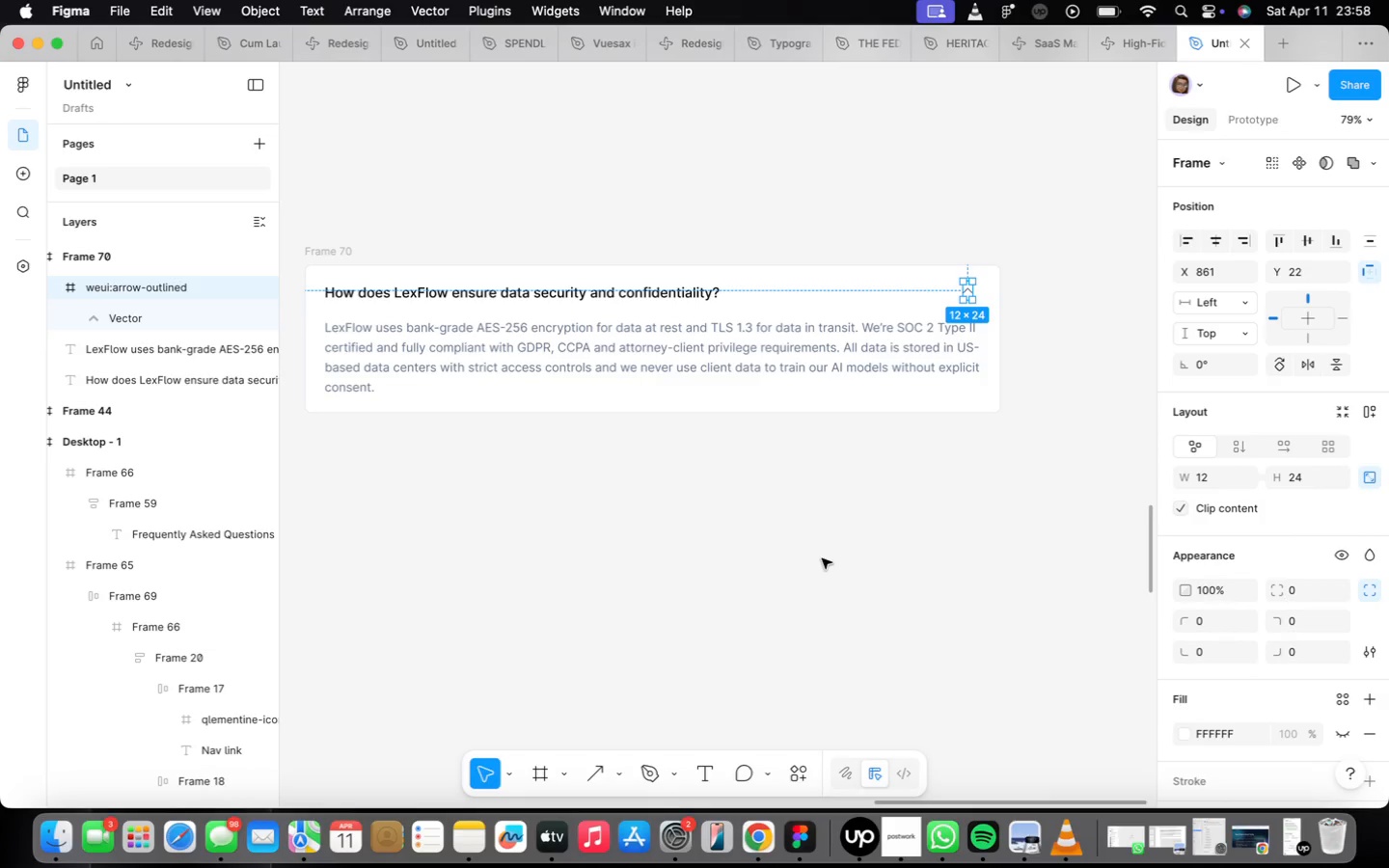 
hold_key(key=ShiftLeft, duration=3.26)
 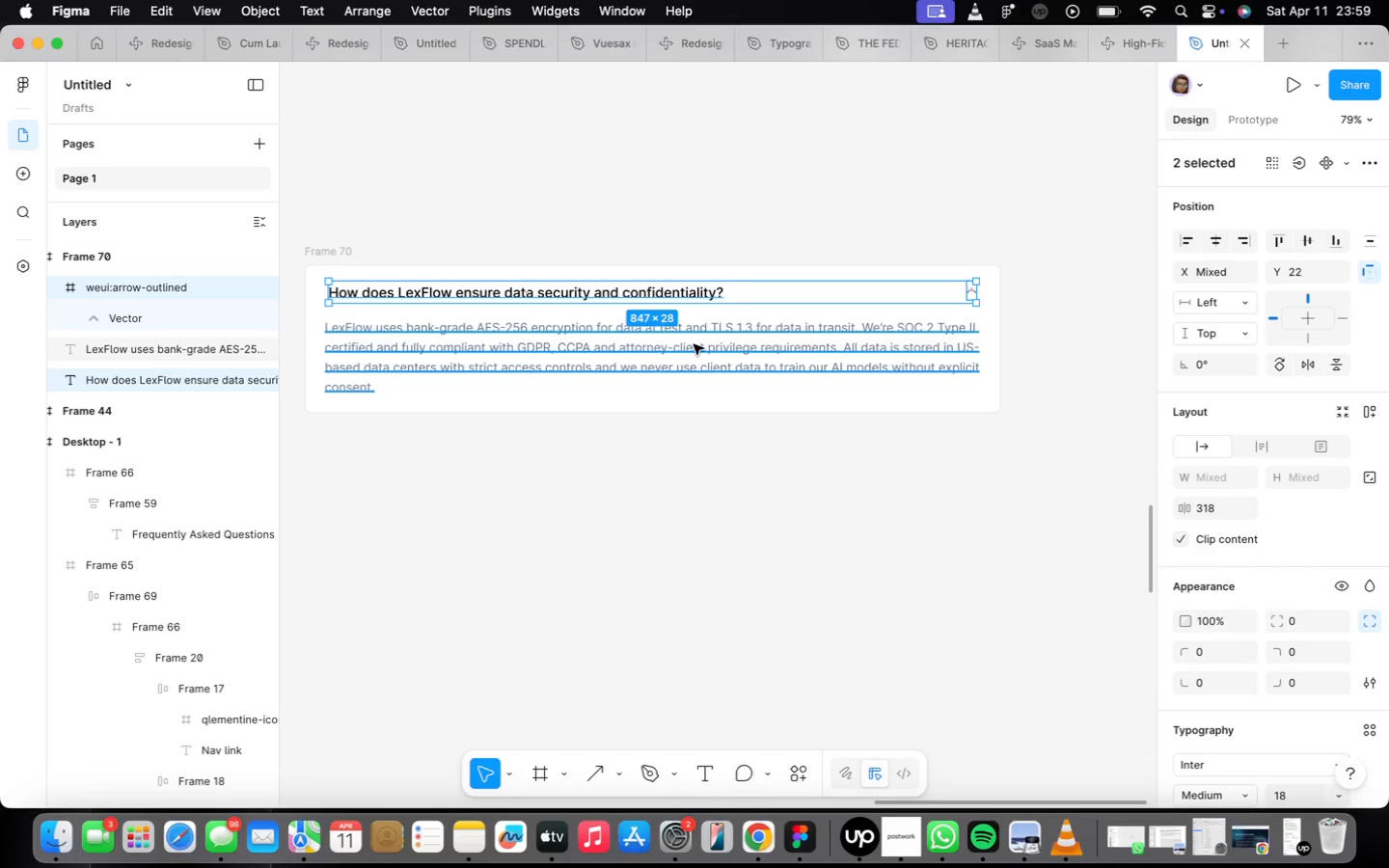 
key(Meta+Z)
 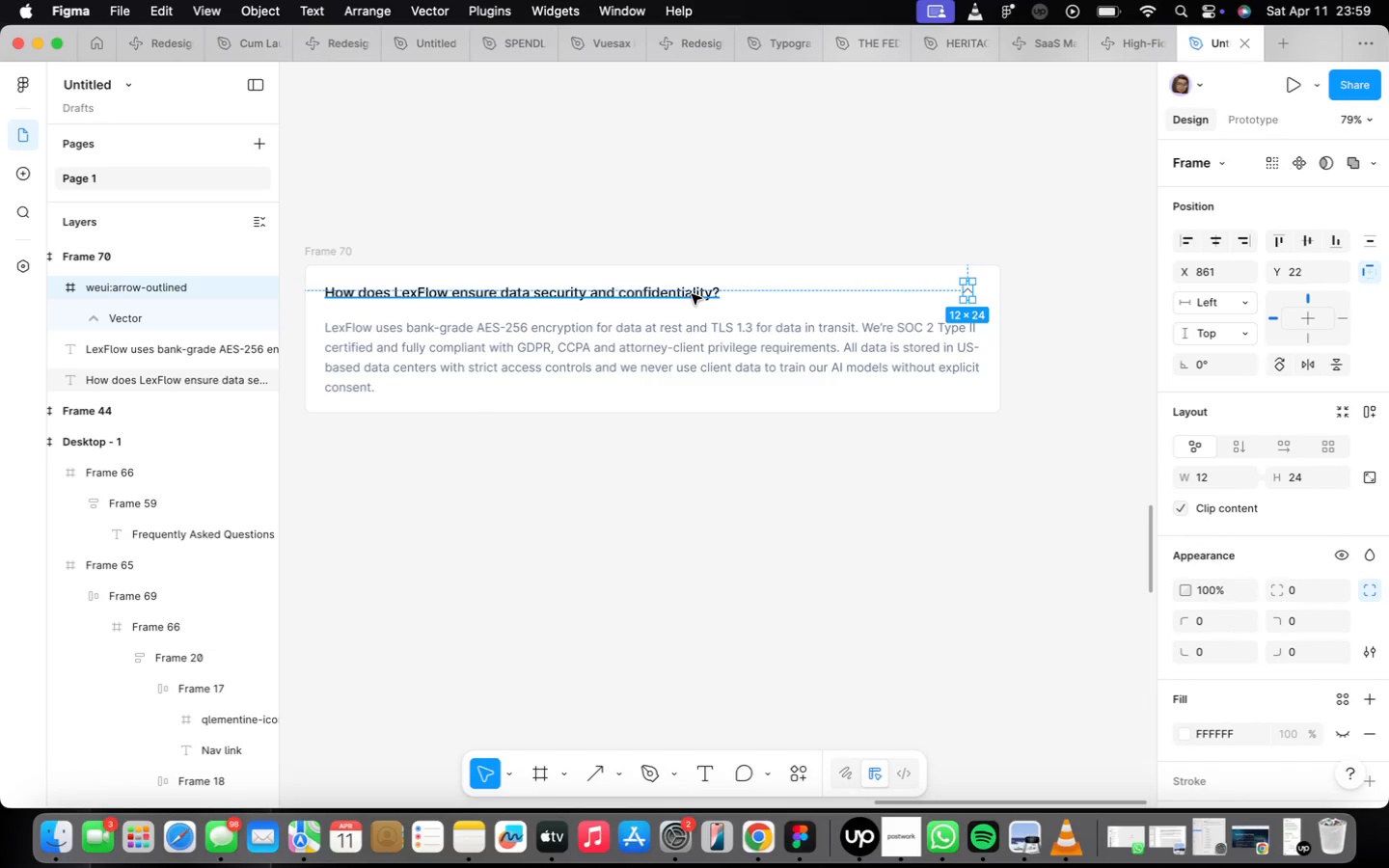 
hold_key(key=ShiftLeft, duration=4.3)
left_click([691, 293])
 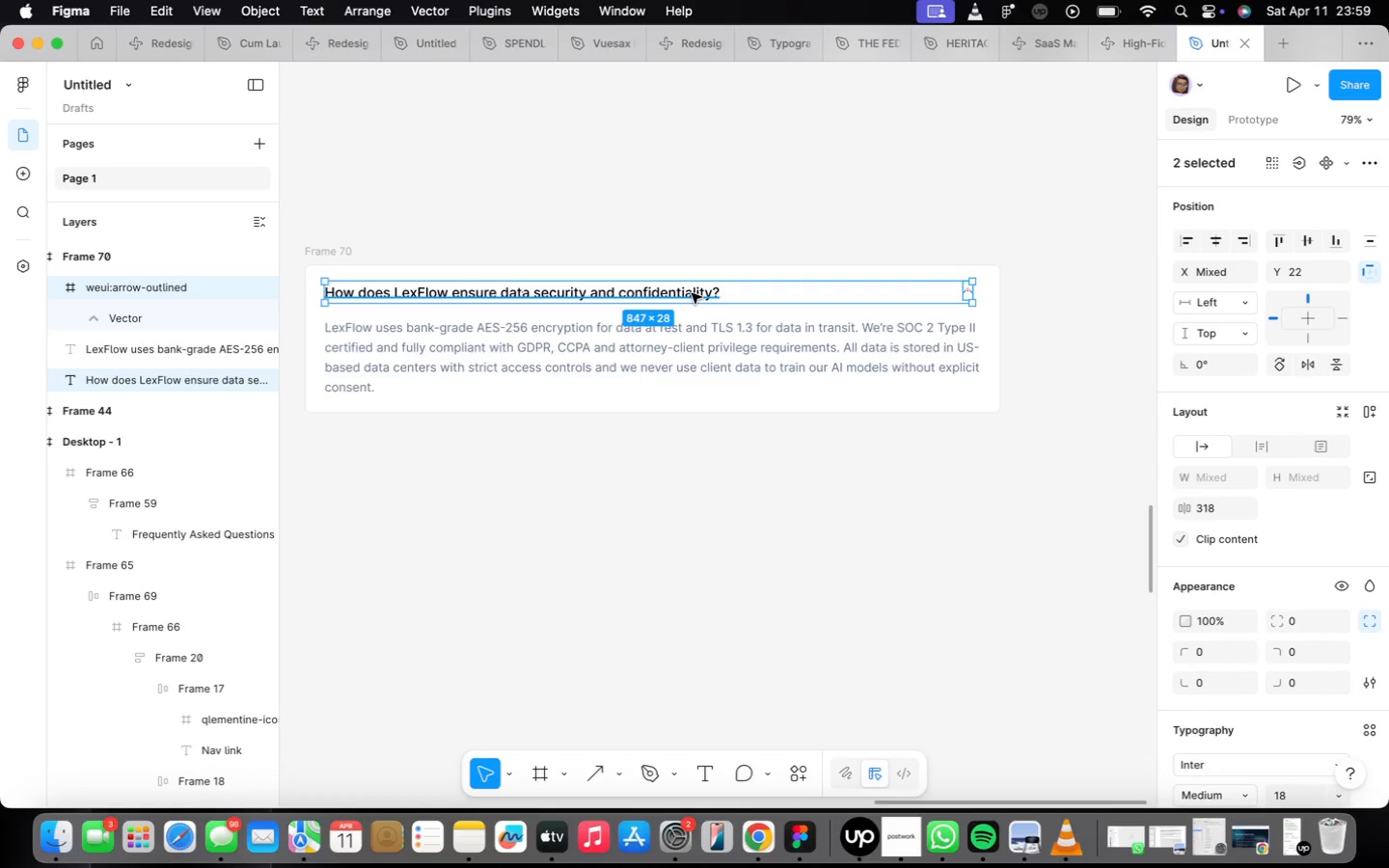 
key(Shift+ShiftLeft)
 